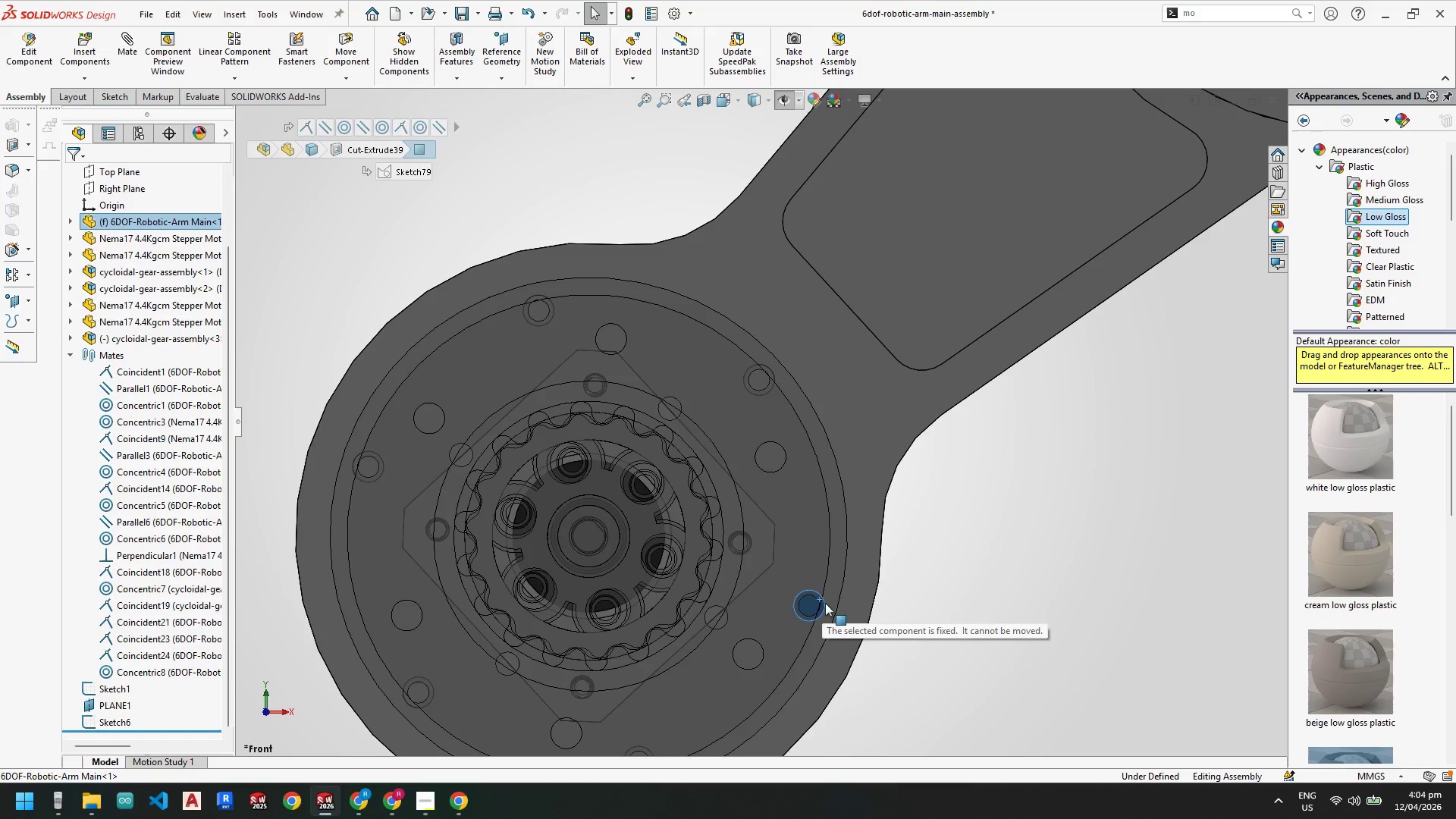 
left_click_drag(start_coordinate=[825, 603], to_coordinate=[809, 650])
 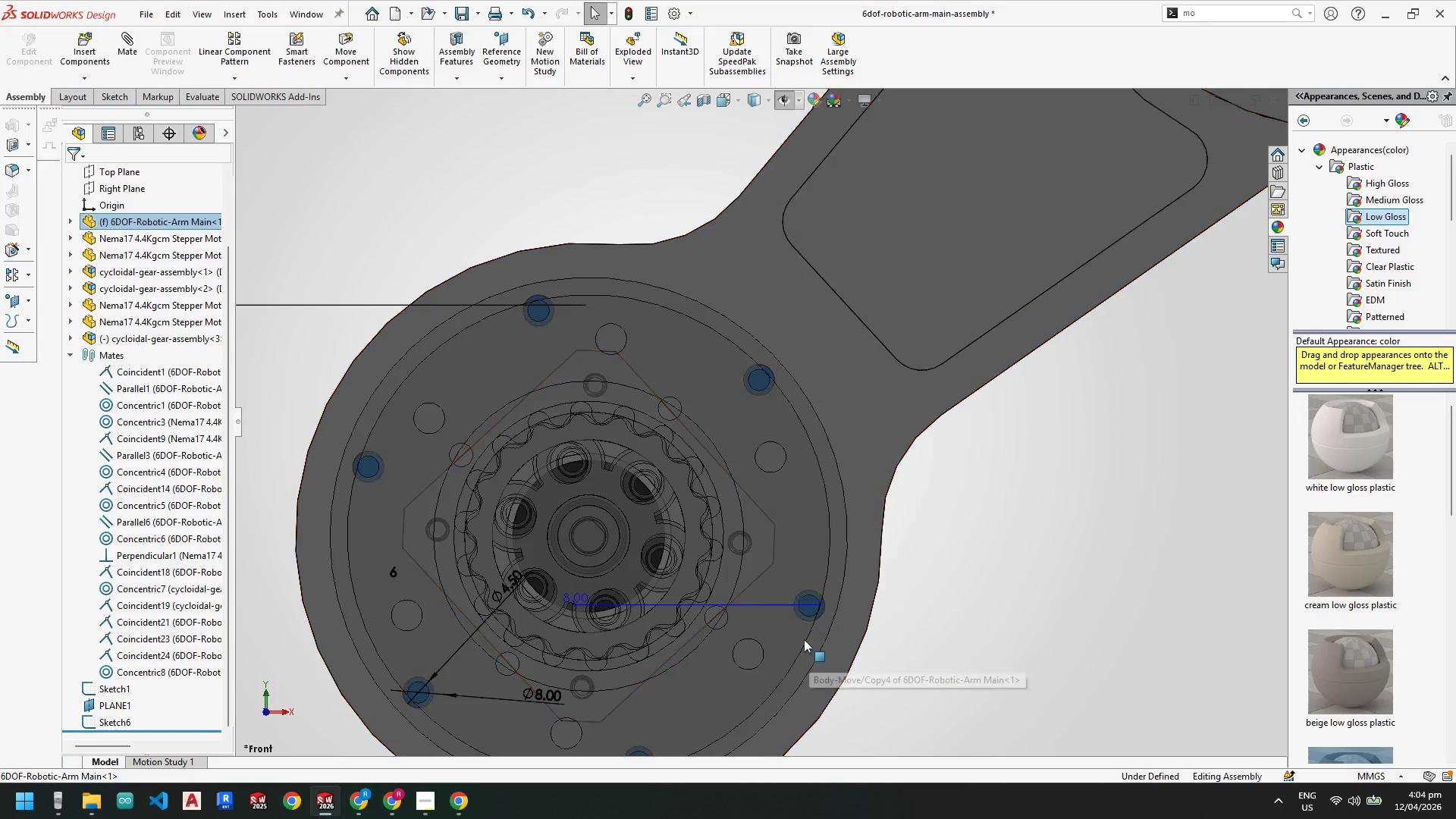 
key(Escape)
 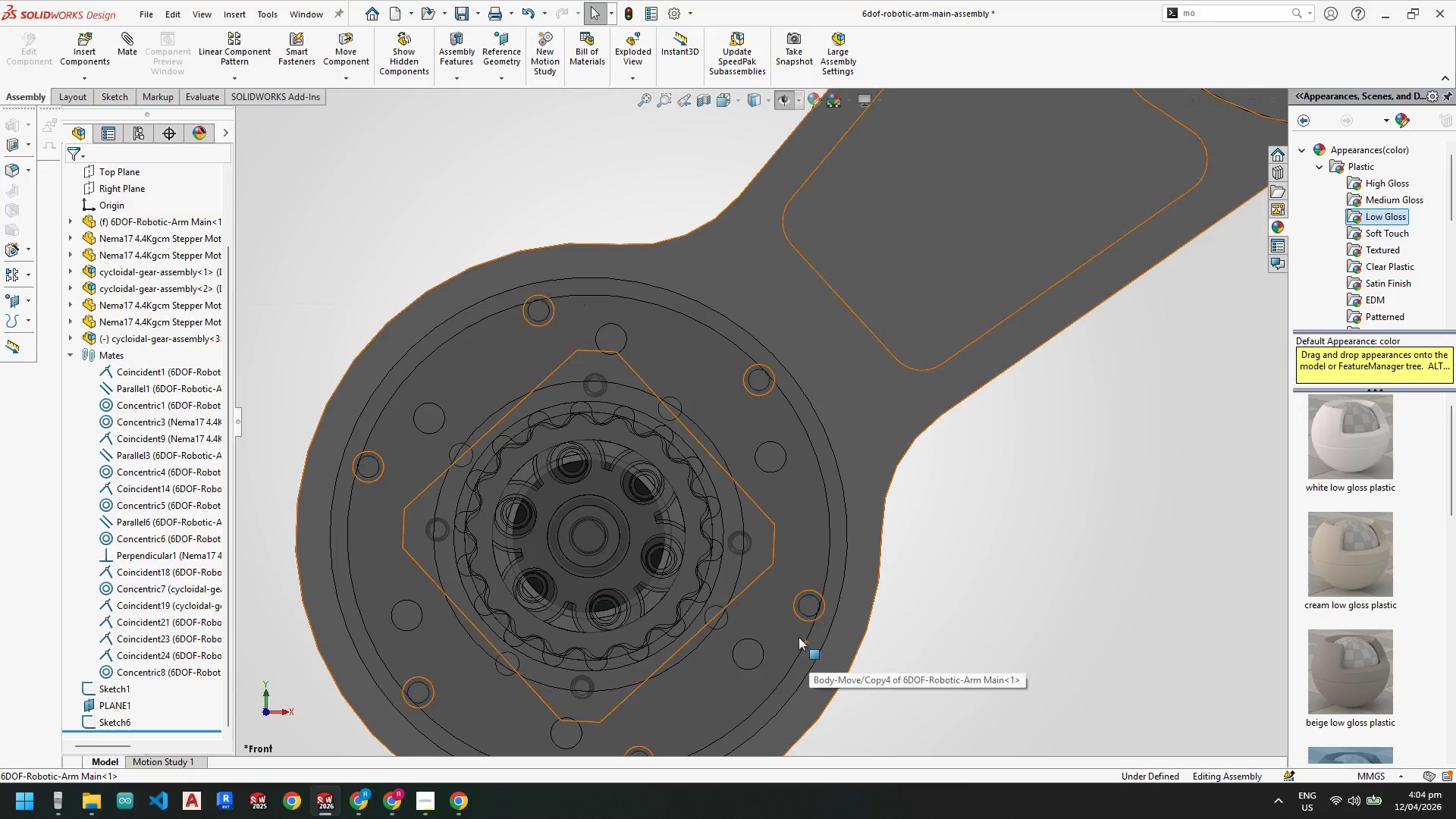 
key(Escape)
 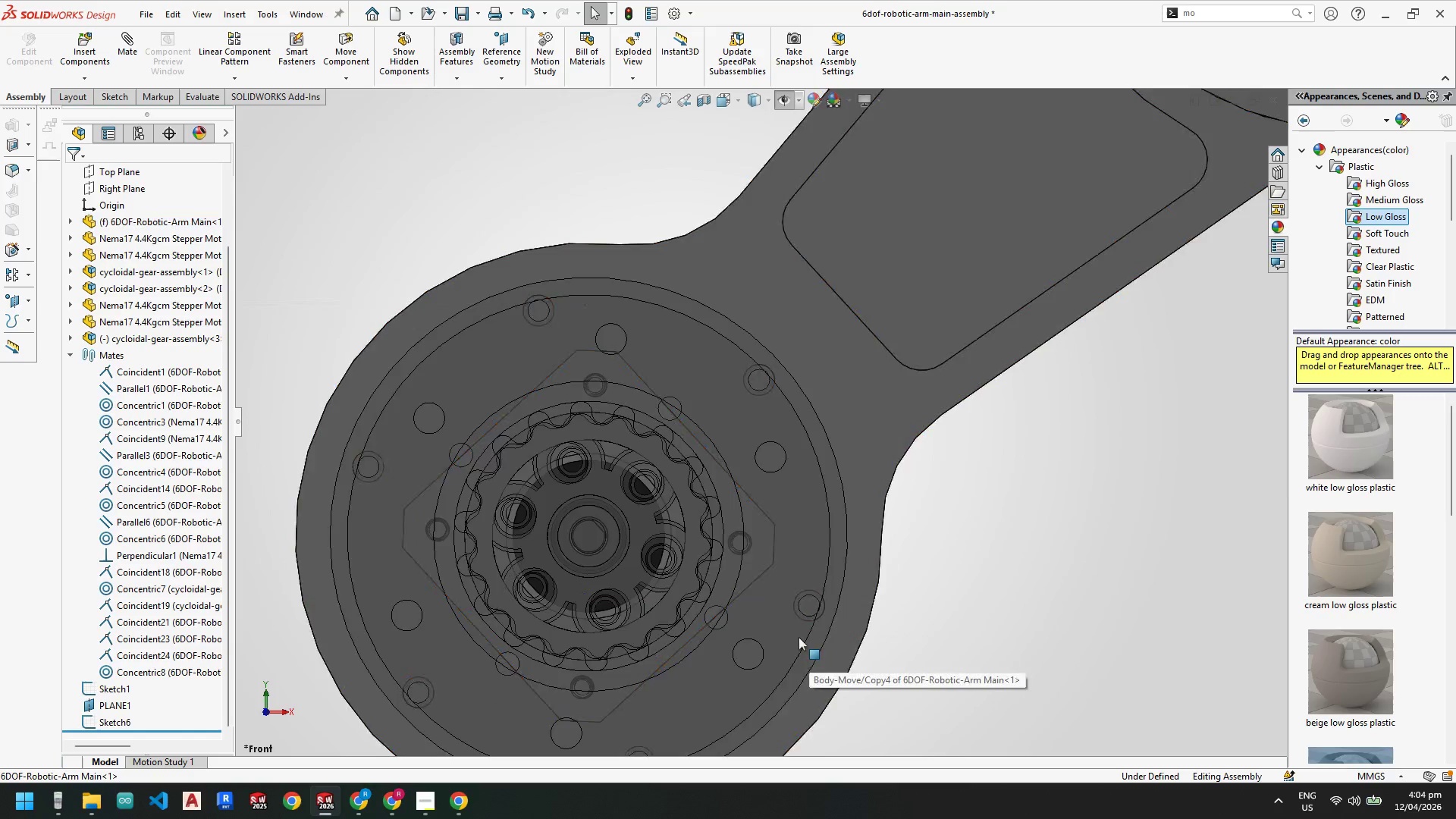 
scroll: coordinate [788, 607], scroll_direction: up, amount: 4.0
 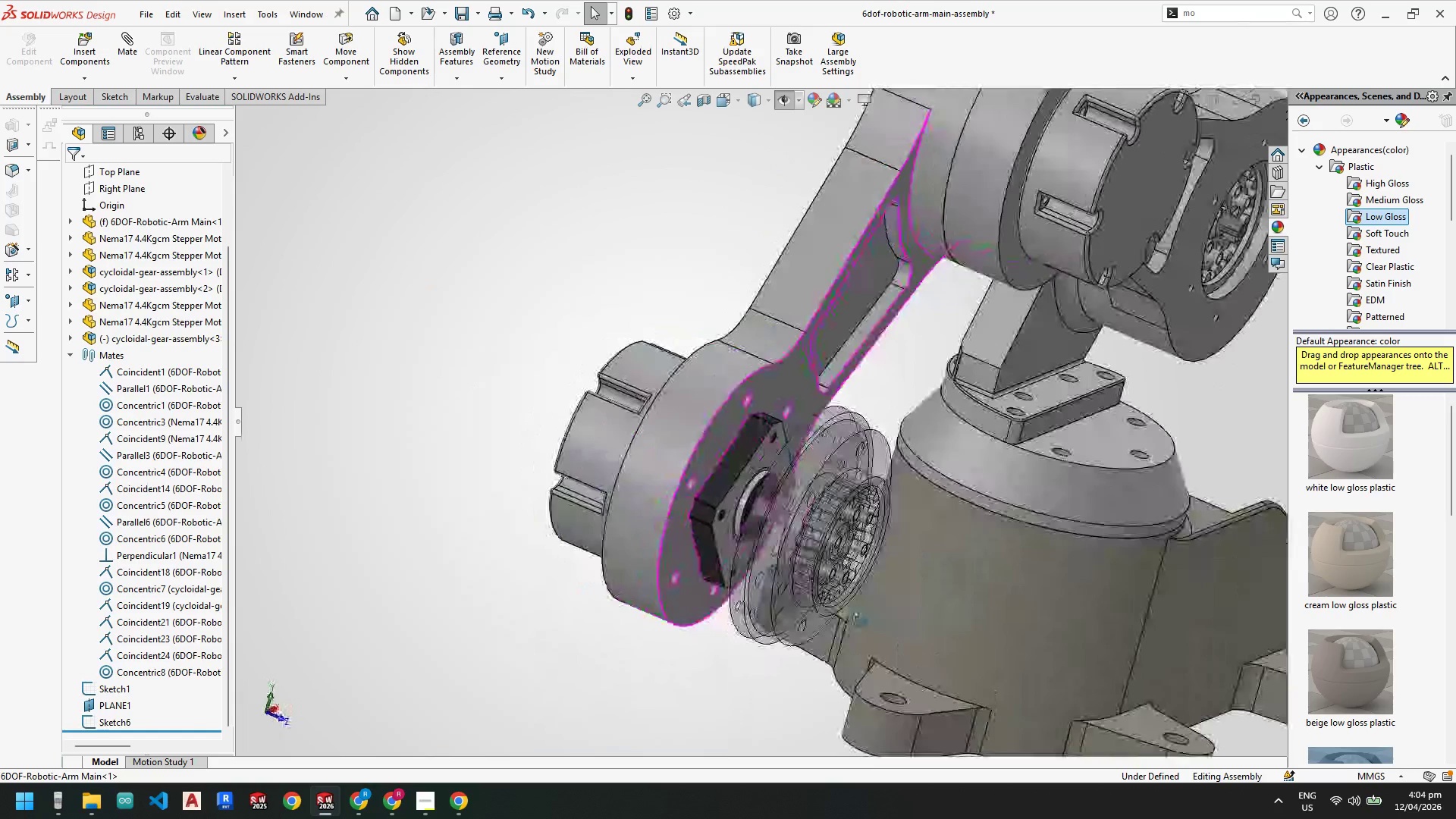 
key(Escape)
 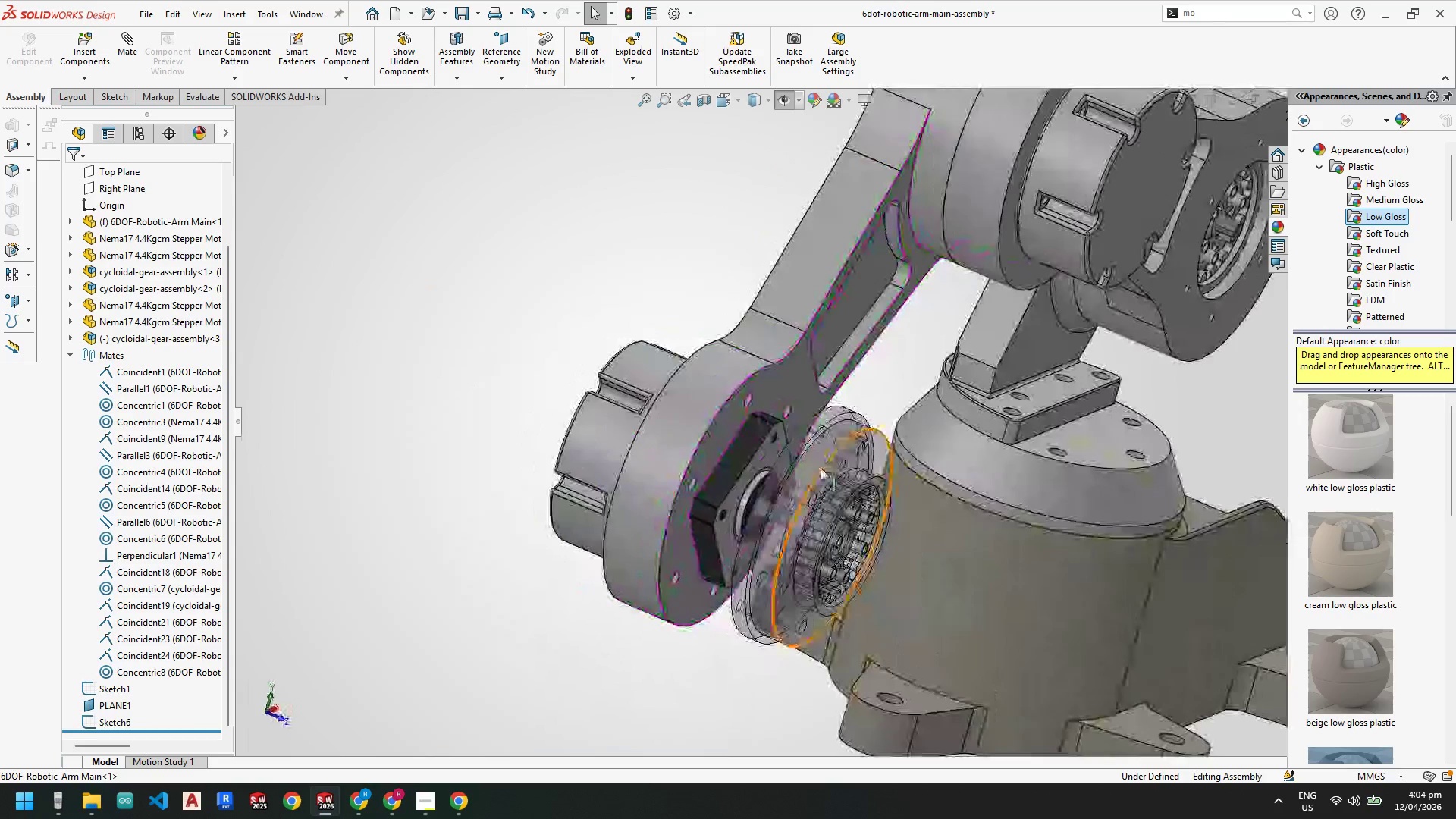 
key(Escape)
 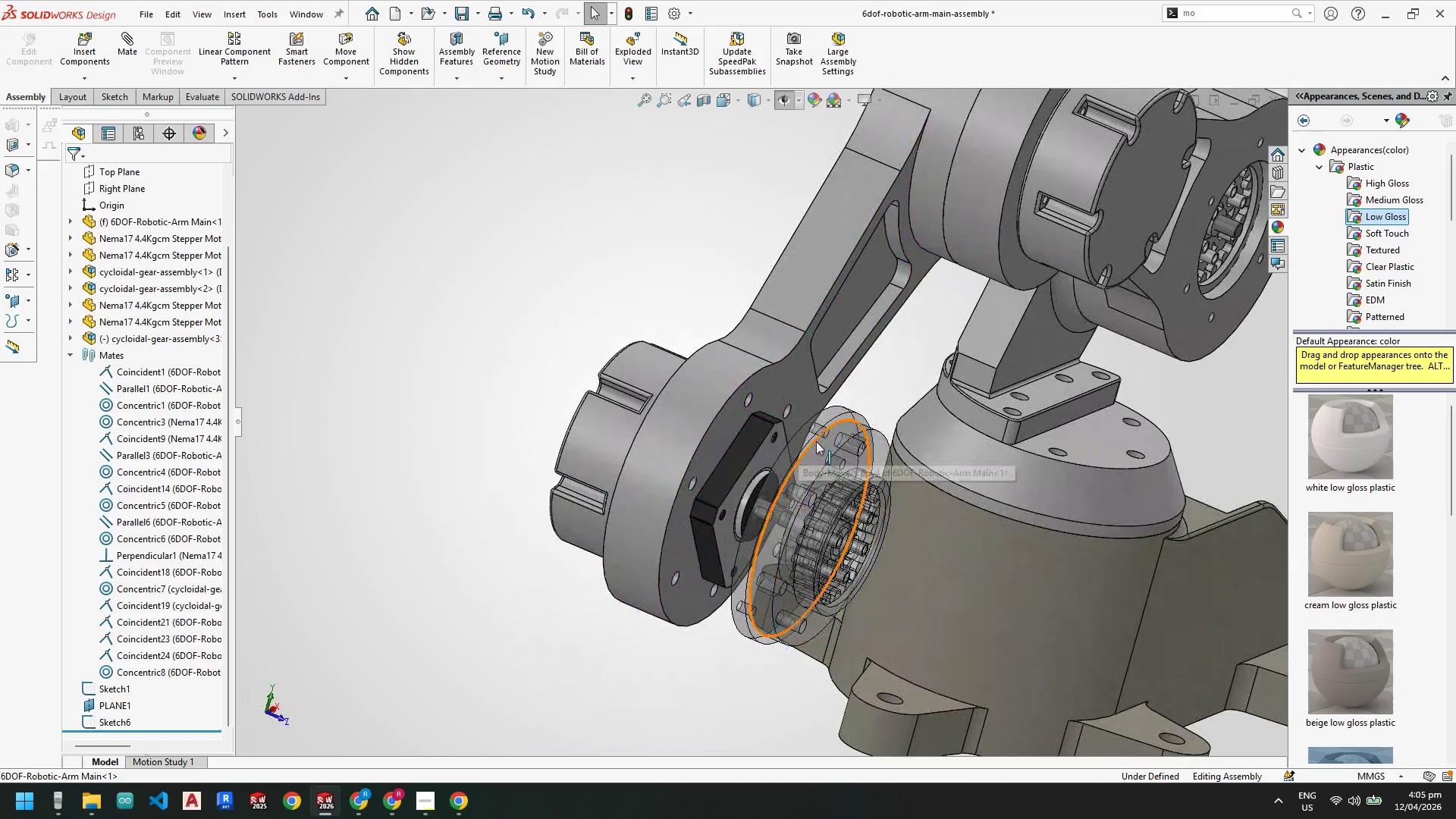 
left_click_drag(start_coordinate=[828, 455], to_coordinate=[839, 431])
 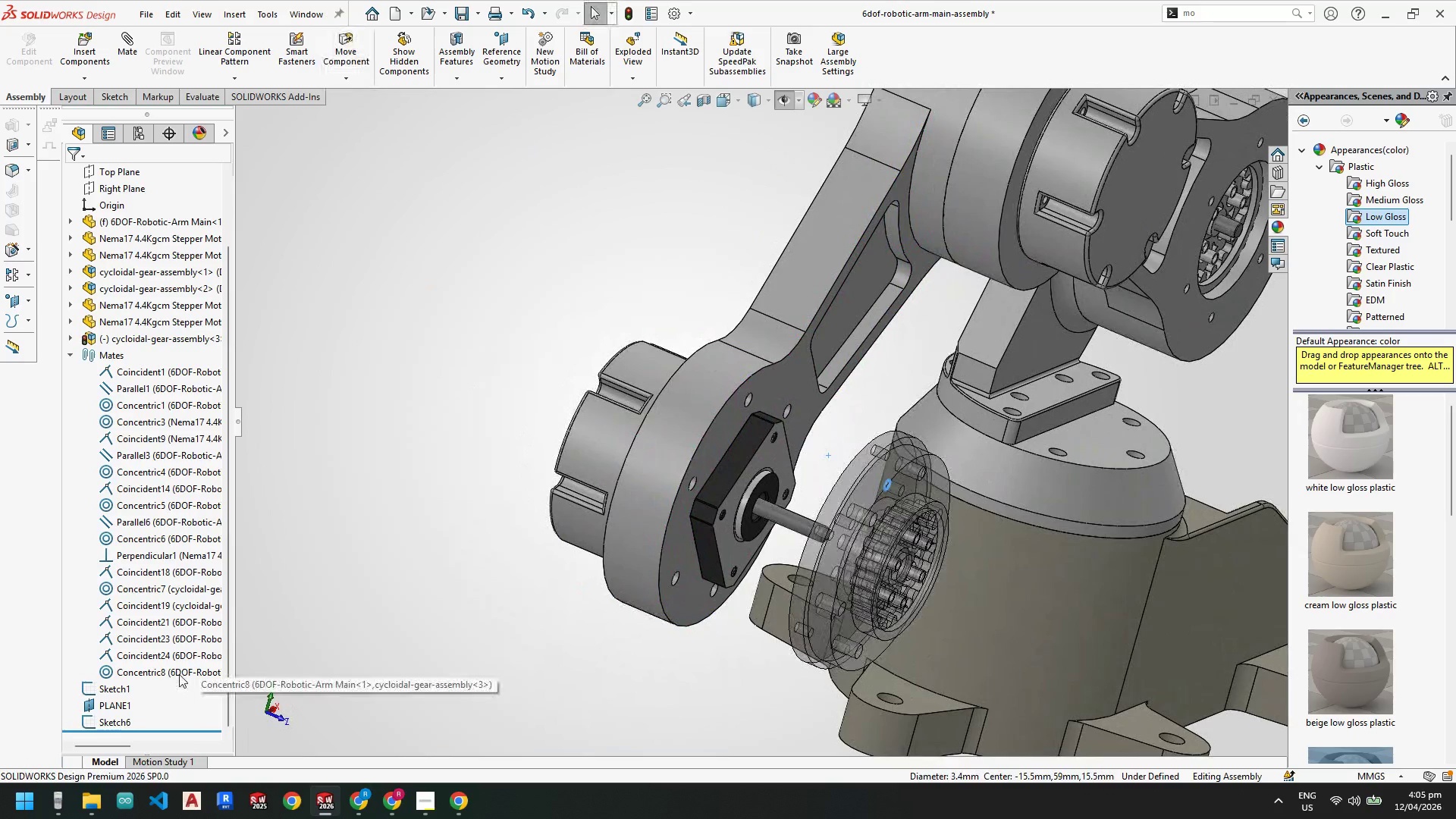 
left_click([182, 670])
 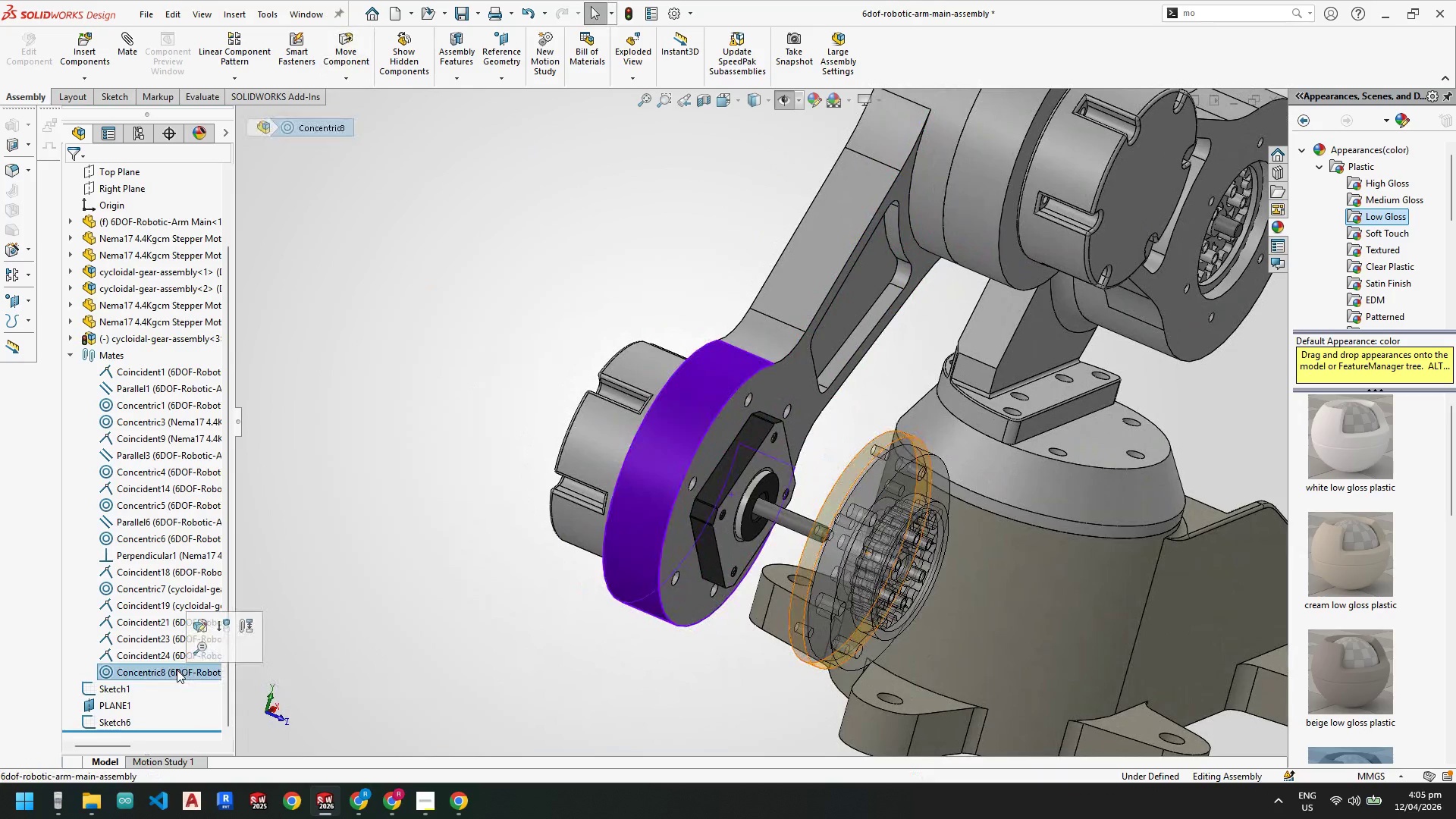 
key(Escape)
 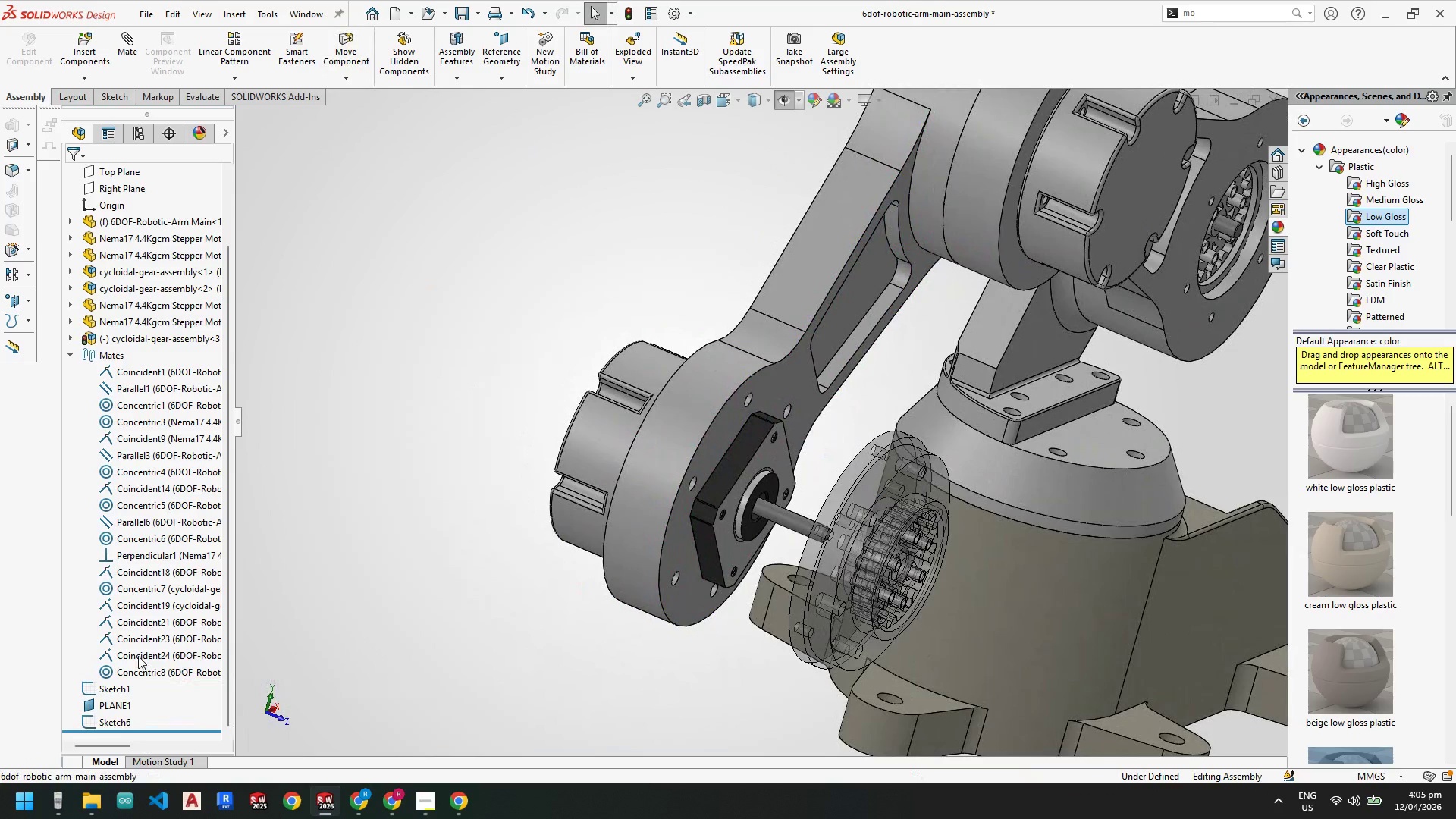 
left_click([138, 656])
 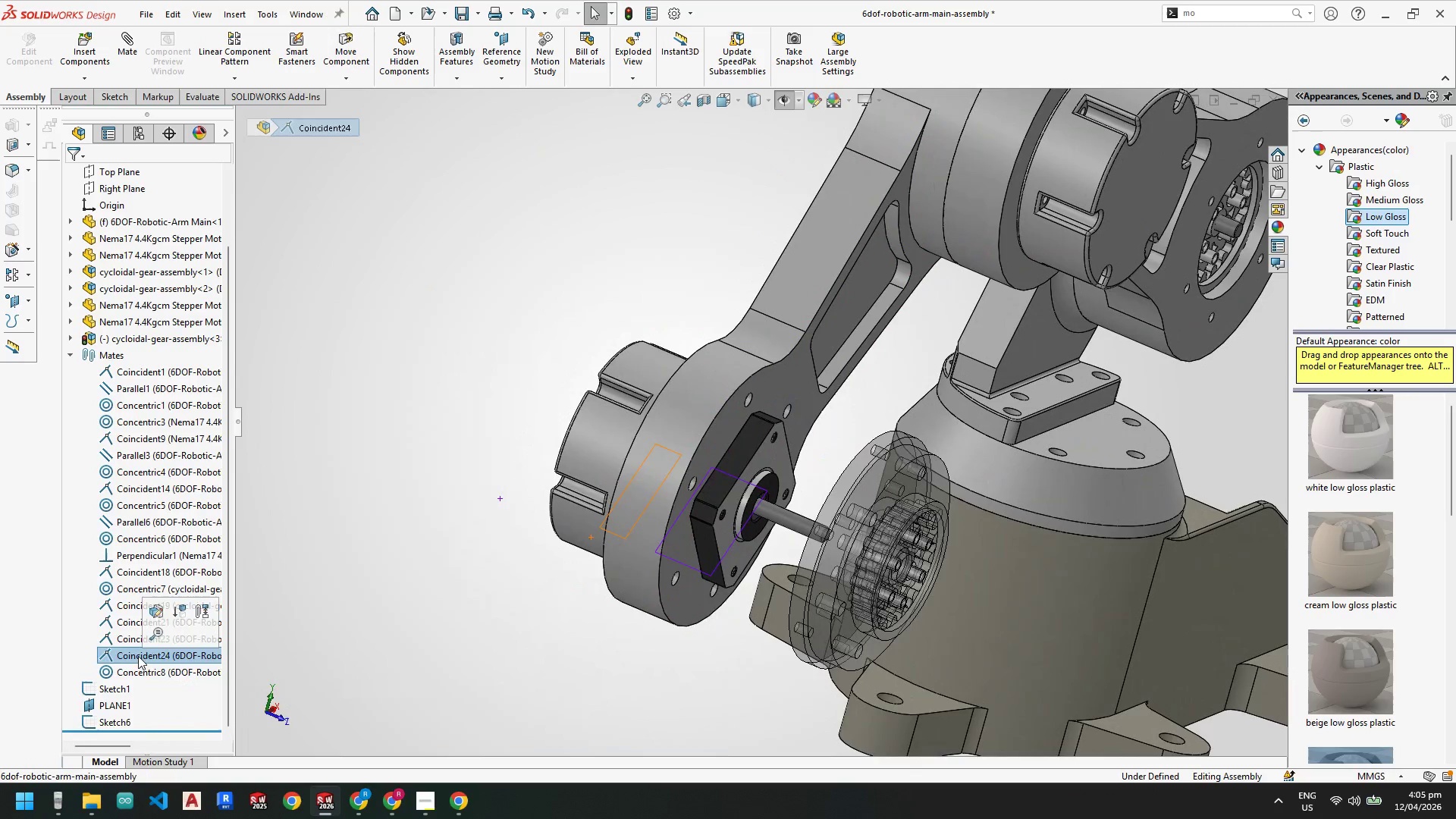 
key(Escape)
 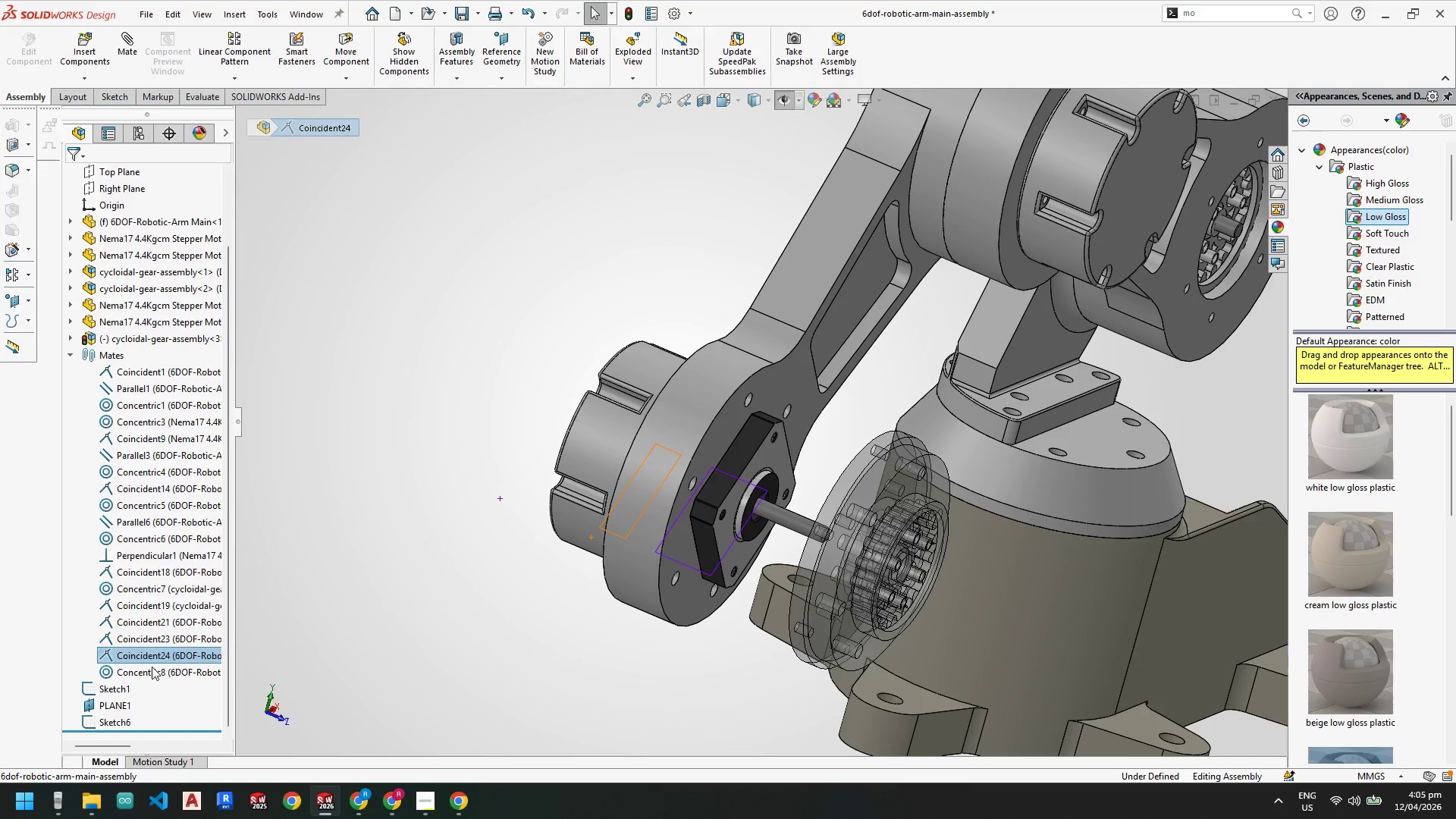 
key(Escape)
 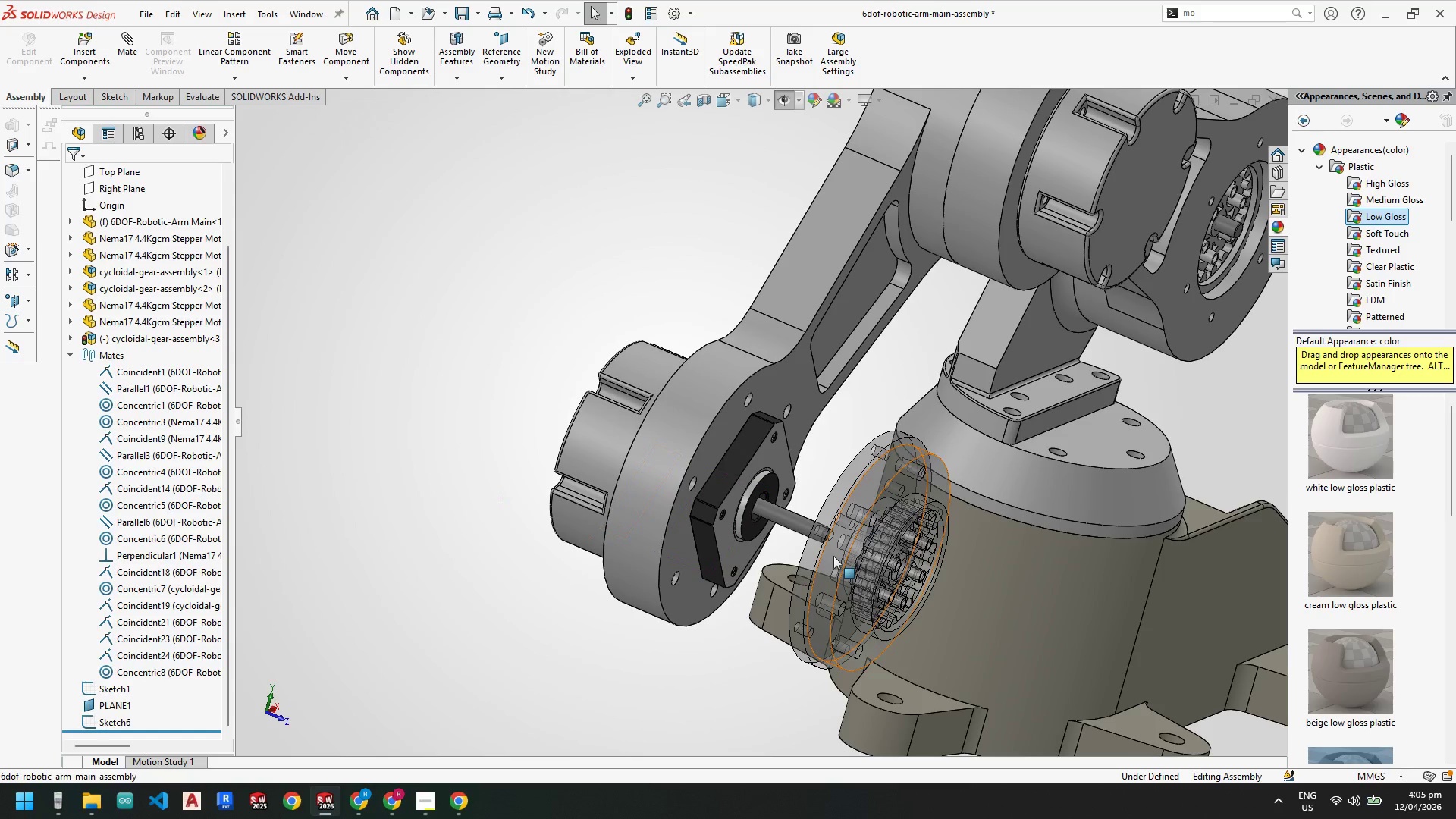 
key(Escape)
 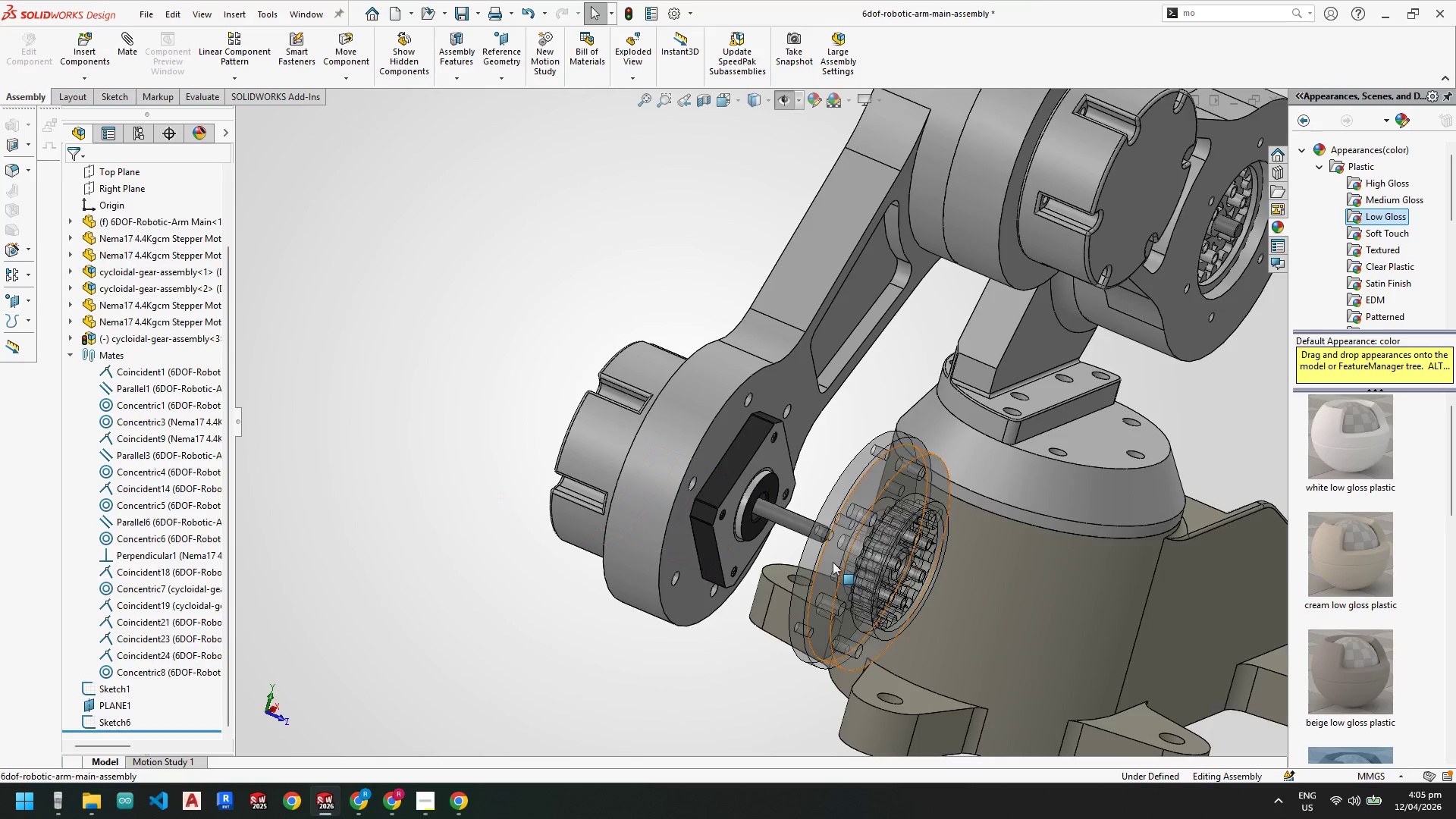 
scroll: coordinate [833, 562], scroll_direction: down, amount: 2.0
 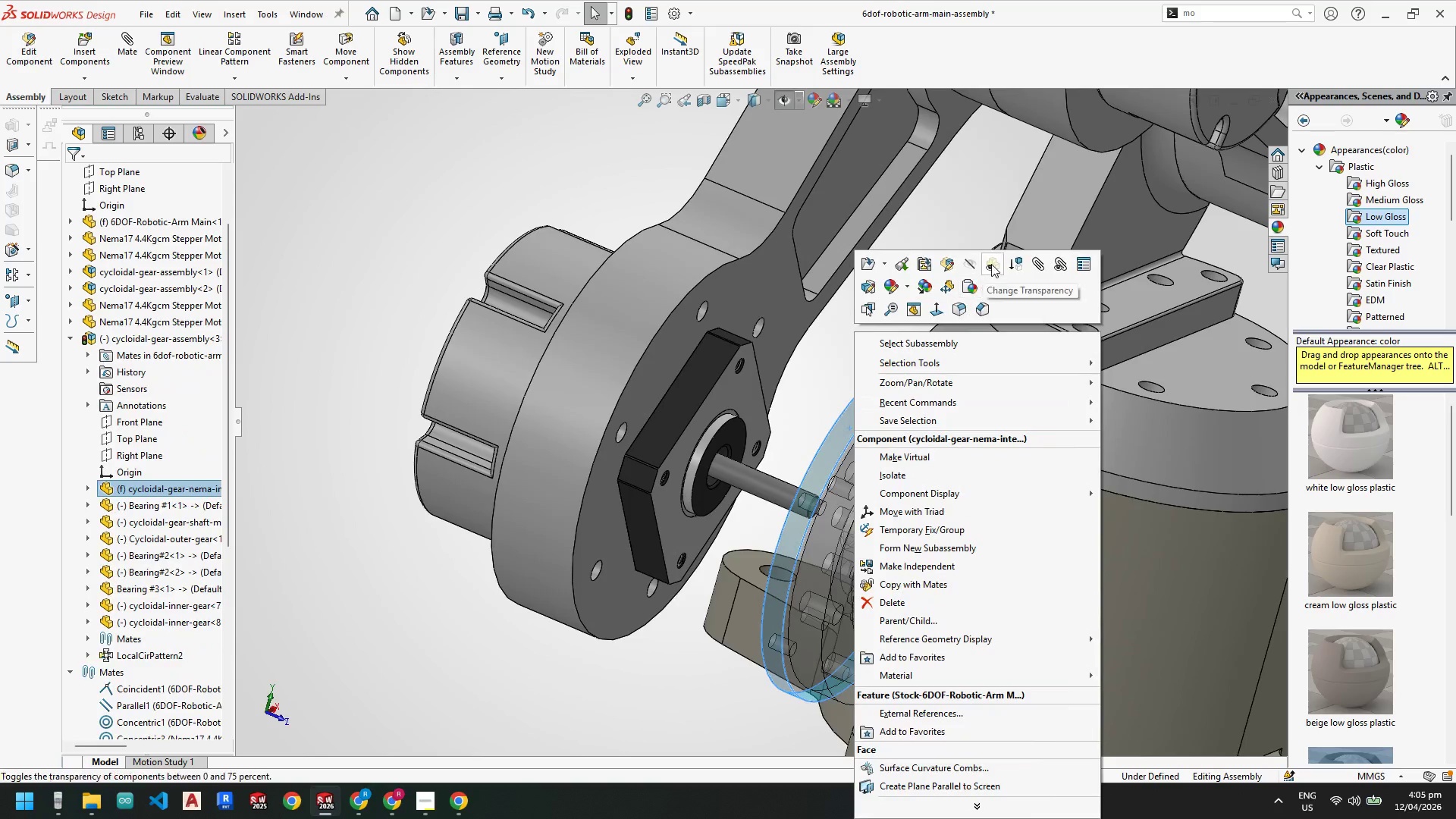 
key(Escape)
 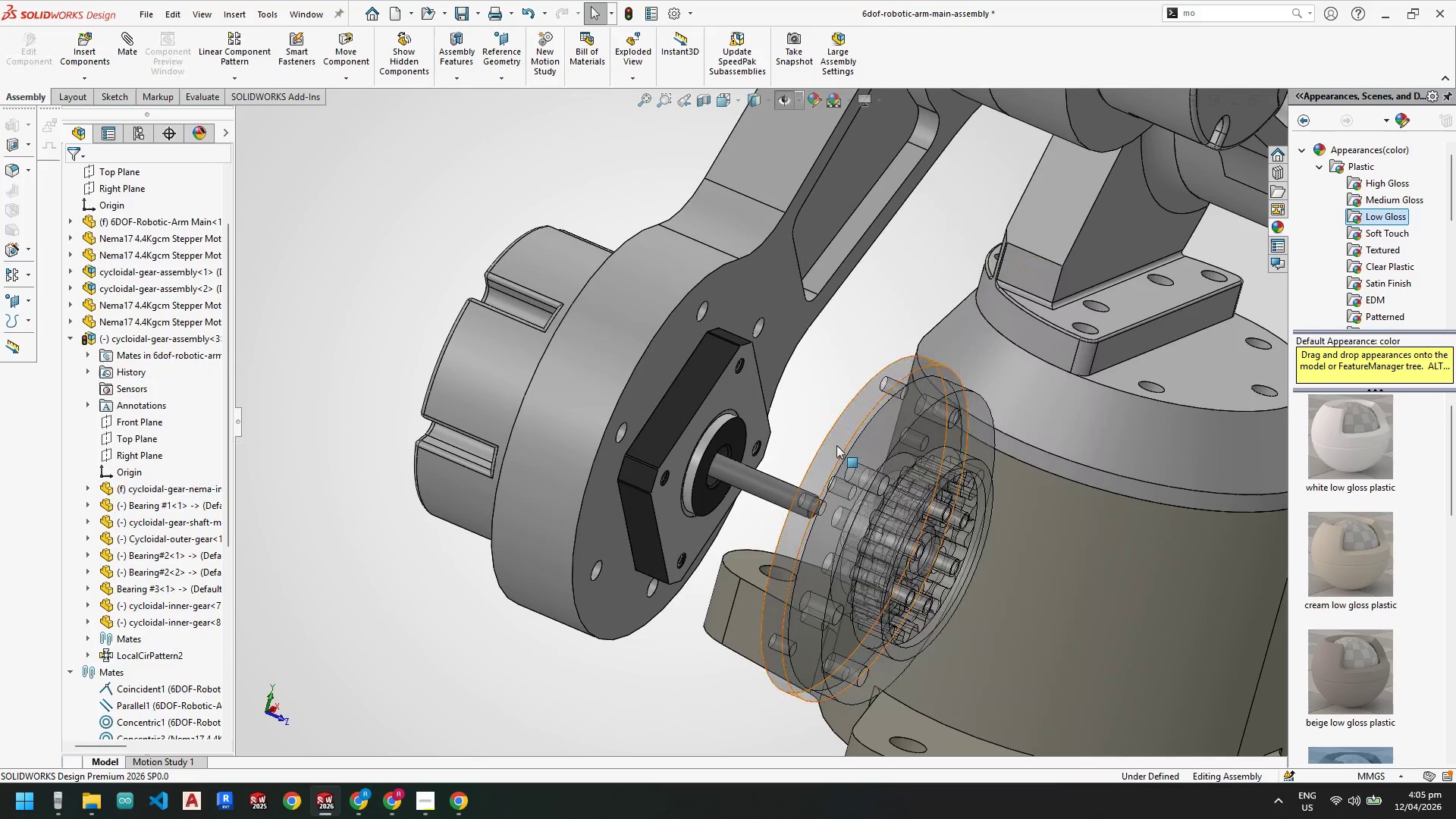 
key(Escape)
 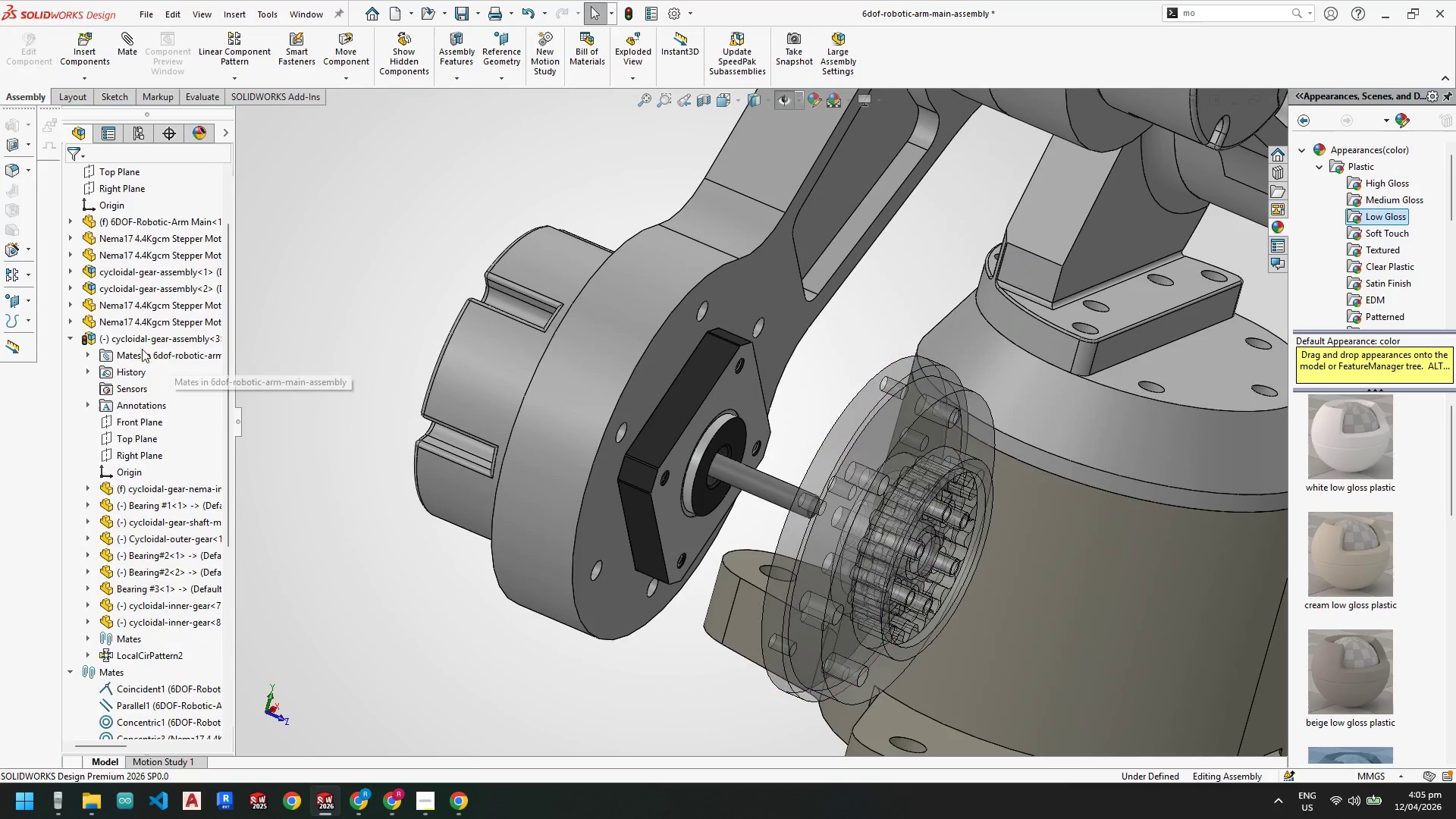 
right_click([150, 337])
 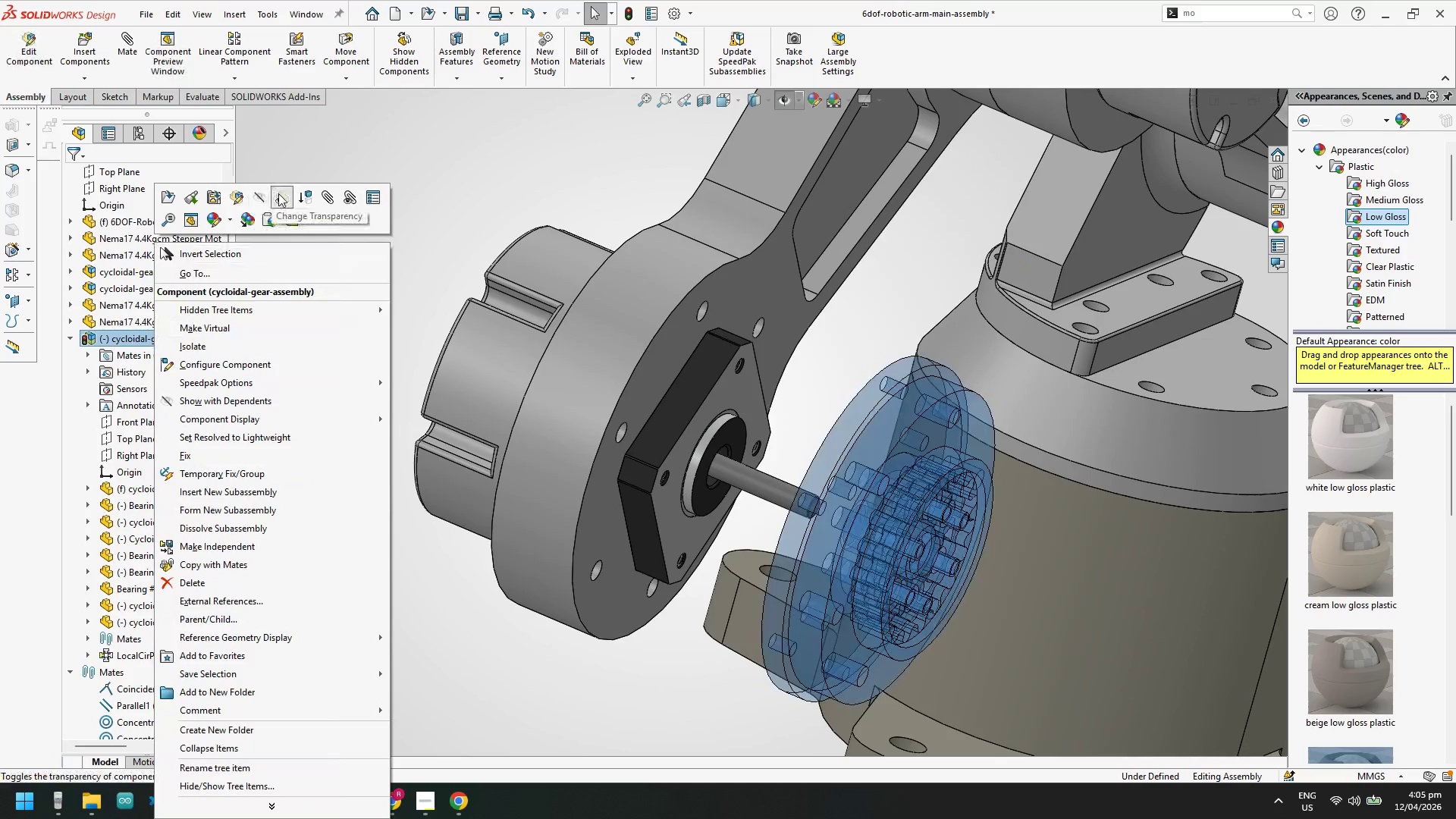 
left_click([278, 197])
 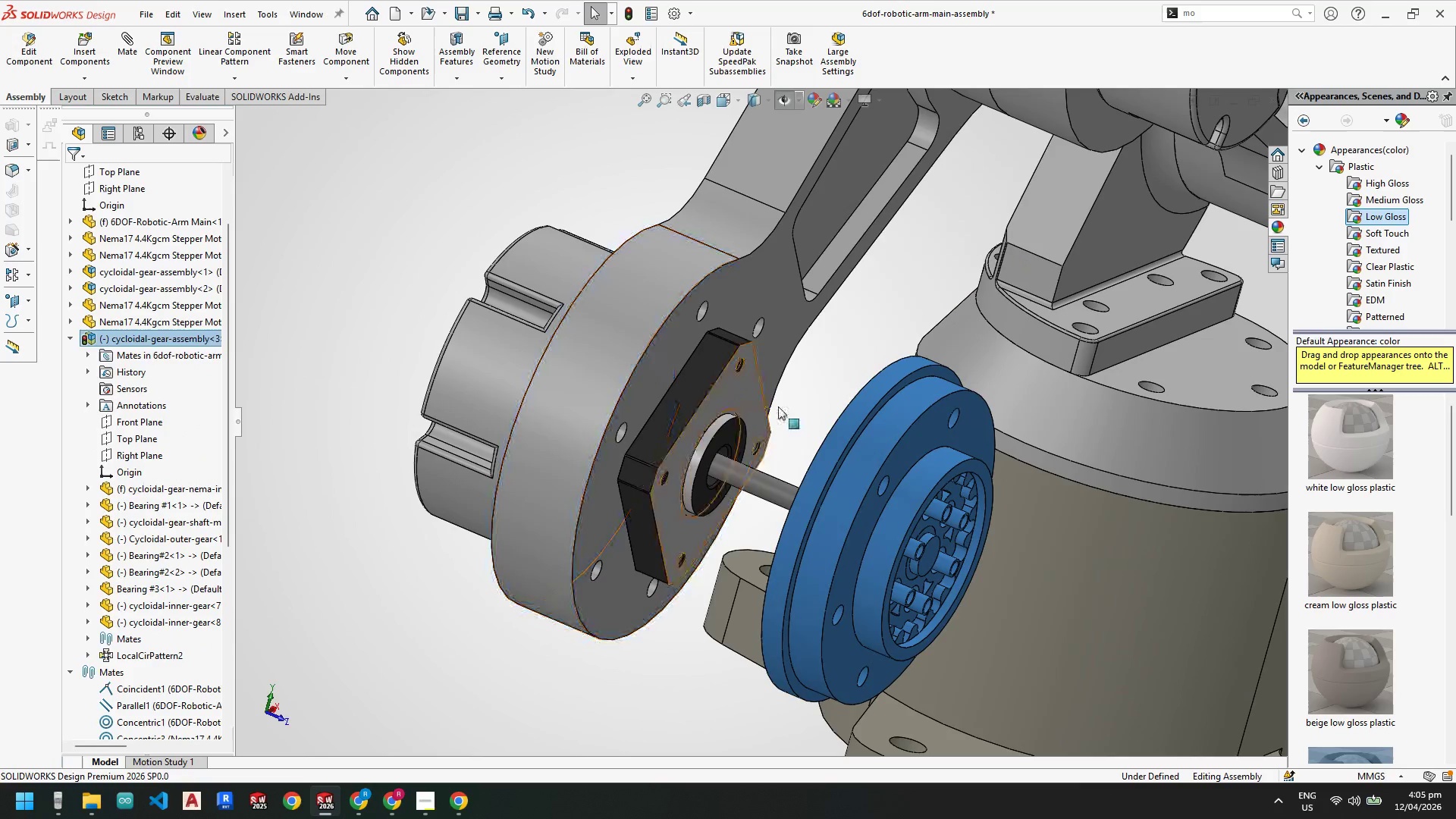 
key(Escape)
 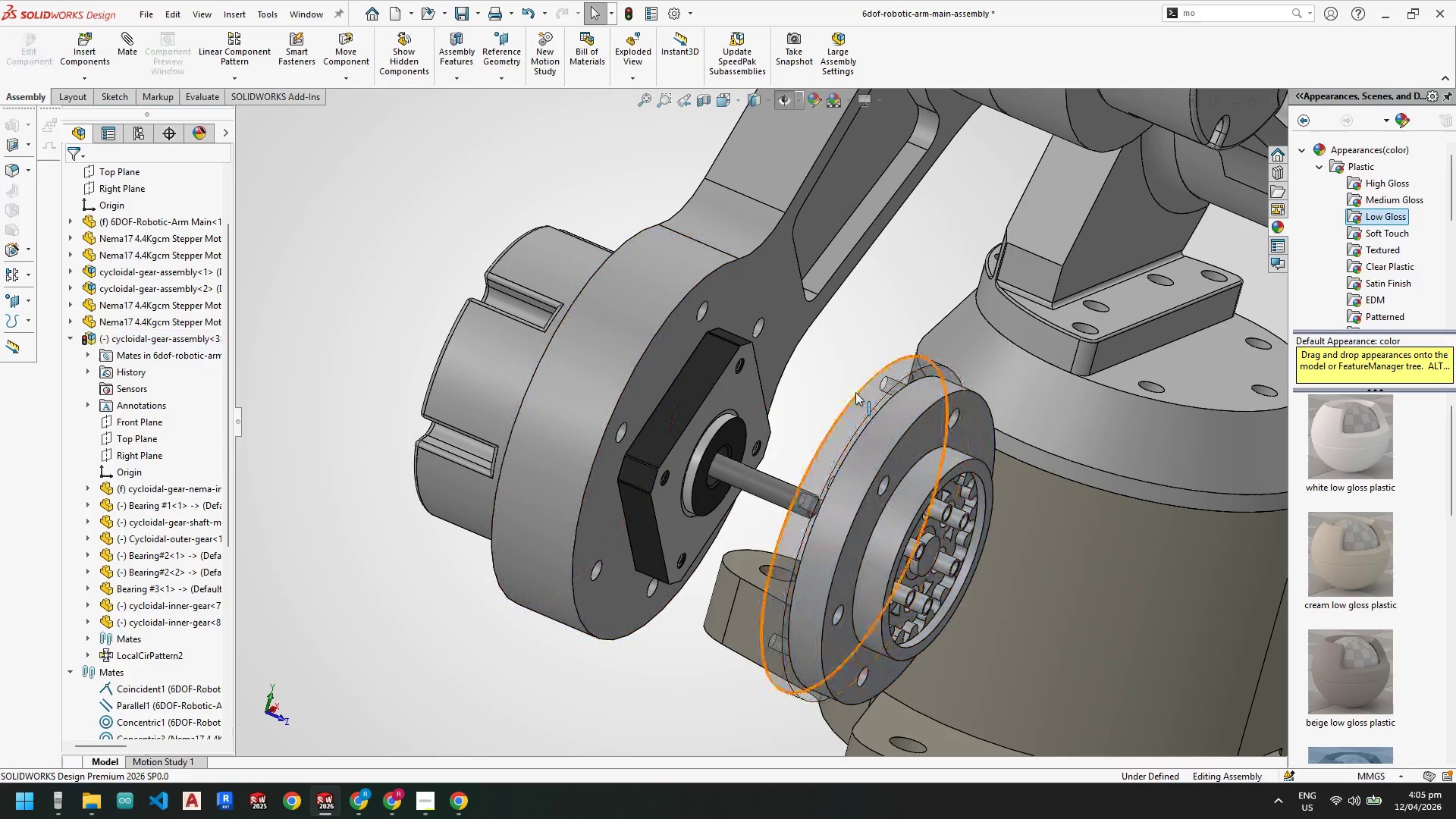 
key(Escape)
 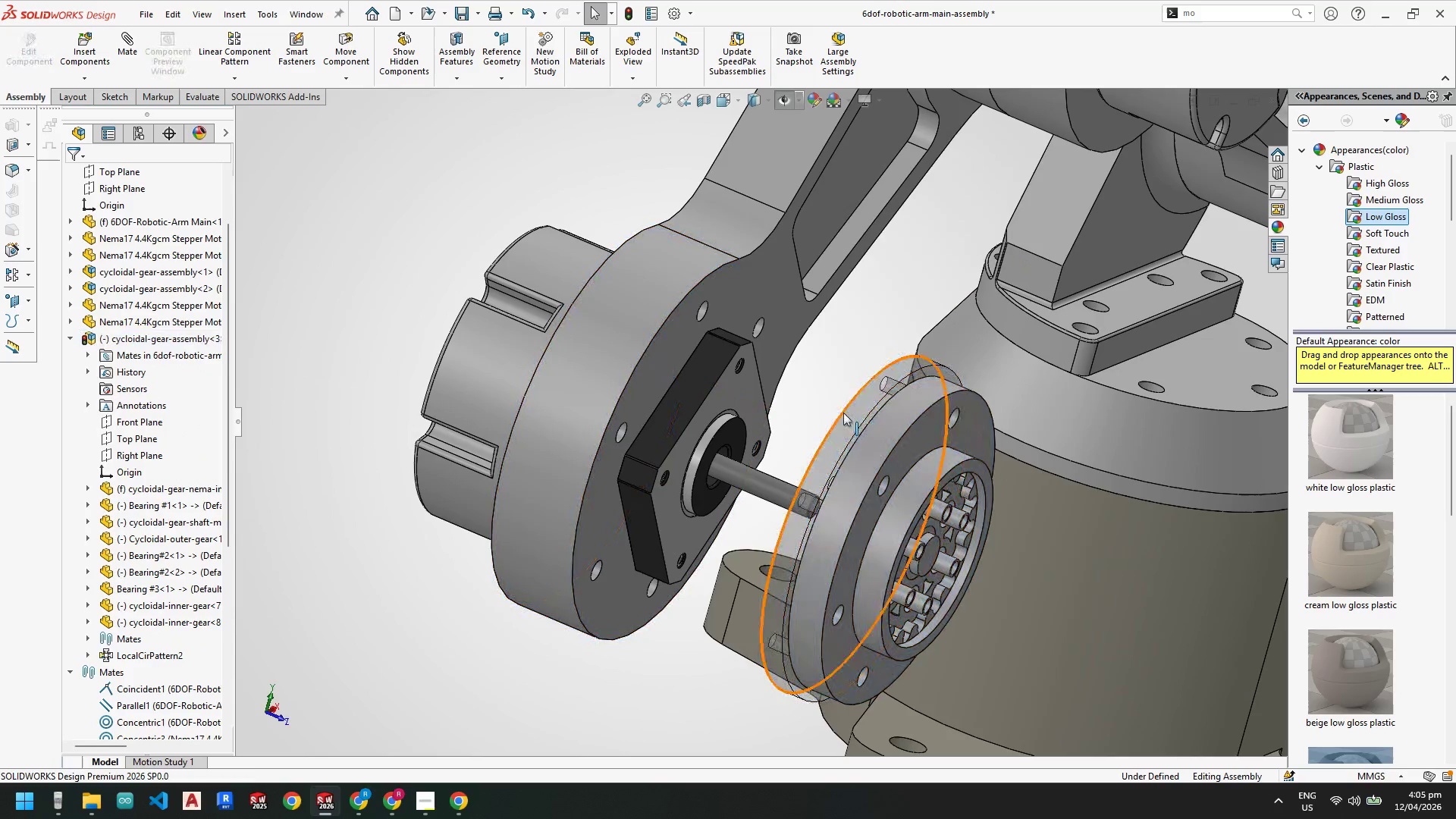 
right_click([845, 413])
 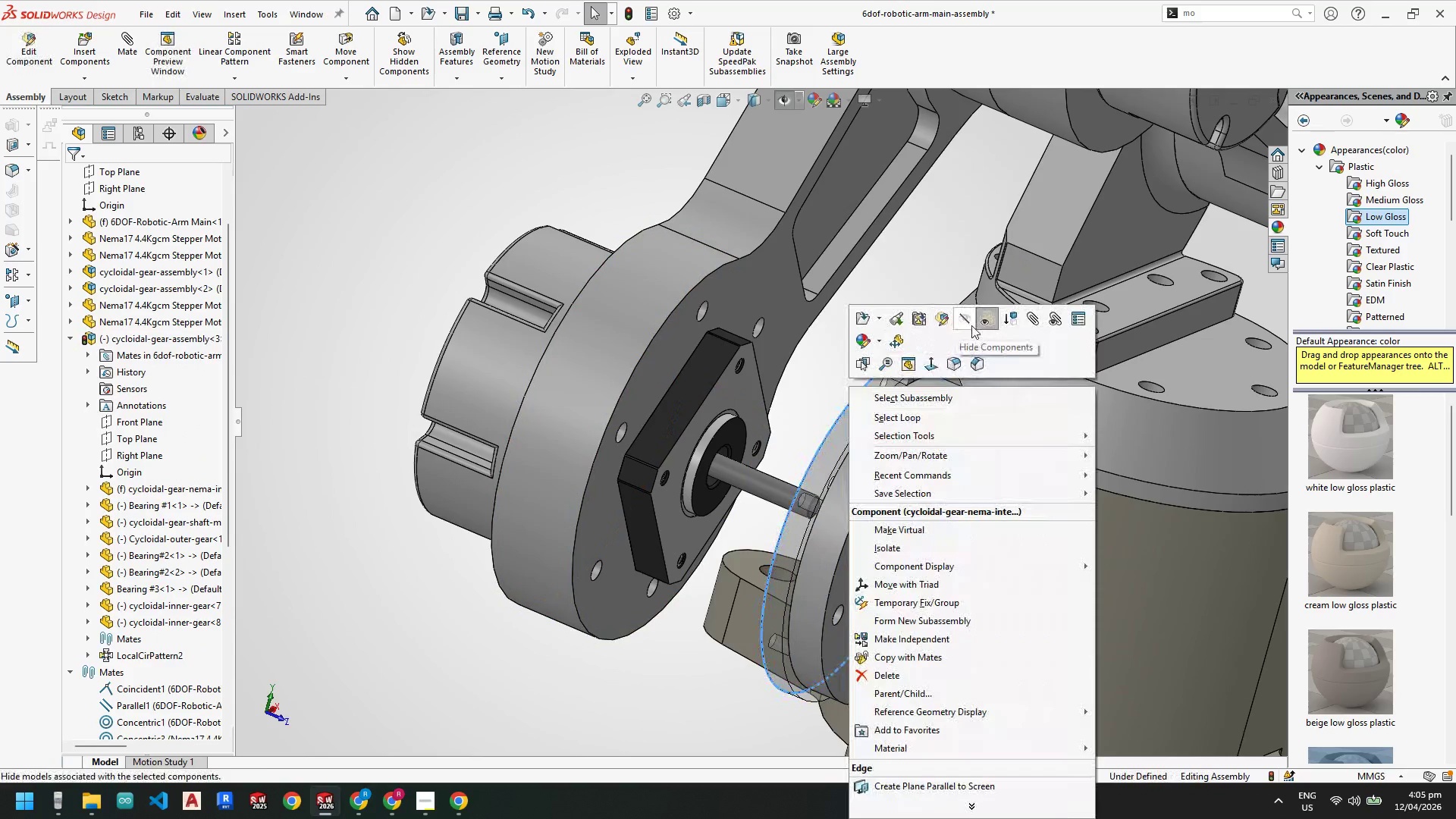 
left_click([990, 325])
 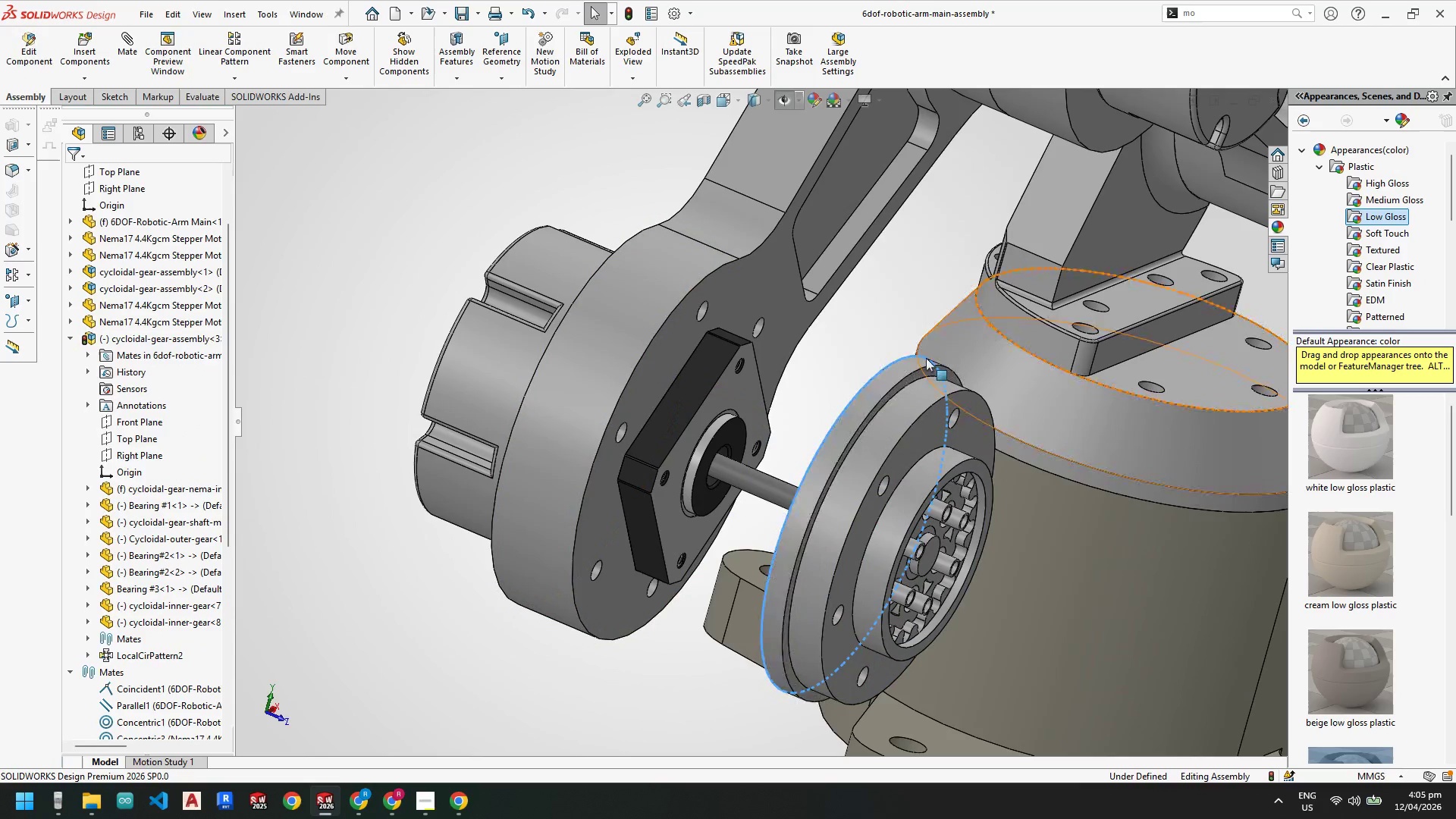 
key(Escape)
 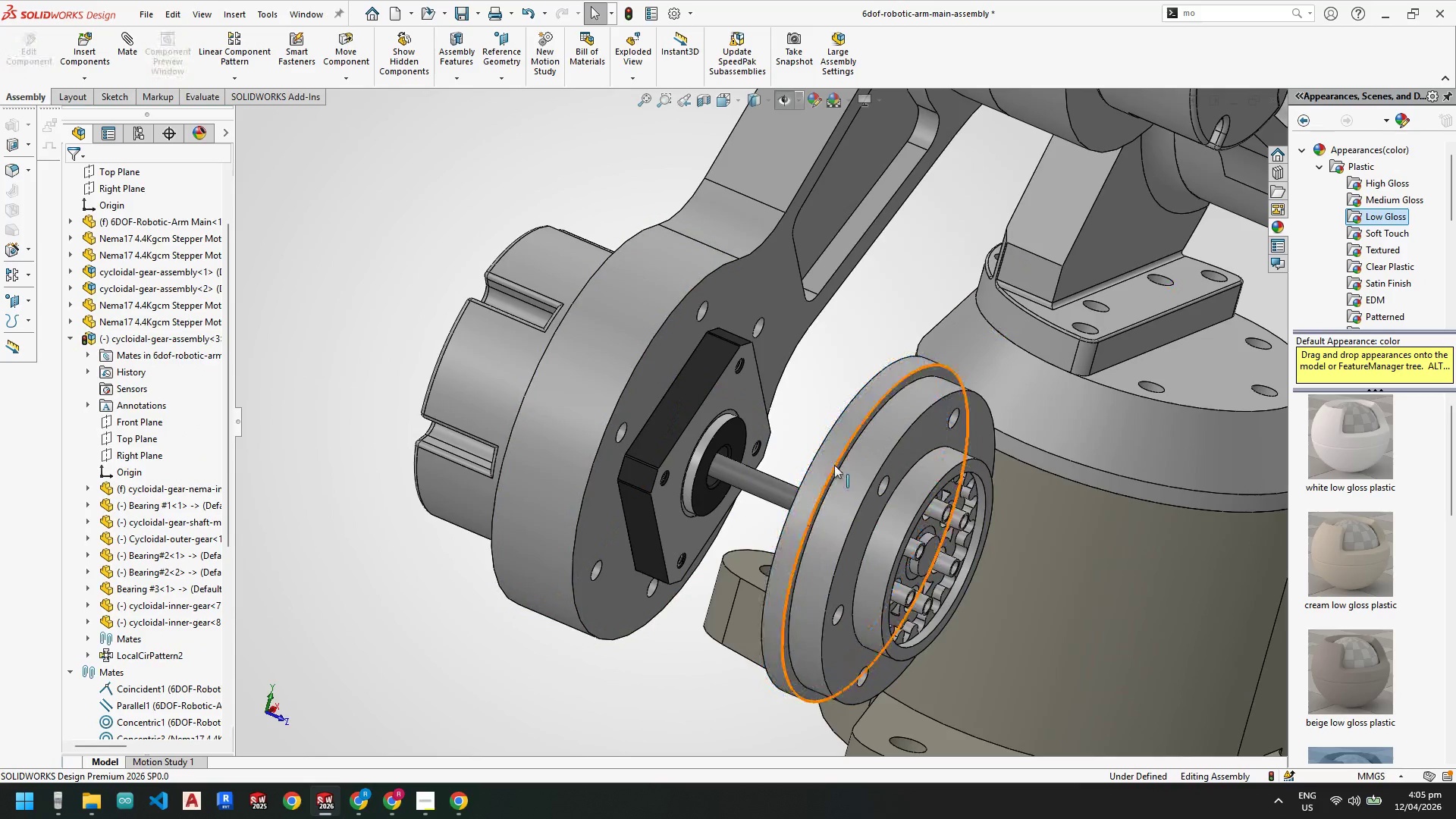 
key(Escape)
 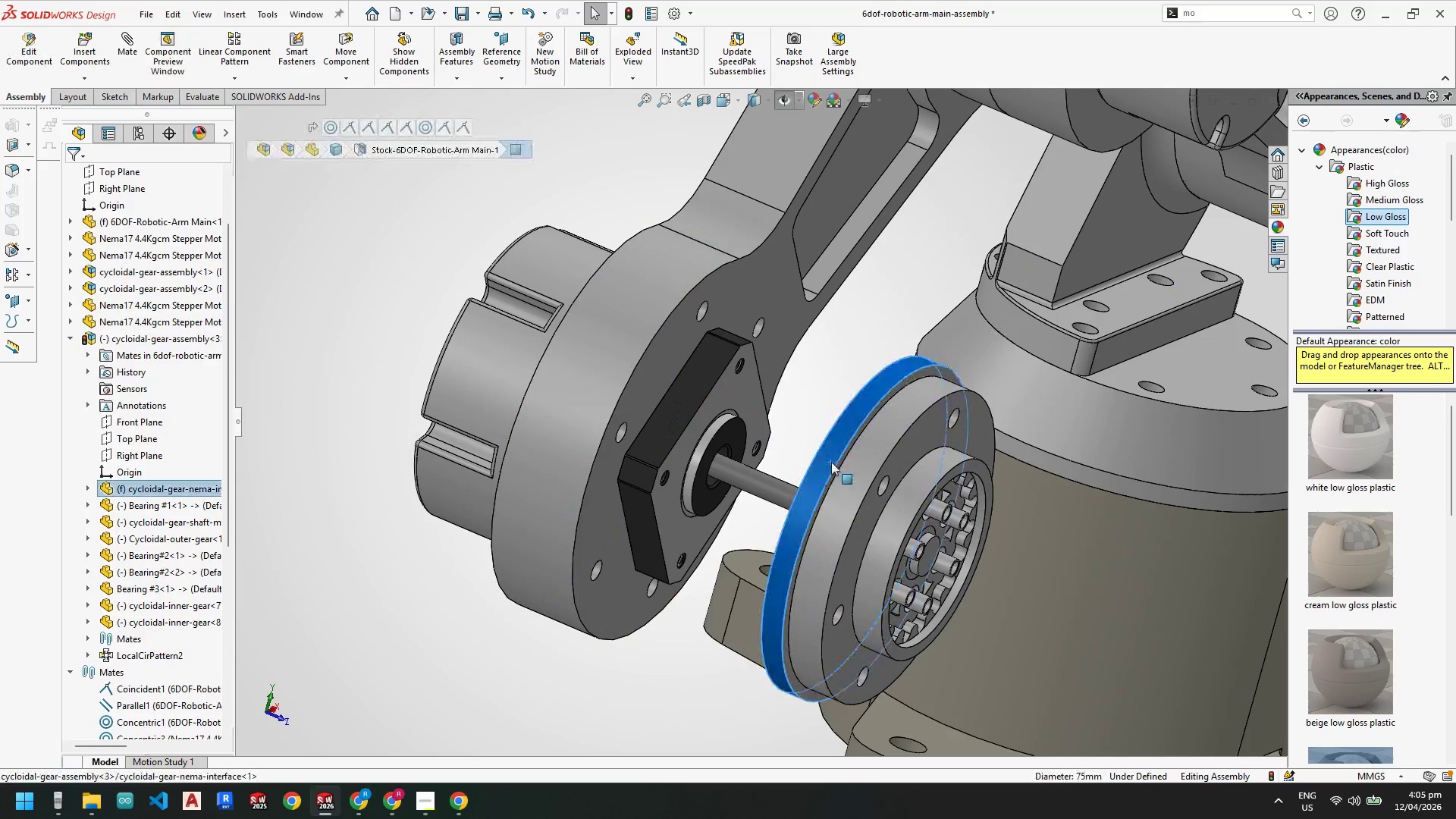 
left_click_drag(start_coordinate=[831, 462], to_coordinate=[806, 352])
 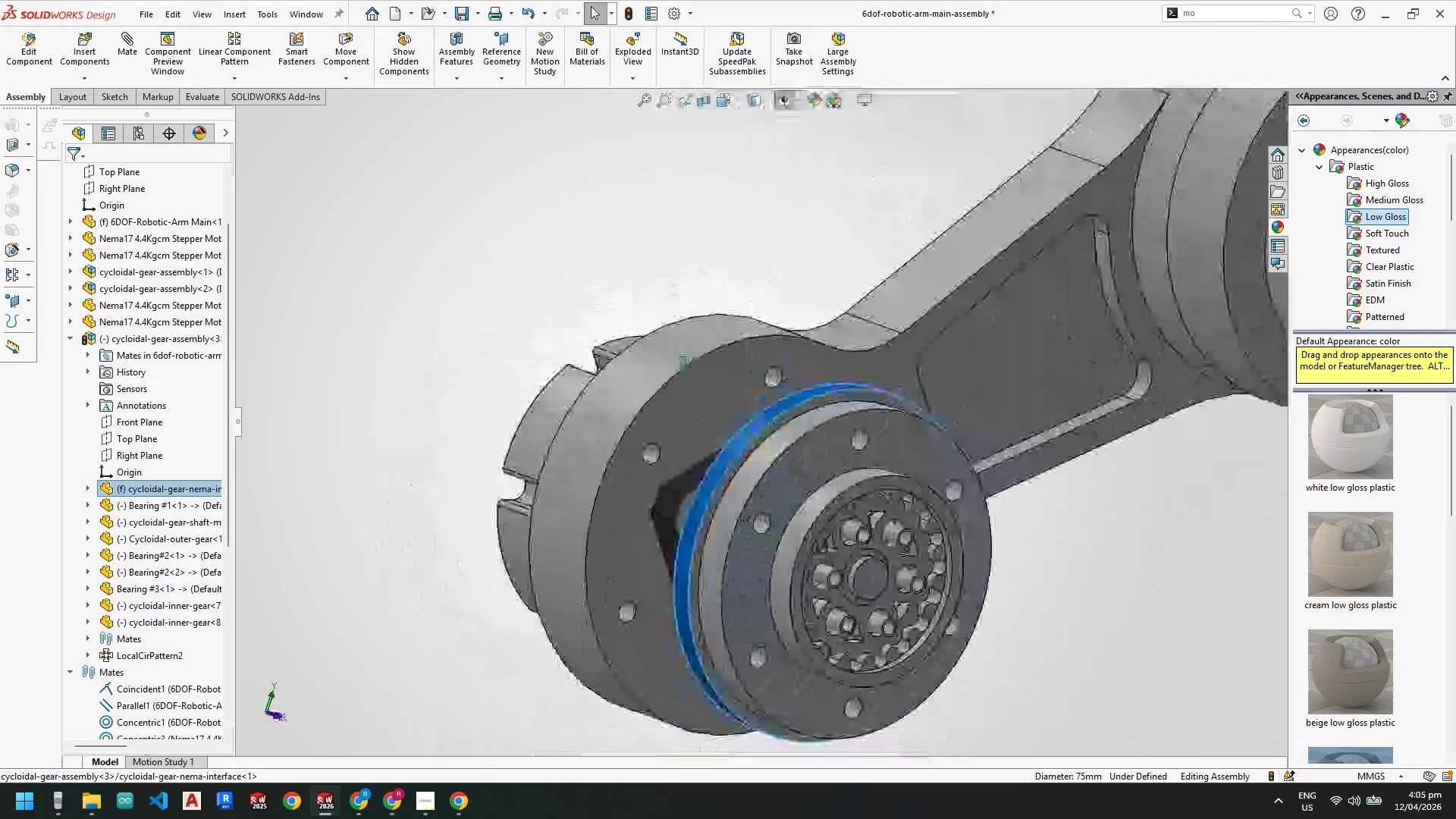 
key(Escape)
 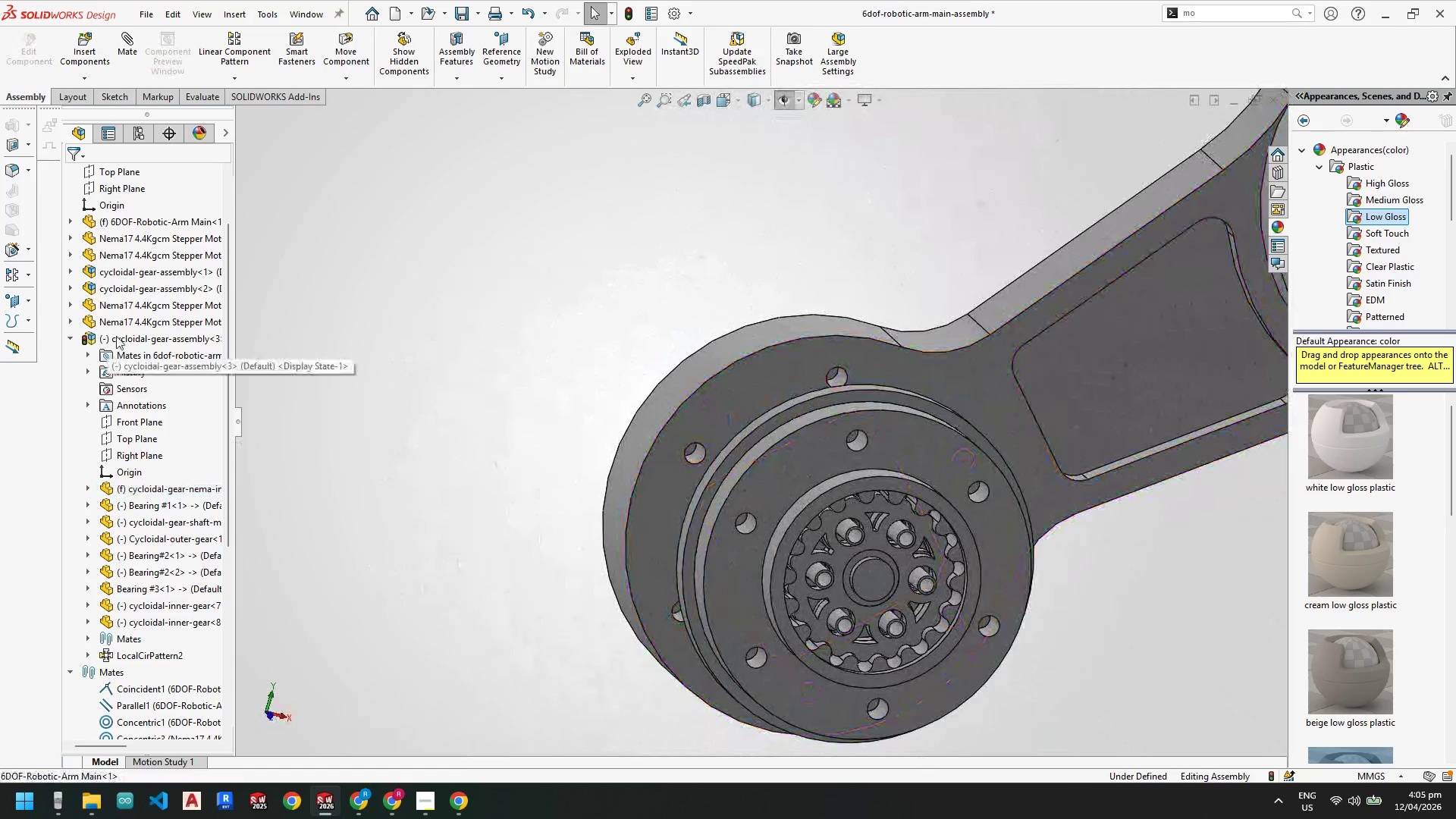 
left_click([124, 338])
 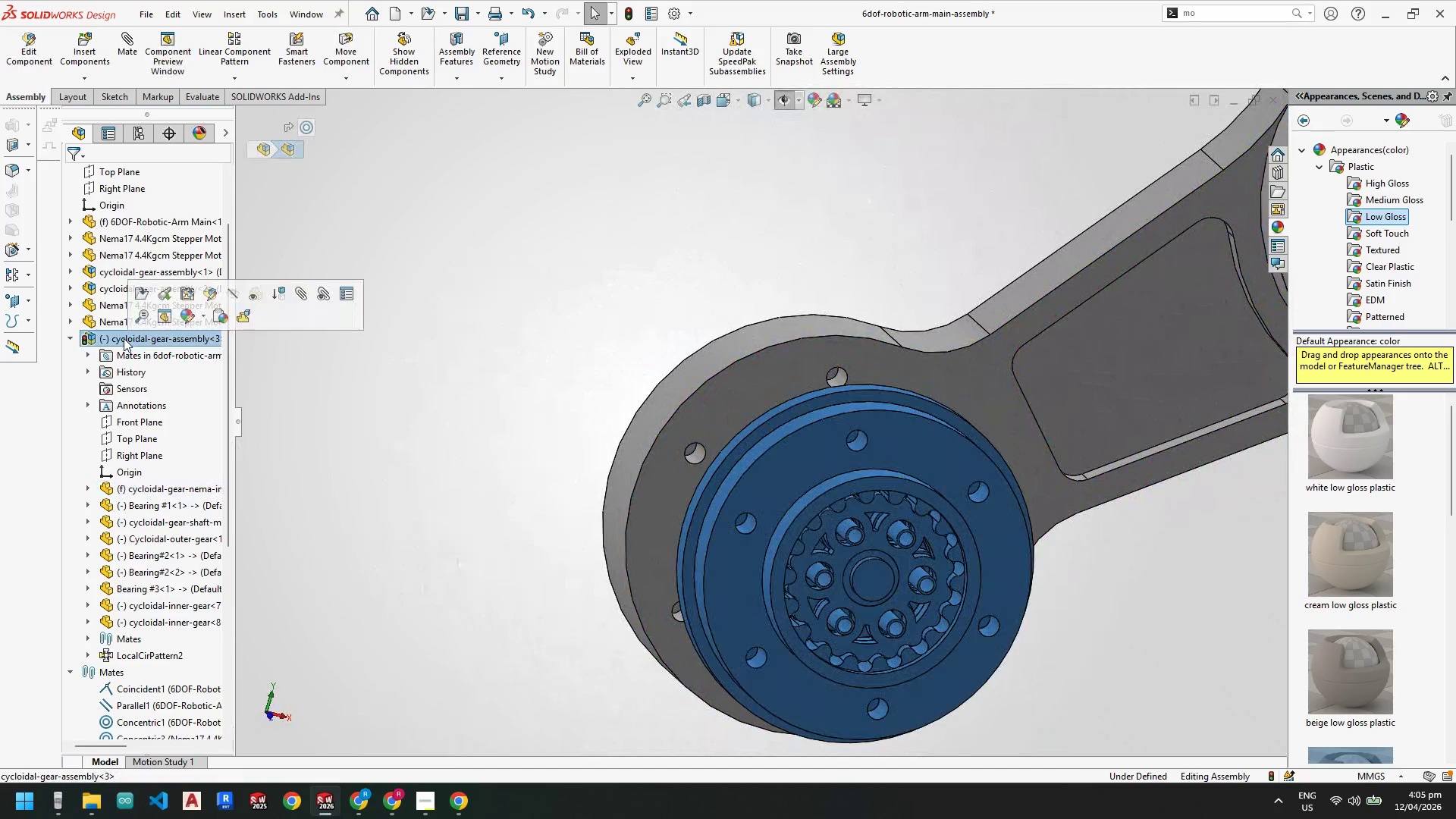 
right_click([124, 338])
 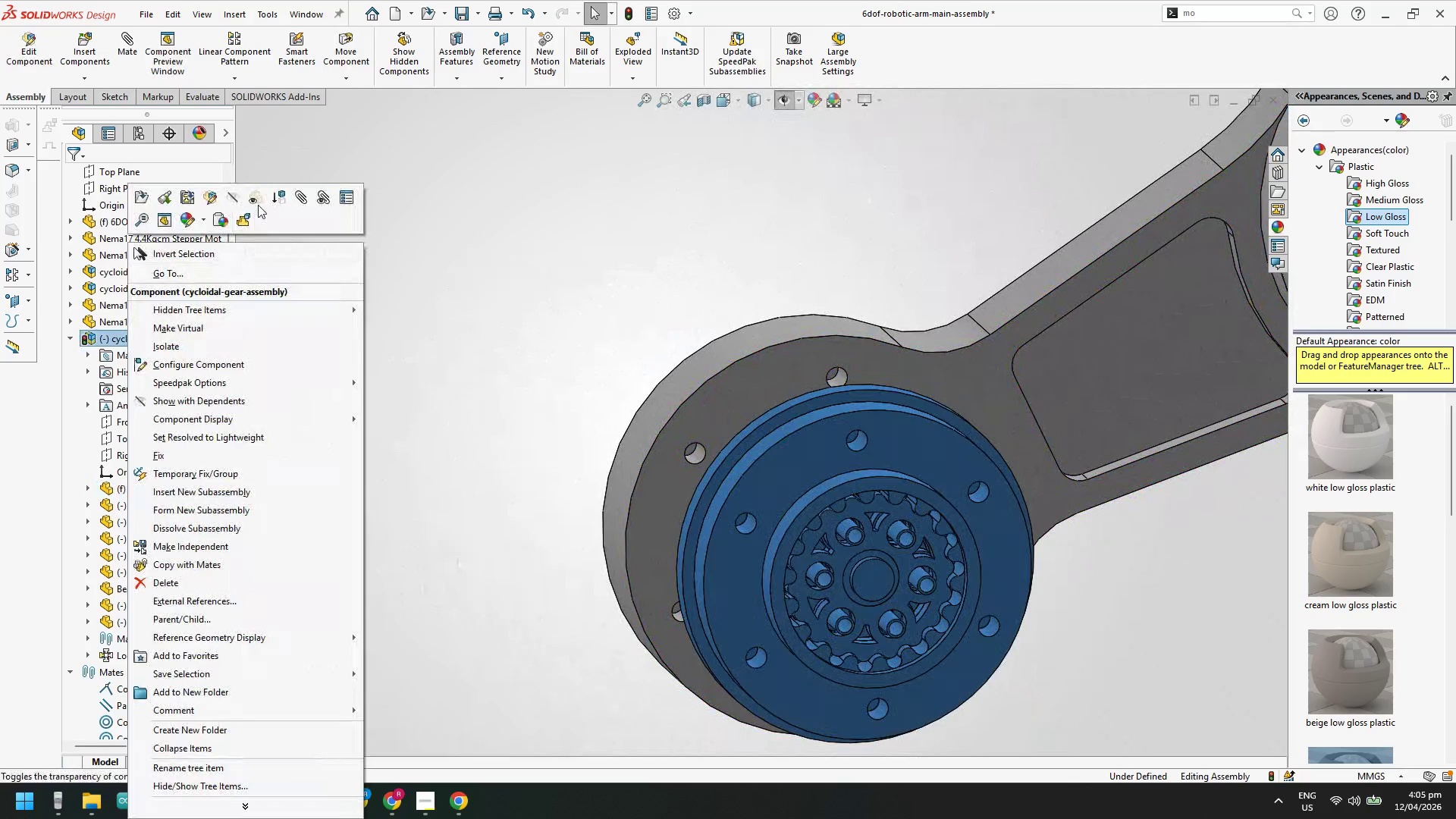 
left_click([257, 200])
 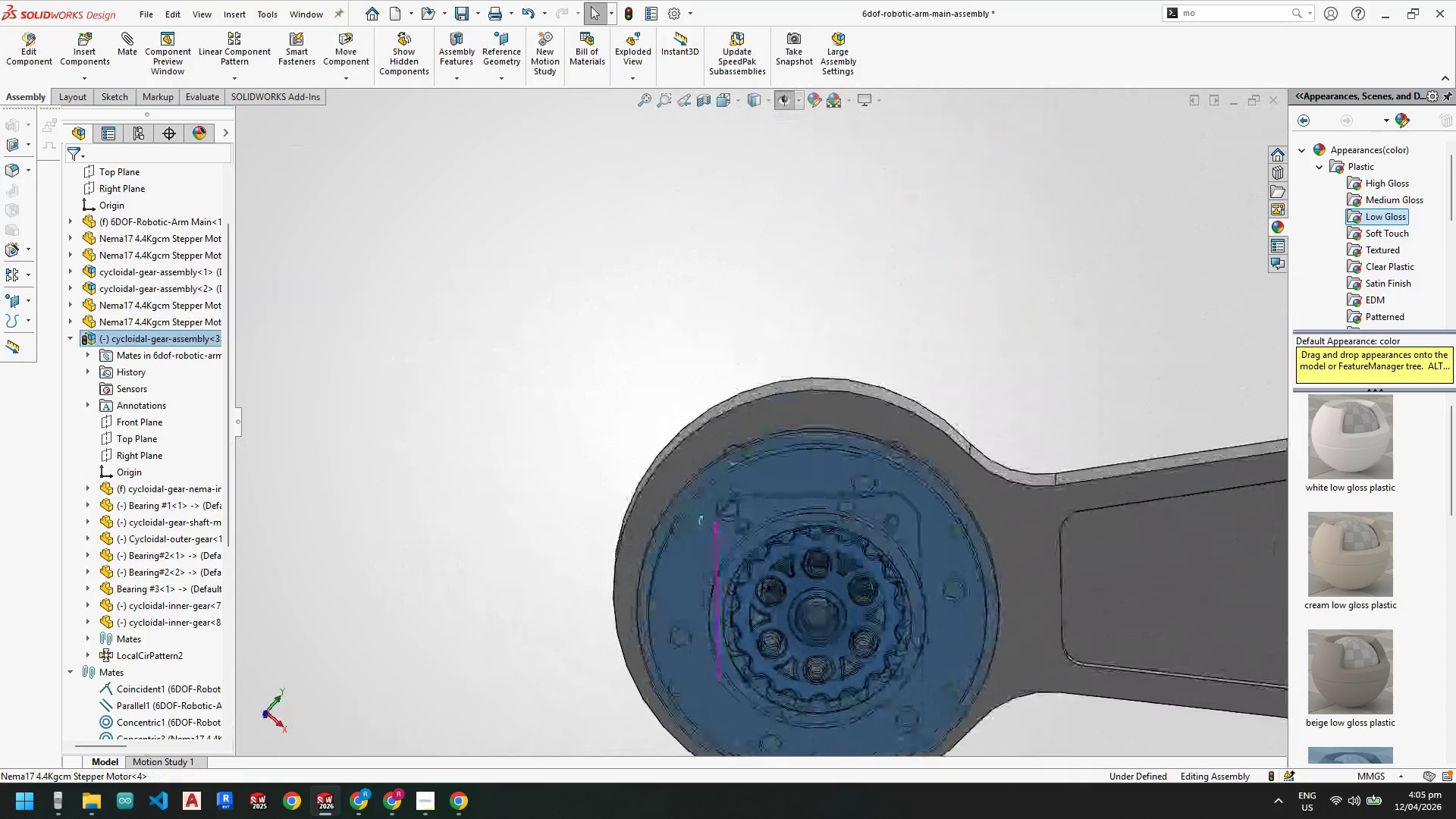 
key(Escape)
 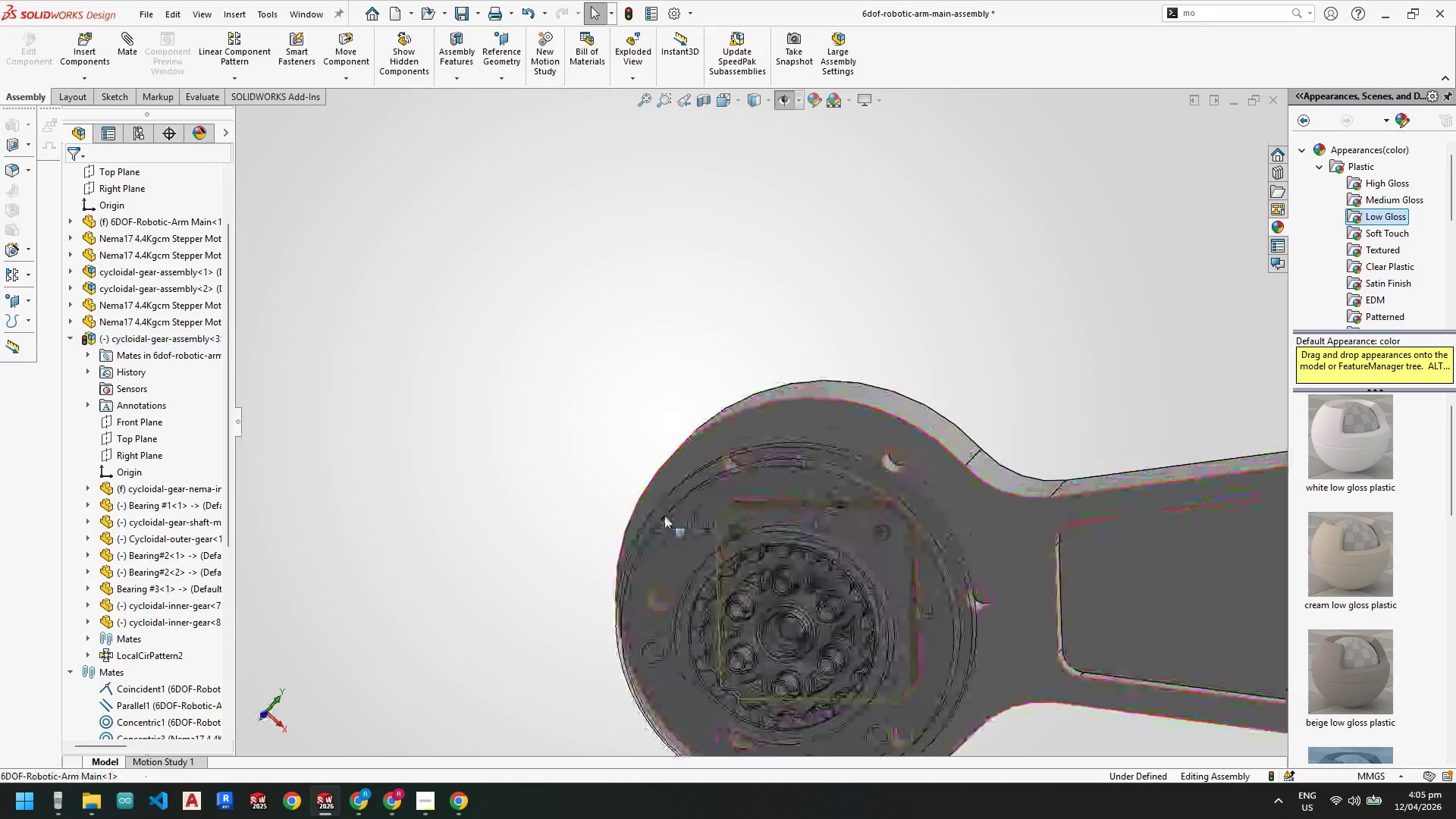 
left_click_drag(start_coordinate=[667, 522], to_coordinate=[648, 531])
 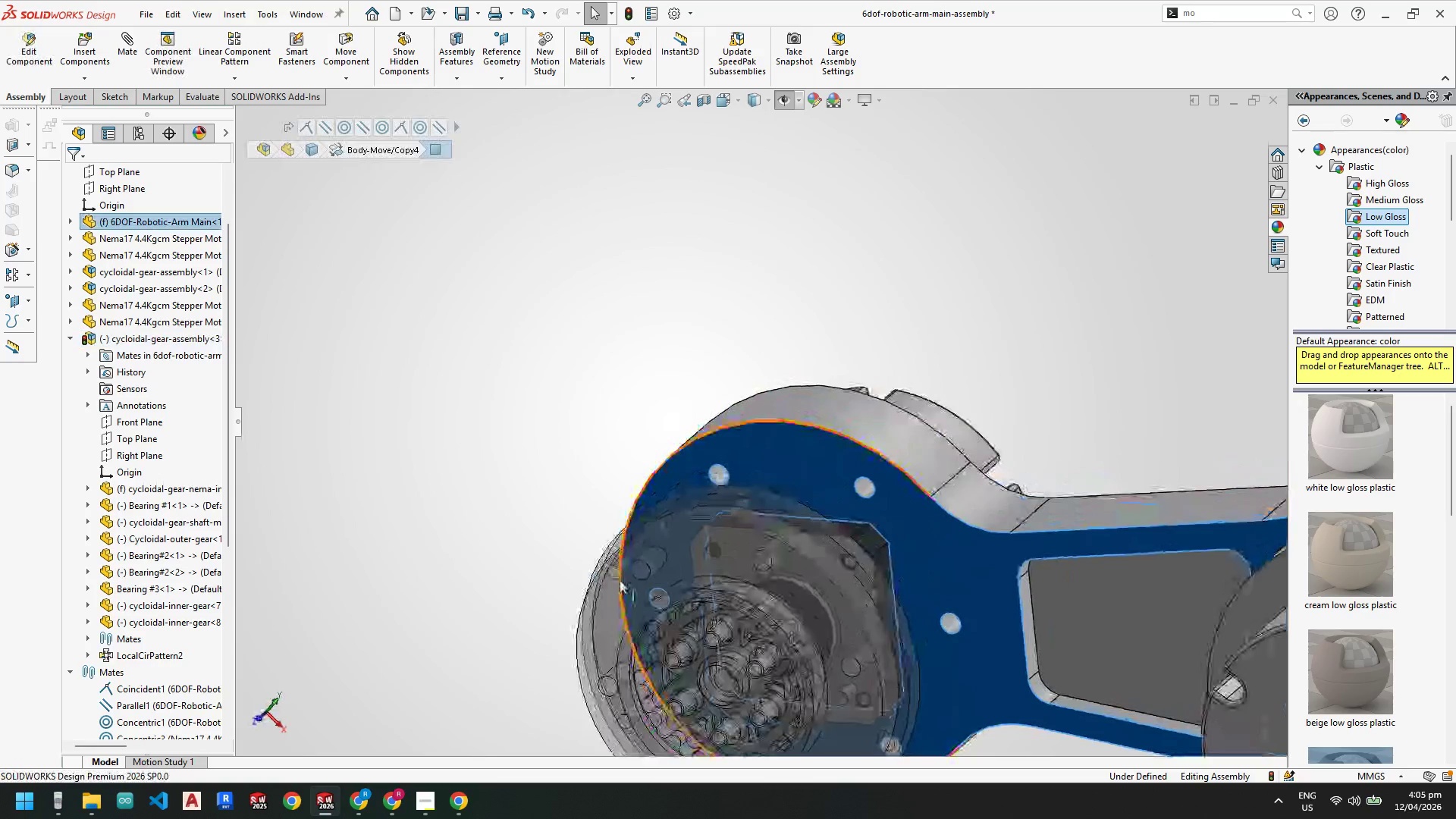 
left_click_drag(start_coordinate=[620, 579], to_coordinate=[612, 580])
 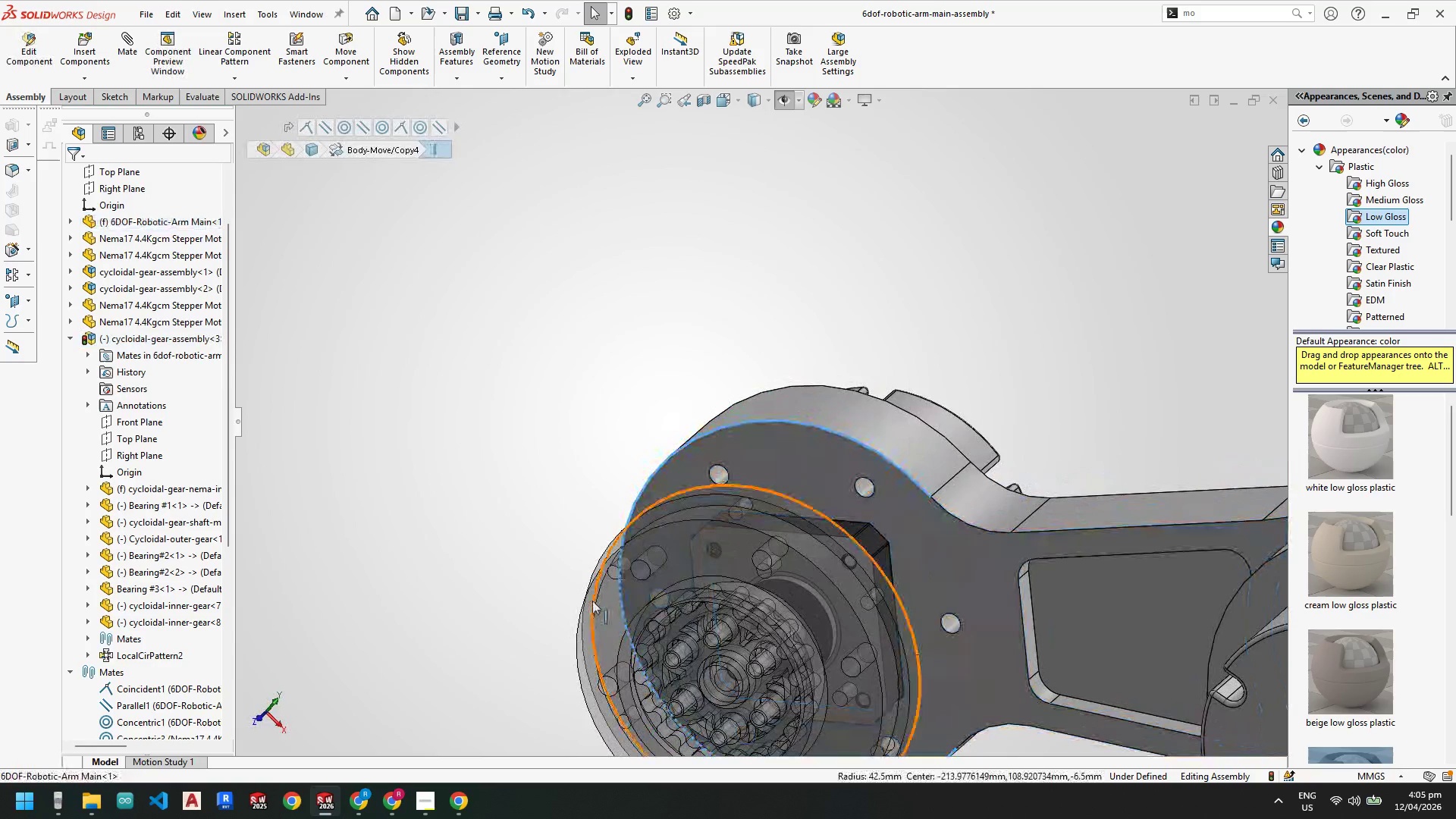 
key(Escape)
 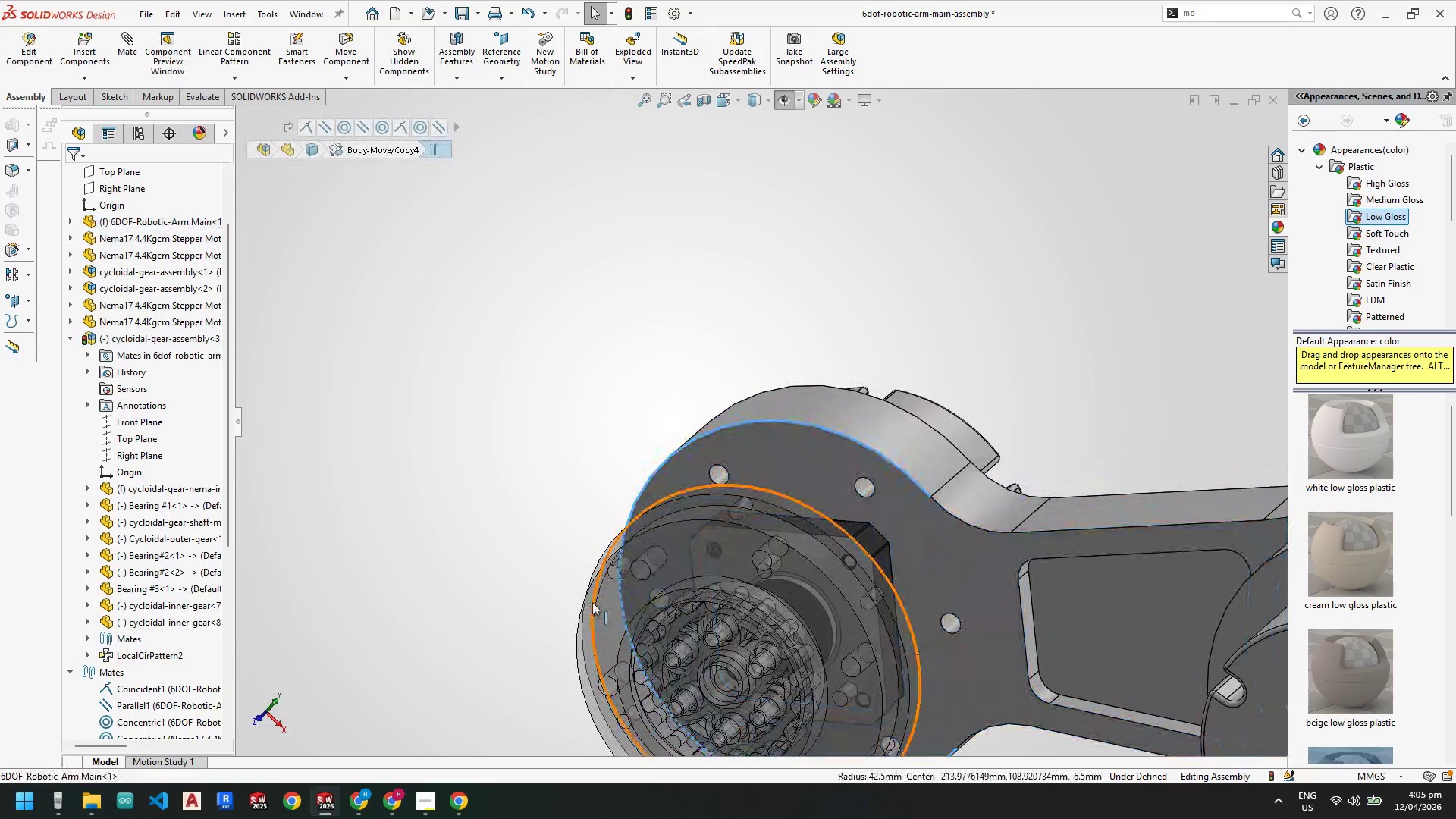 
left_click_drag(start_coordinate=[592, 602], to_coordinate=[538, 572])
 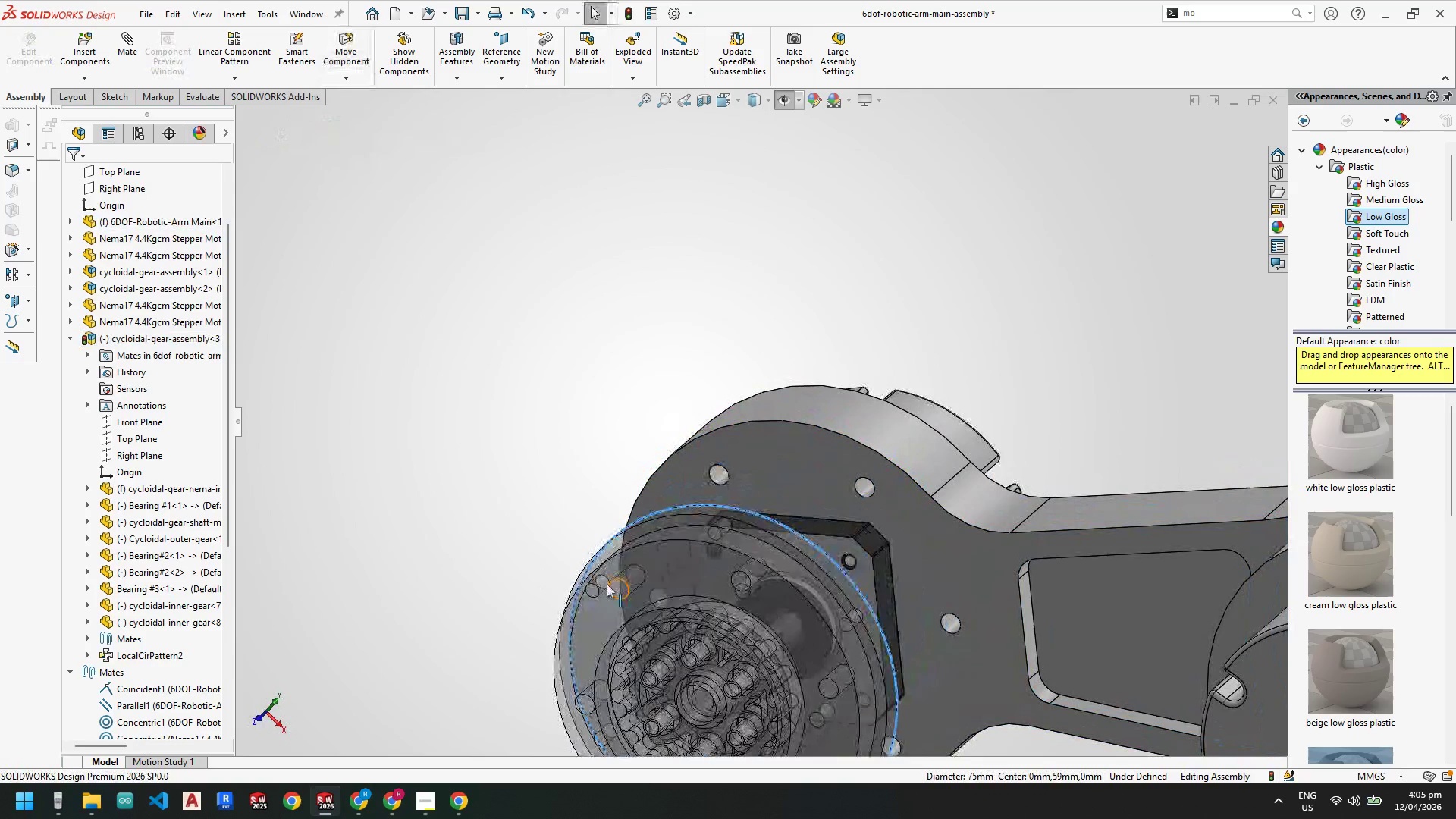 
key(Escape)
 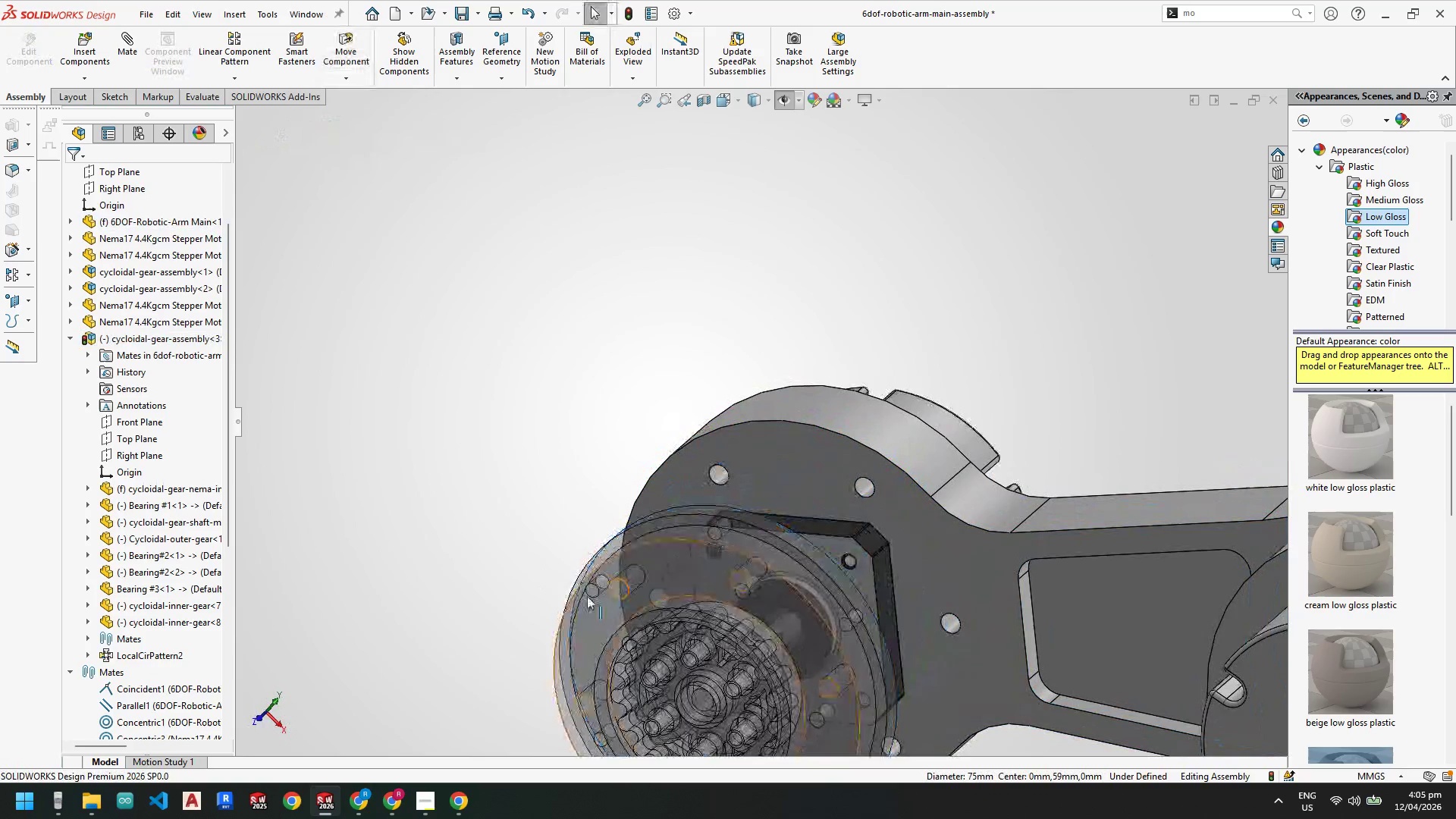 
key(Escape)
 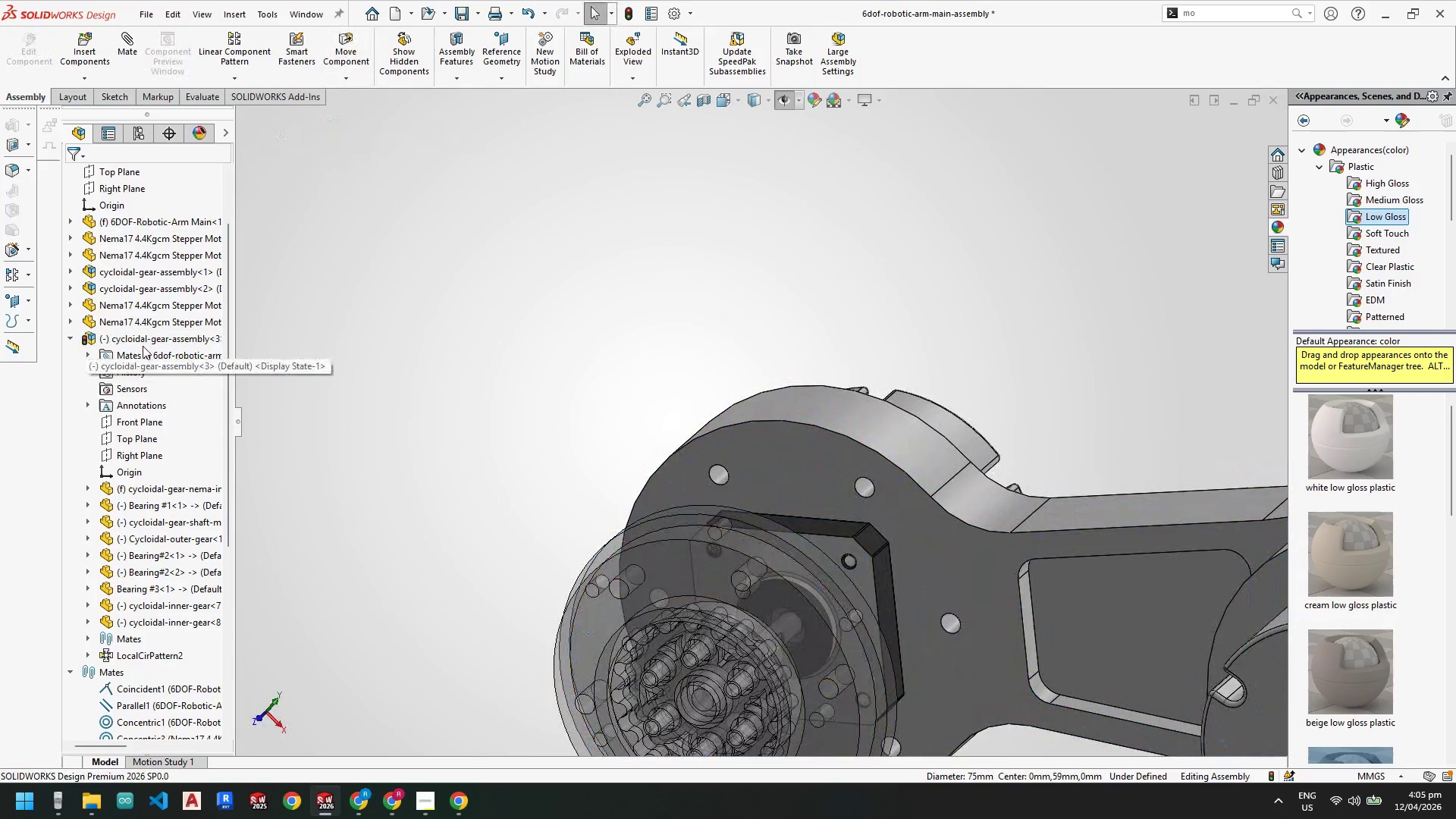 
left_click([146, 338])
 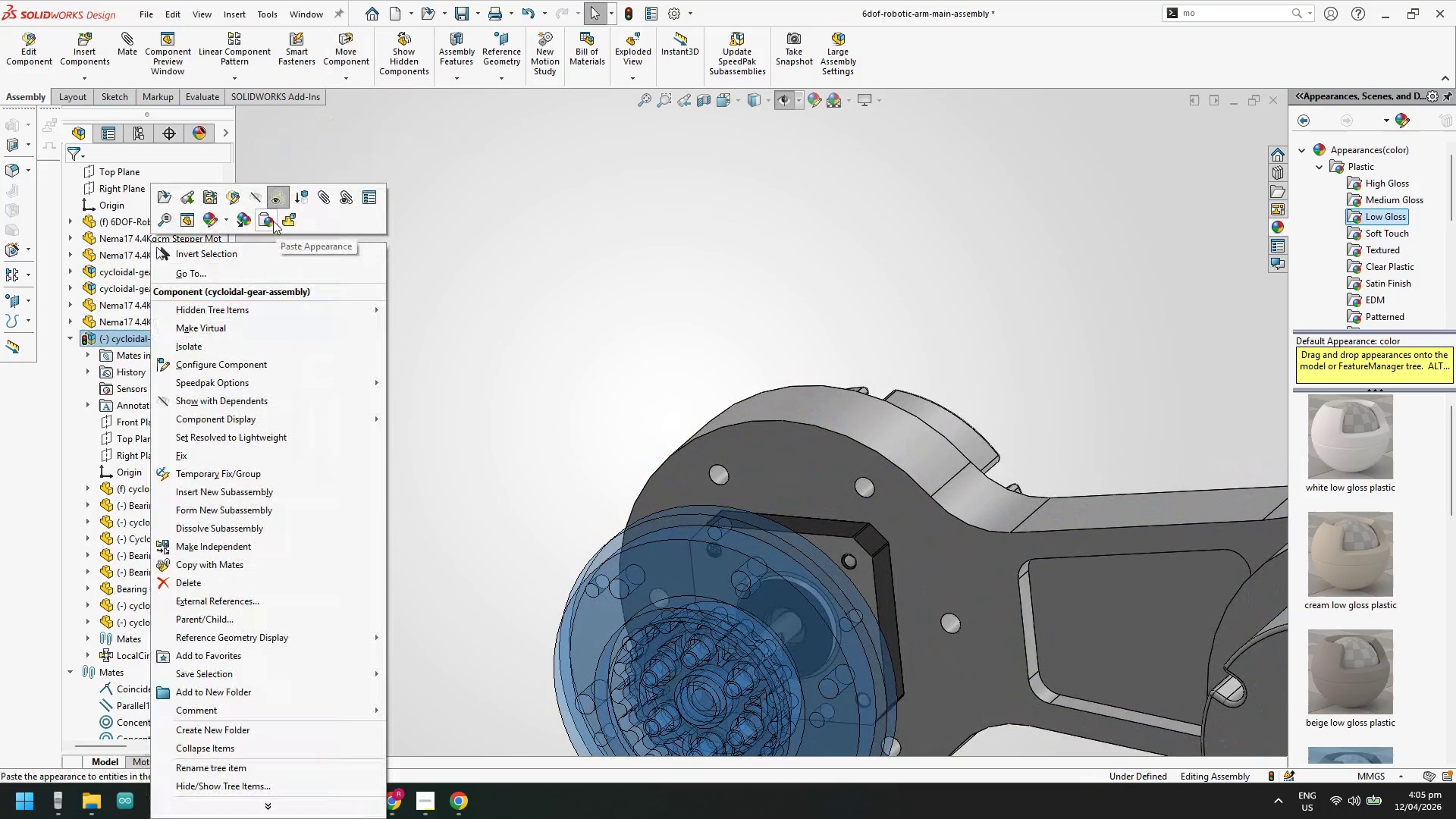 
left_click([278, 198])
 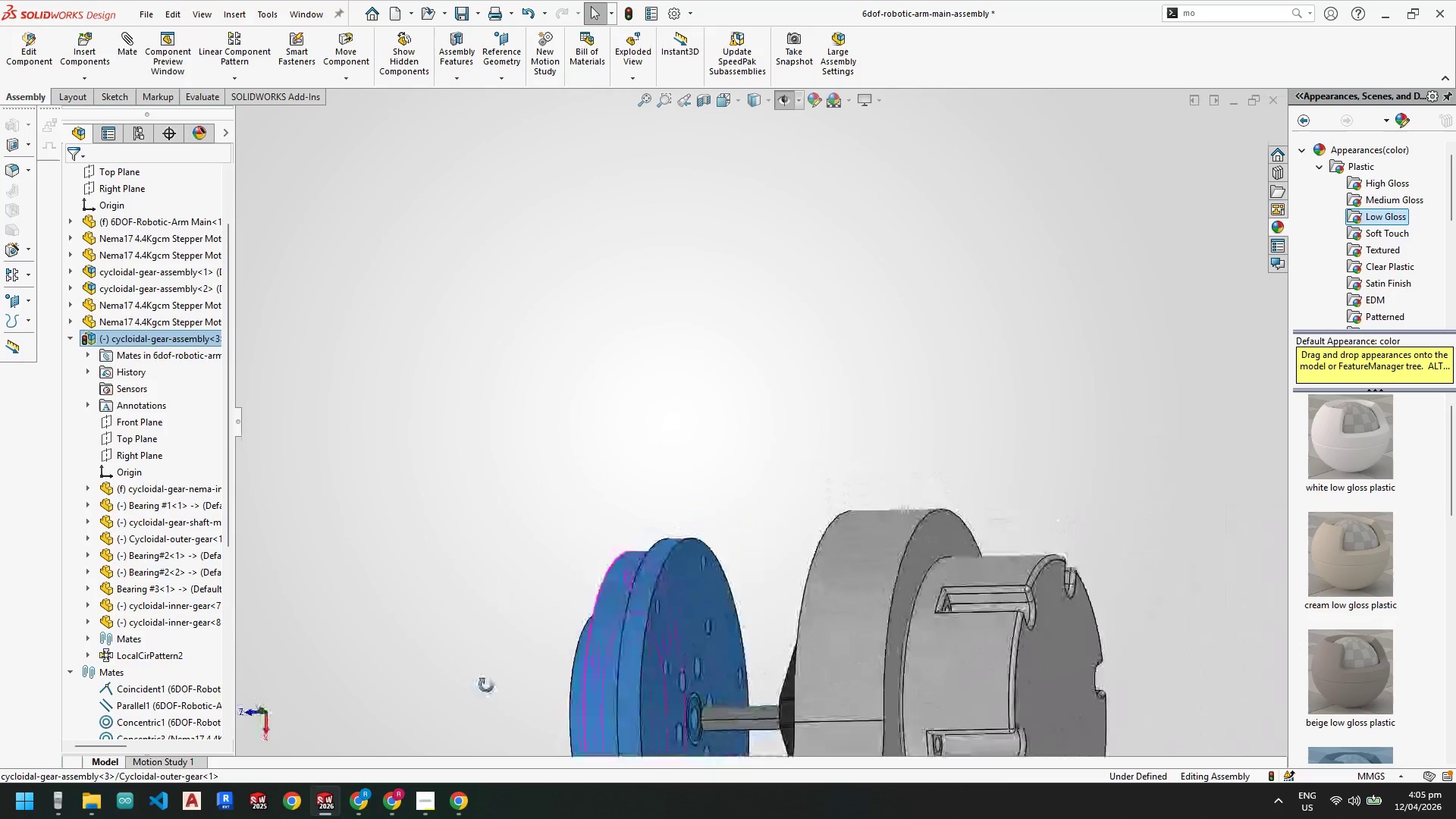 
scroll: coordinate [617, 626], scroll_direction: up, amount: 4.0
 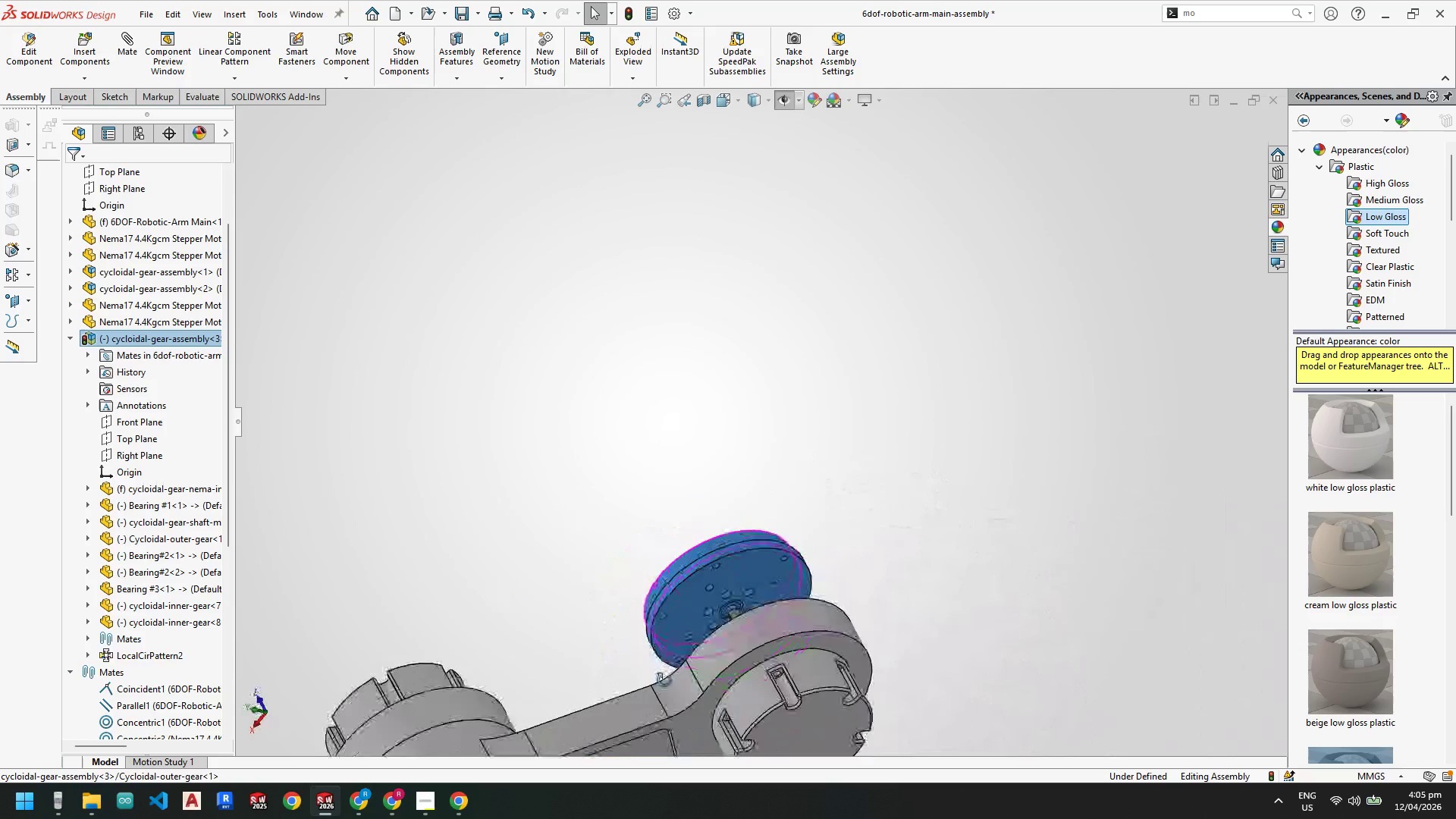 
scroll: coordinate [725, 477], scroll_direction: down, amount: 6.0
 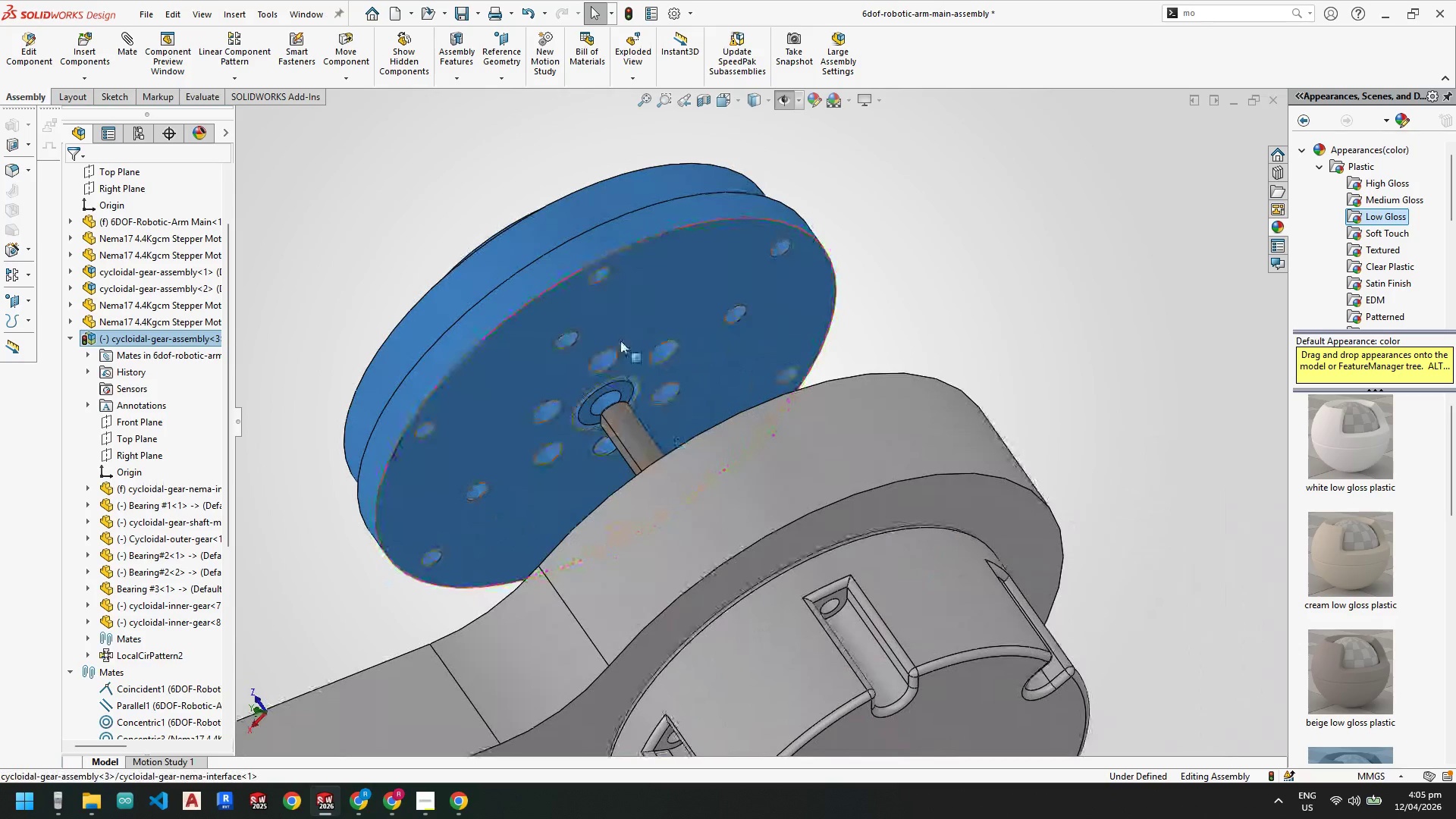 
left_click_drag(start_coordinate=[621, 335], to_coordinate=[584, 361])
 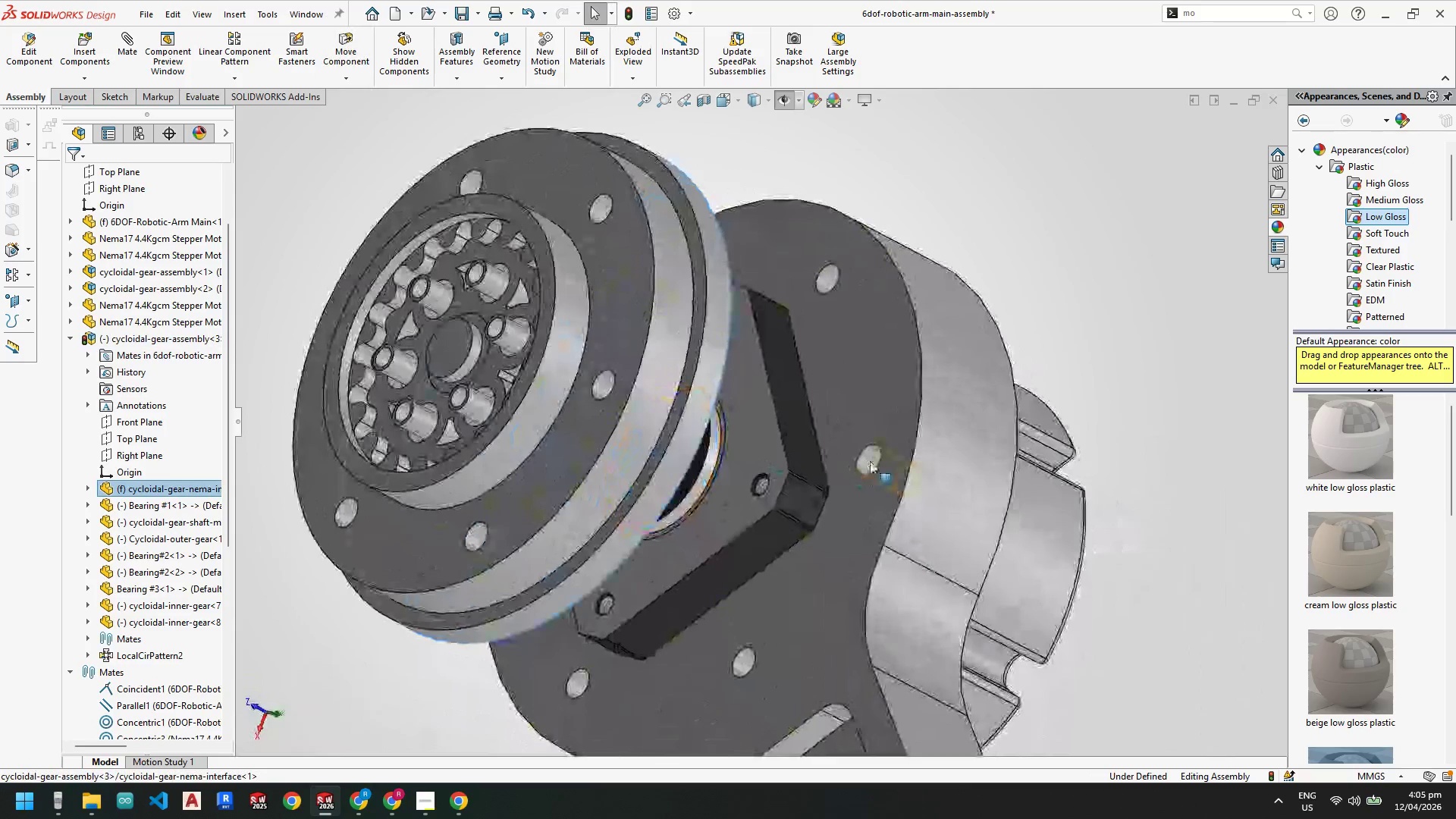 
left_click([868, 459])
 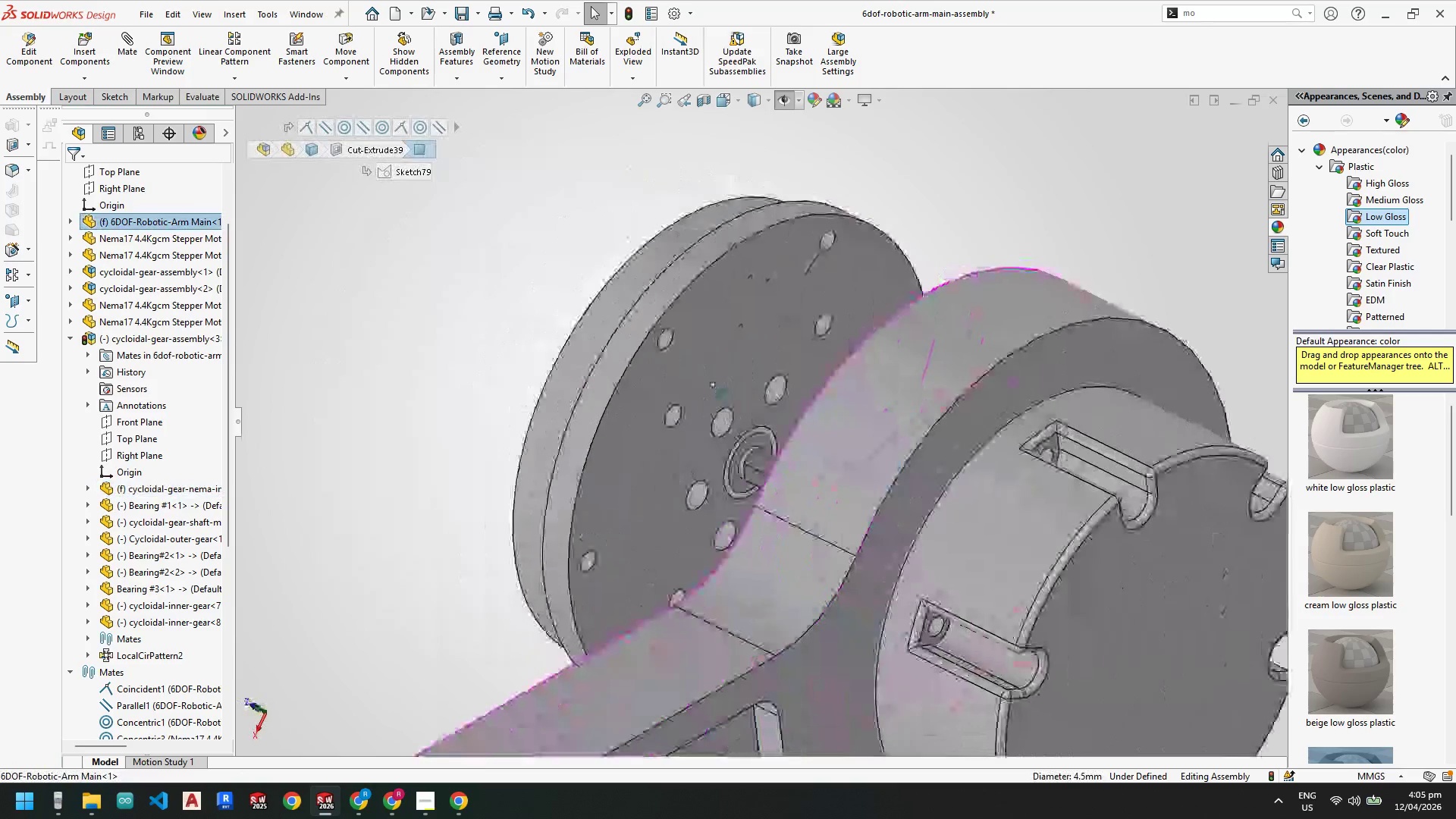 
hold_key(key=ControlLeft, duration=1.95)
 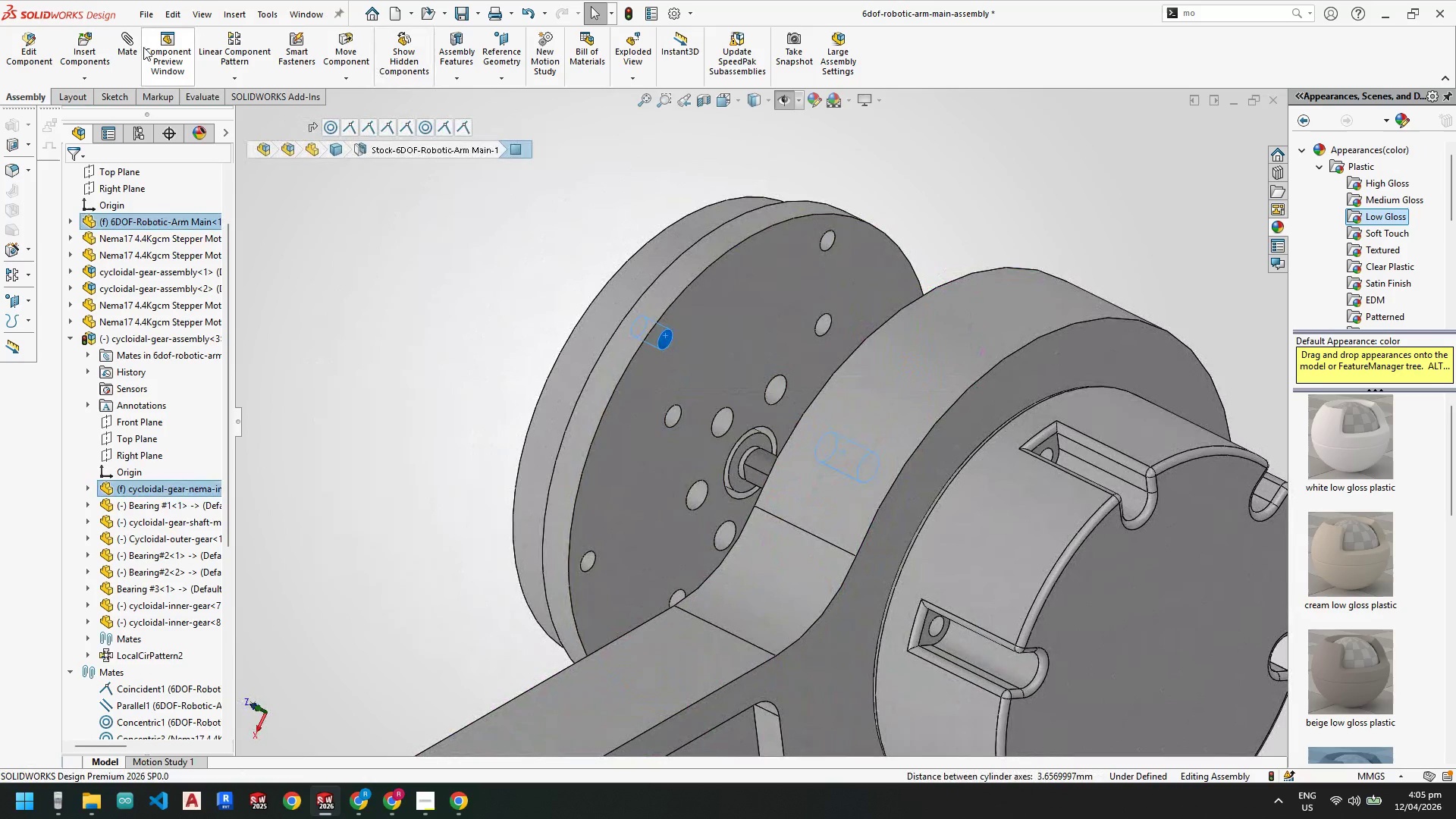 
left_click([129, 42])
 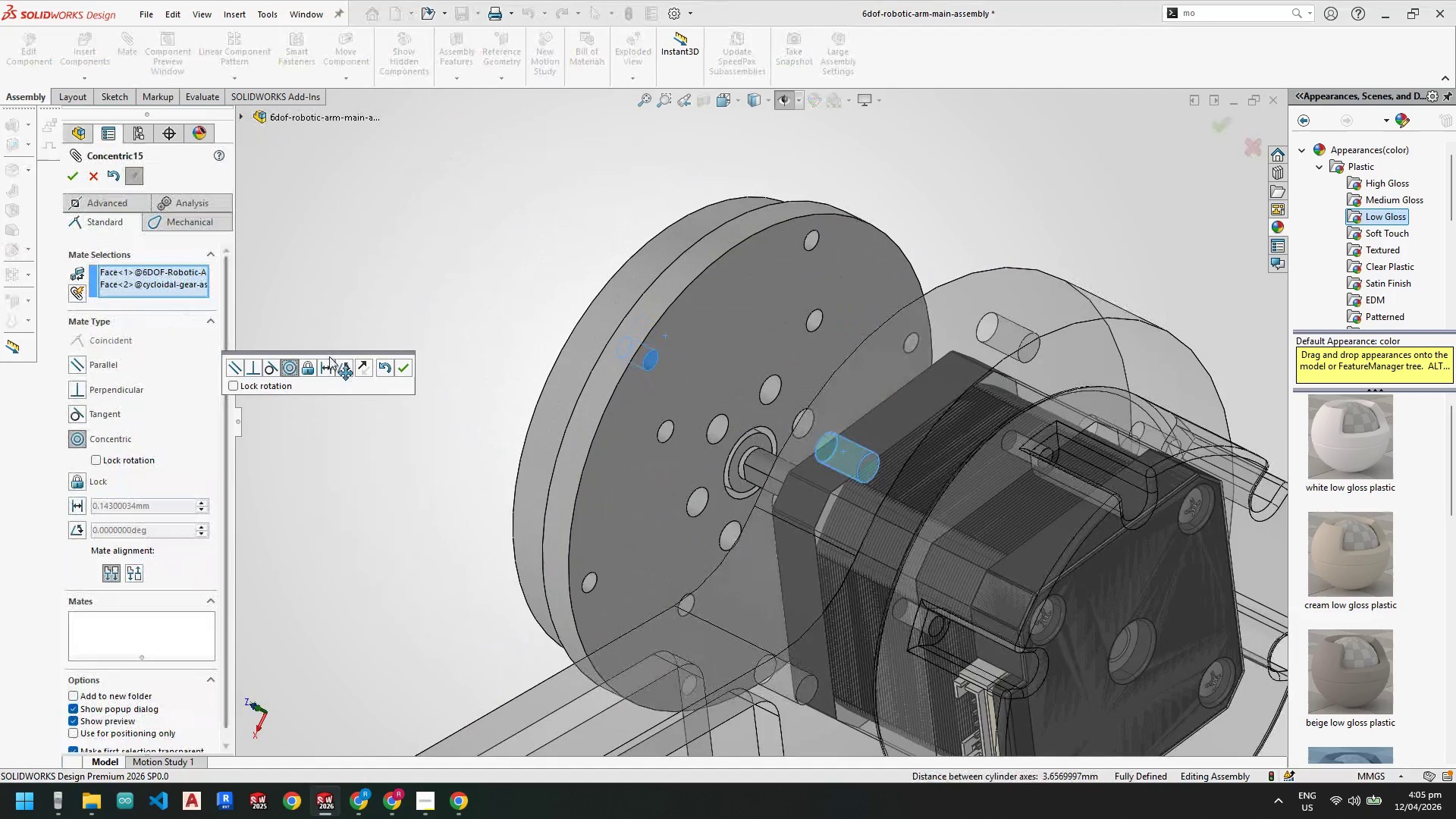 
left_click([400, 365])
 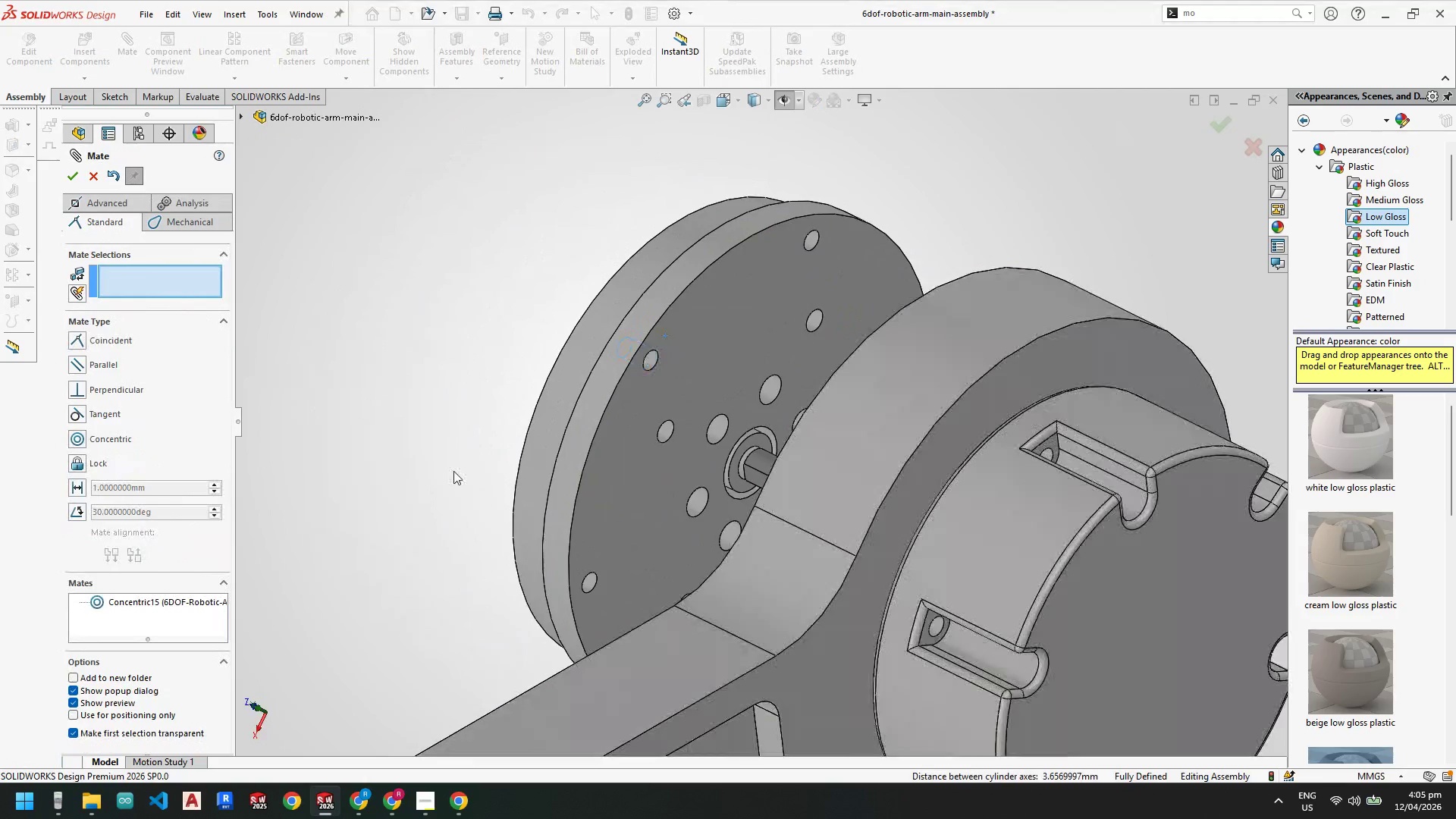 
scroll: coordinate [467, 485], scroll_direction: up, amount: 2.0
 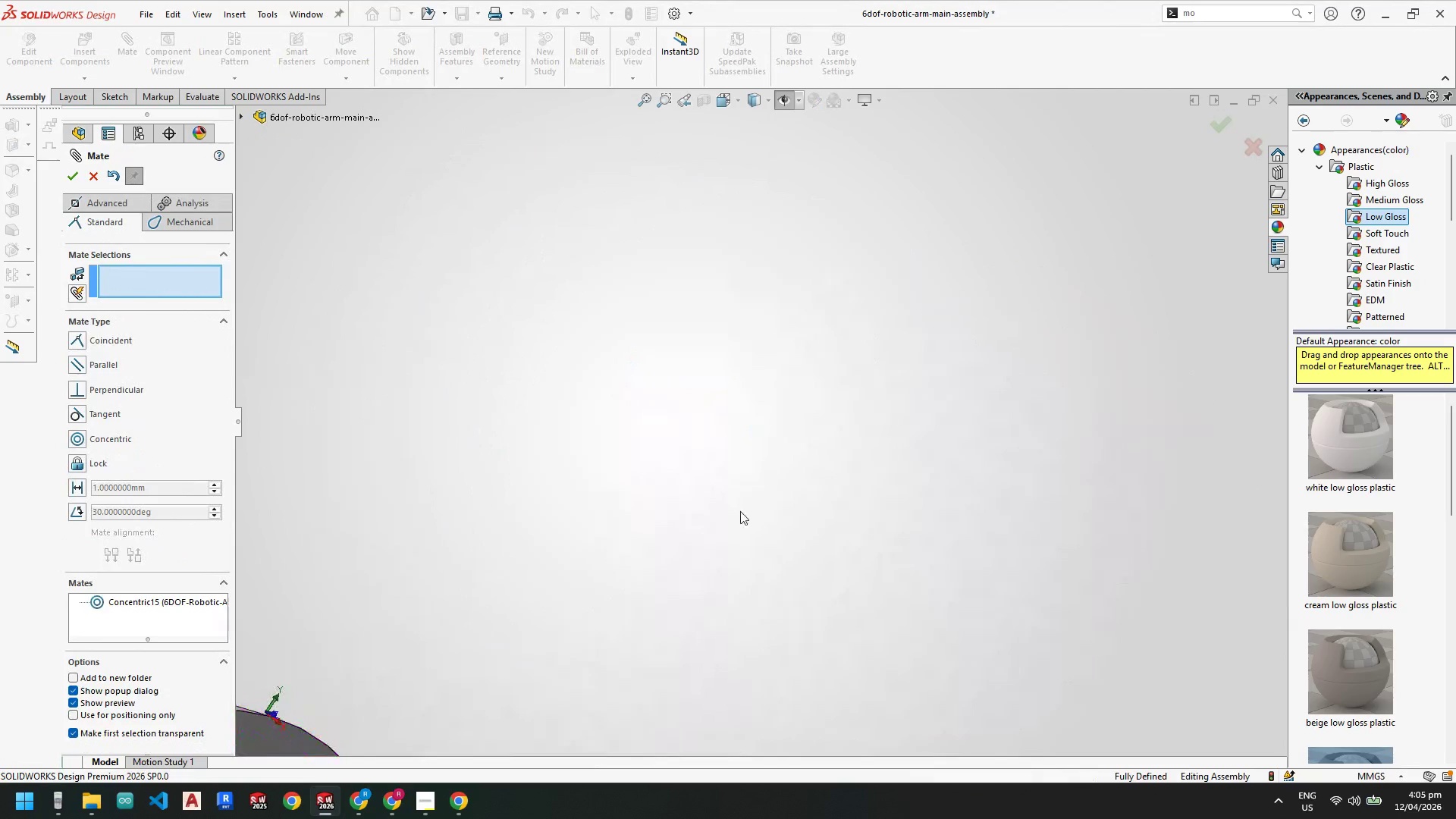 
key(Space)
 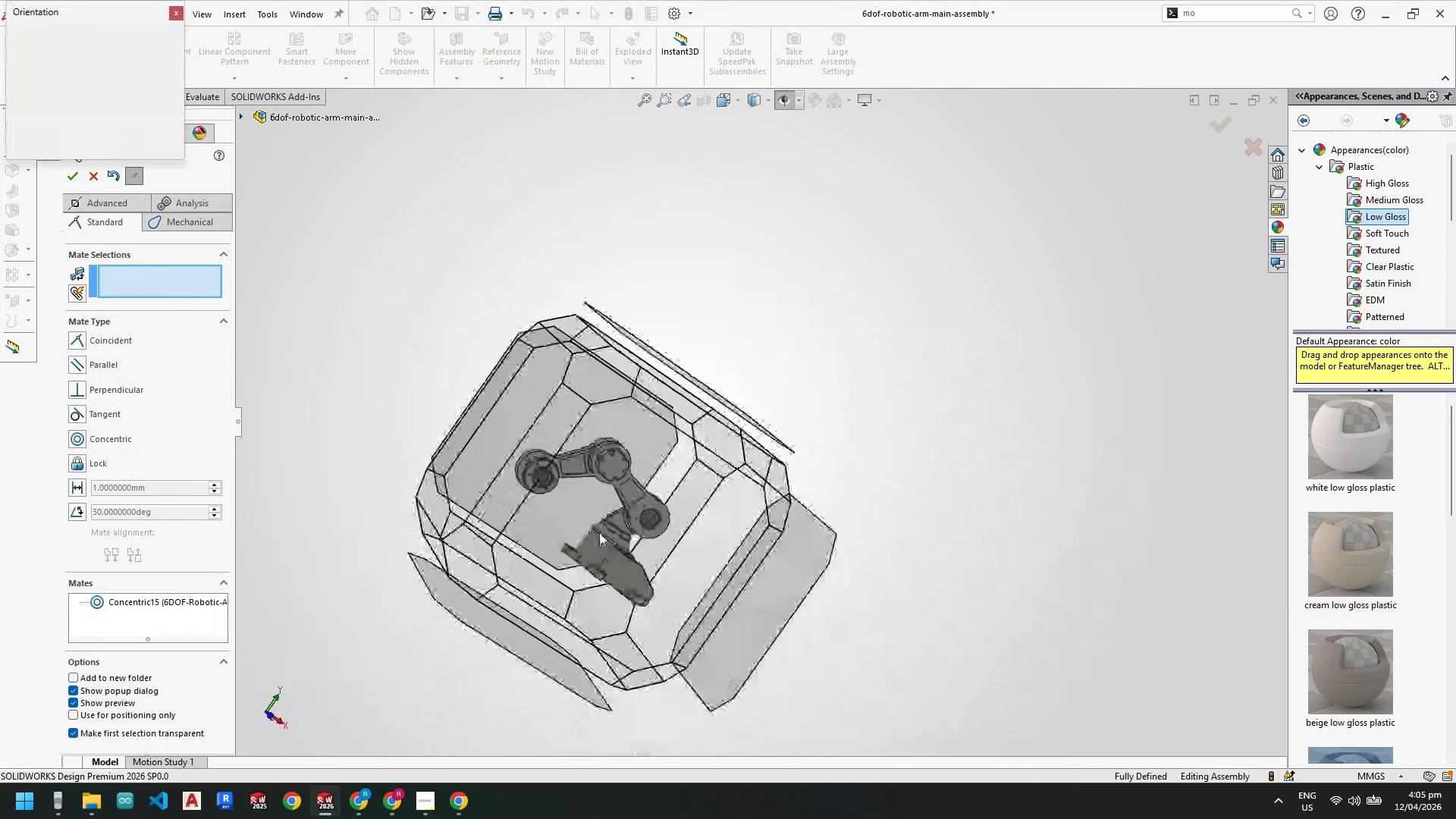 
scroll: coordinate [667, 541], scroll_direction: up, amount: 10.0
 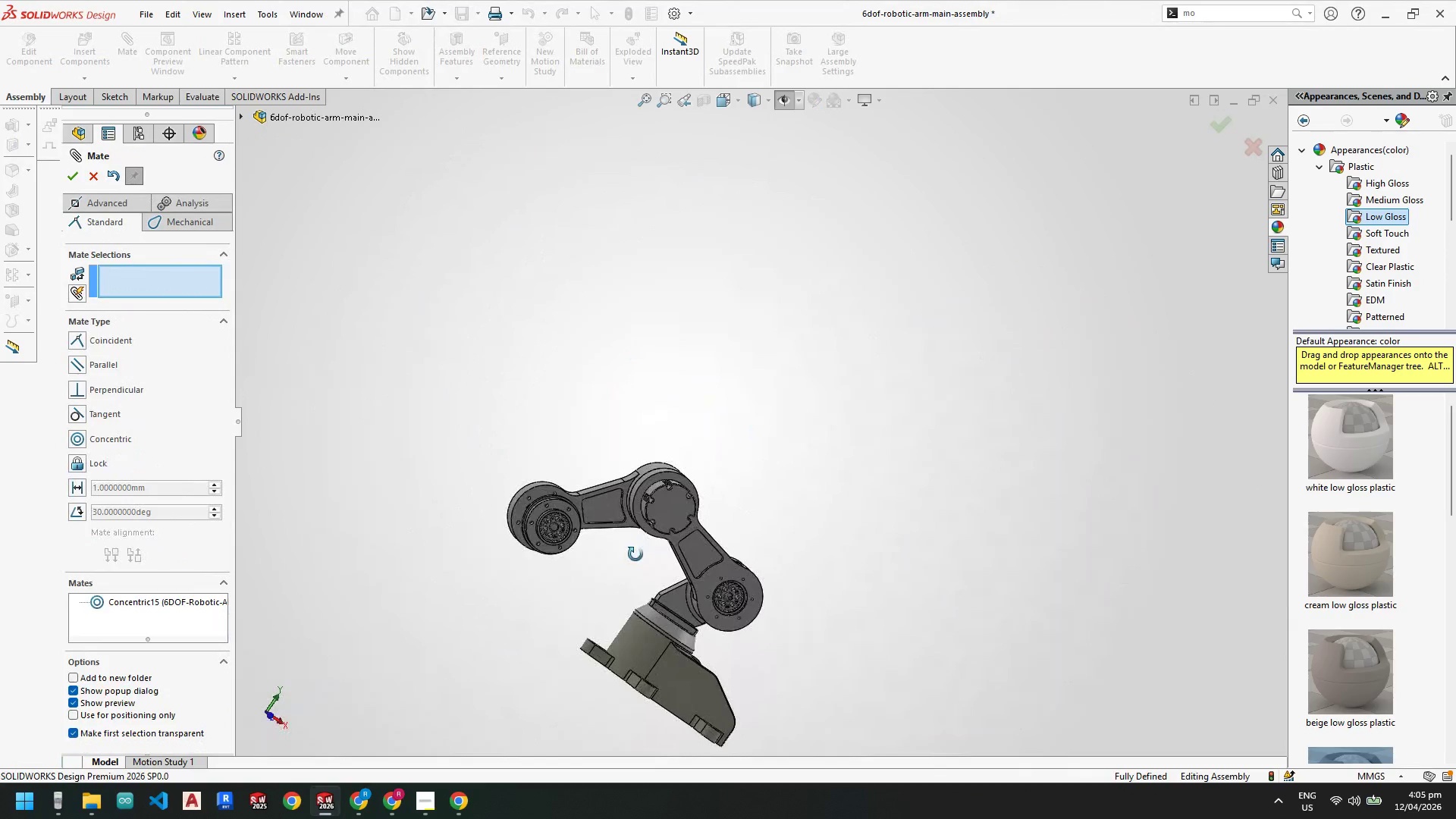 
left_click([599, 532])
 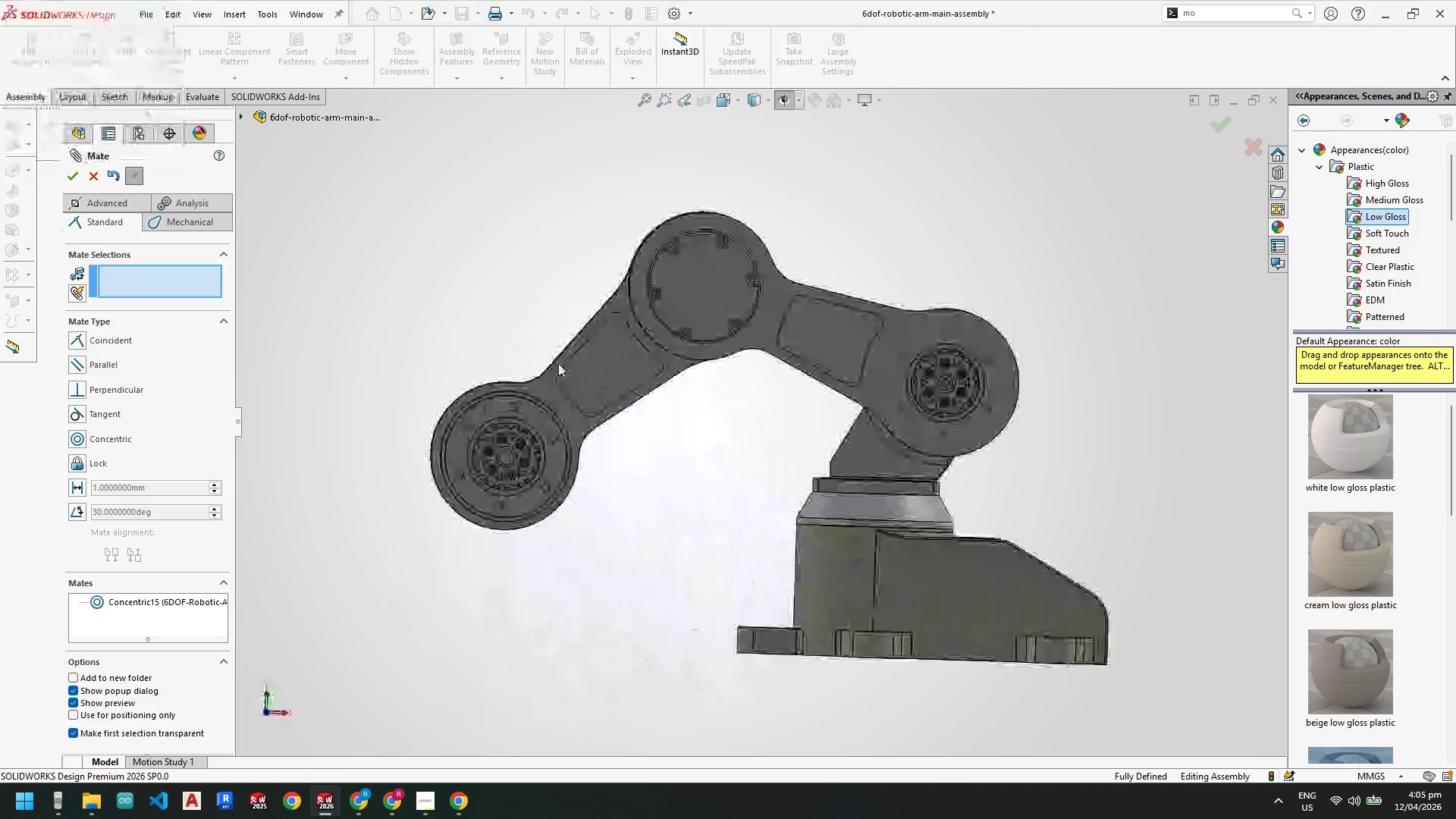 
scroll: coordinate [485, 442], scroll_direction: down, amount: 4.0
 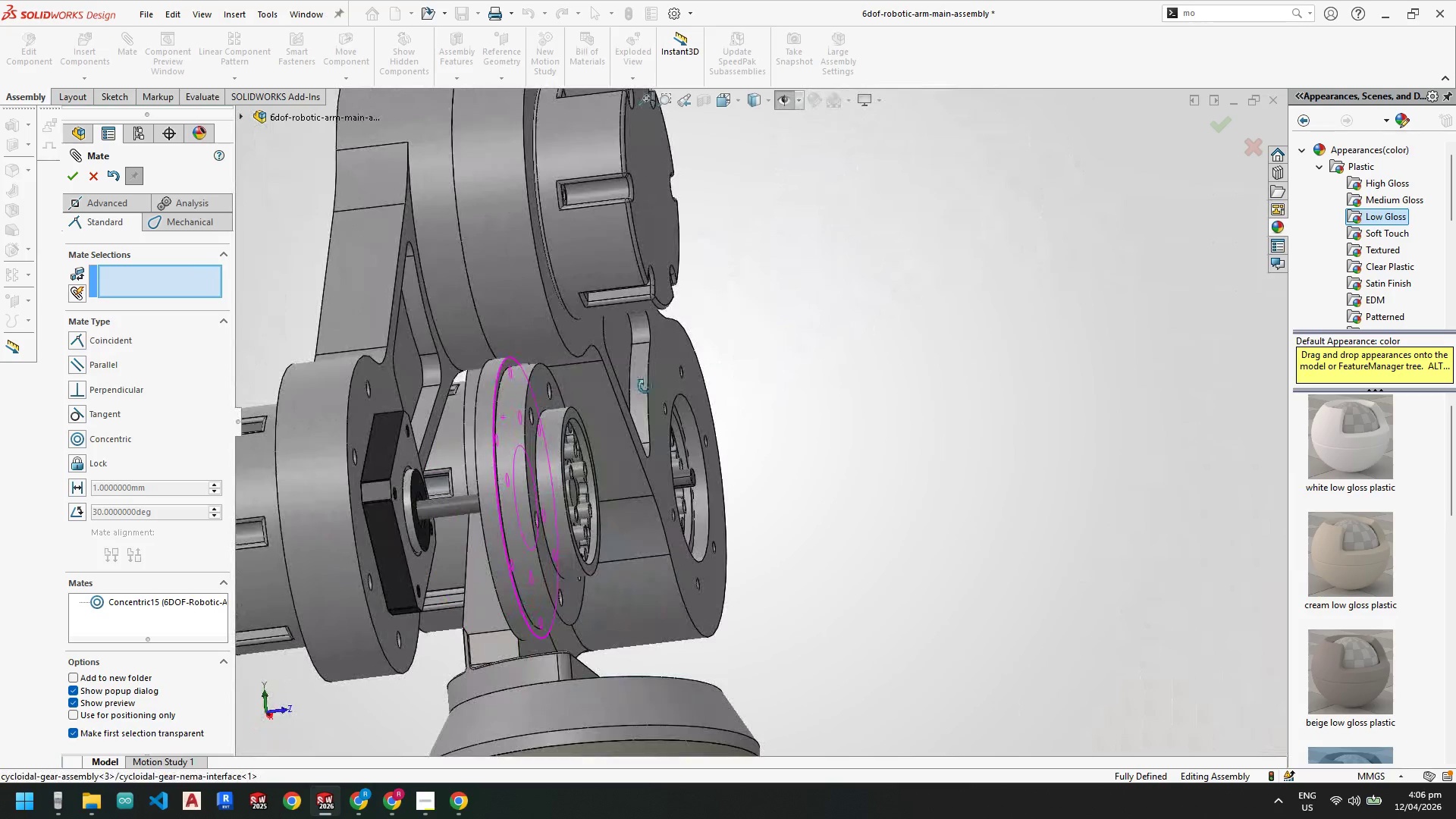 
wait(8.38)
 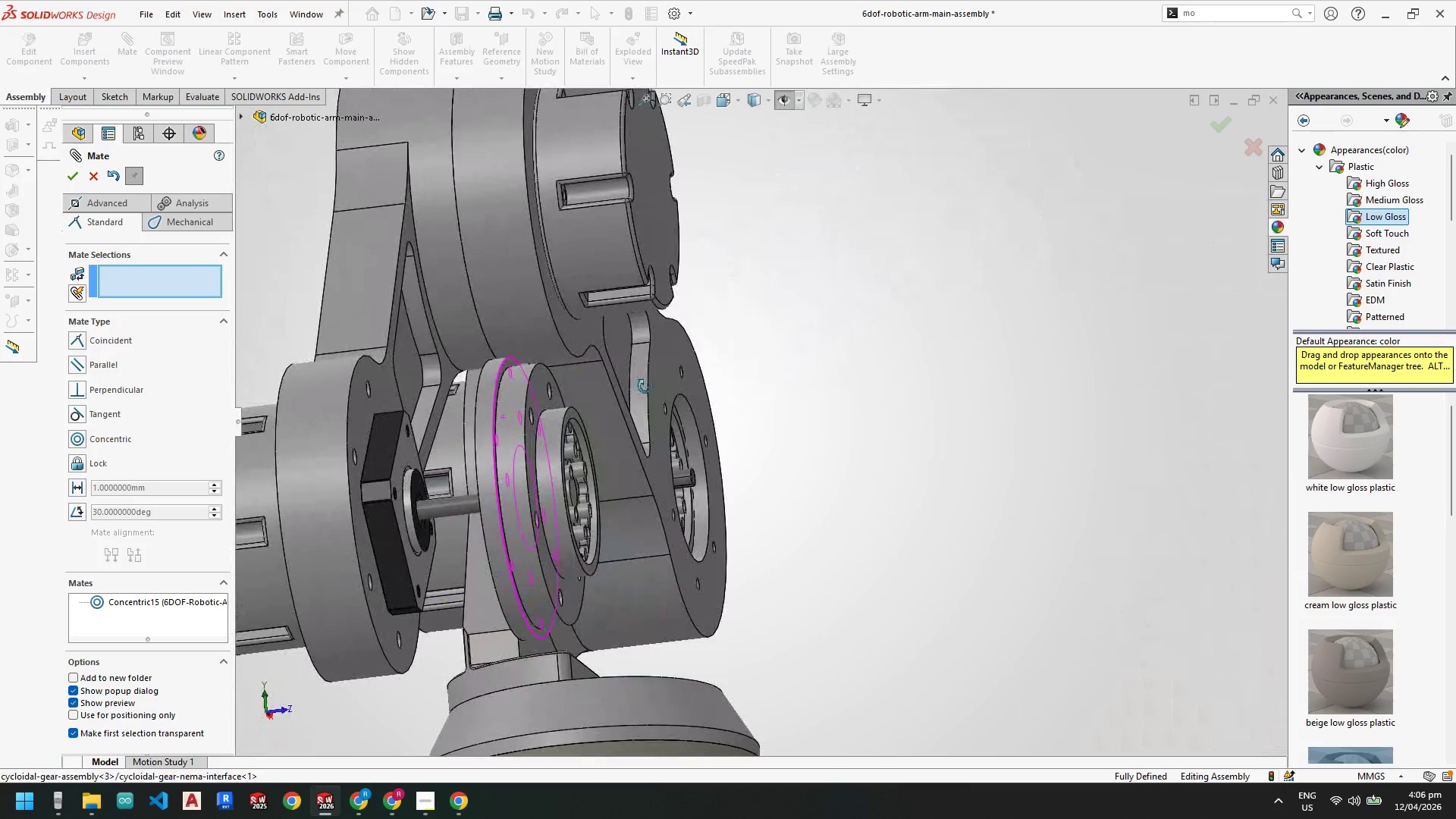 
left_click([71, 174])
 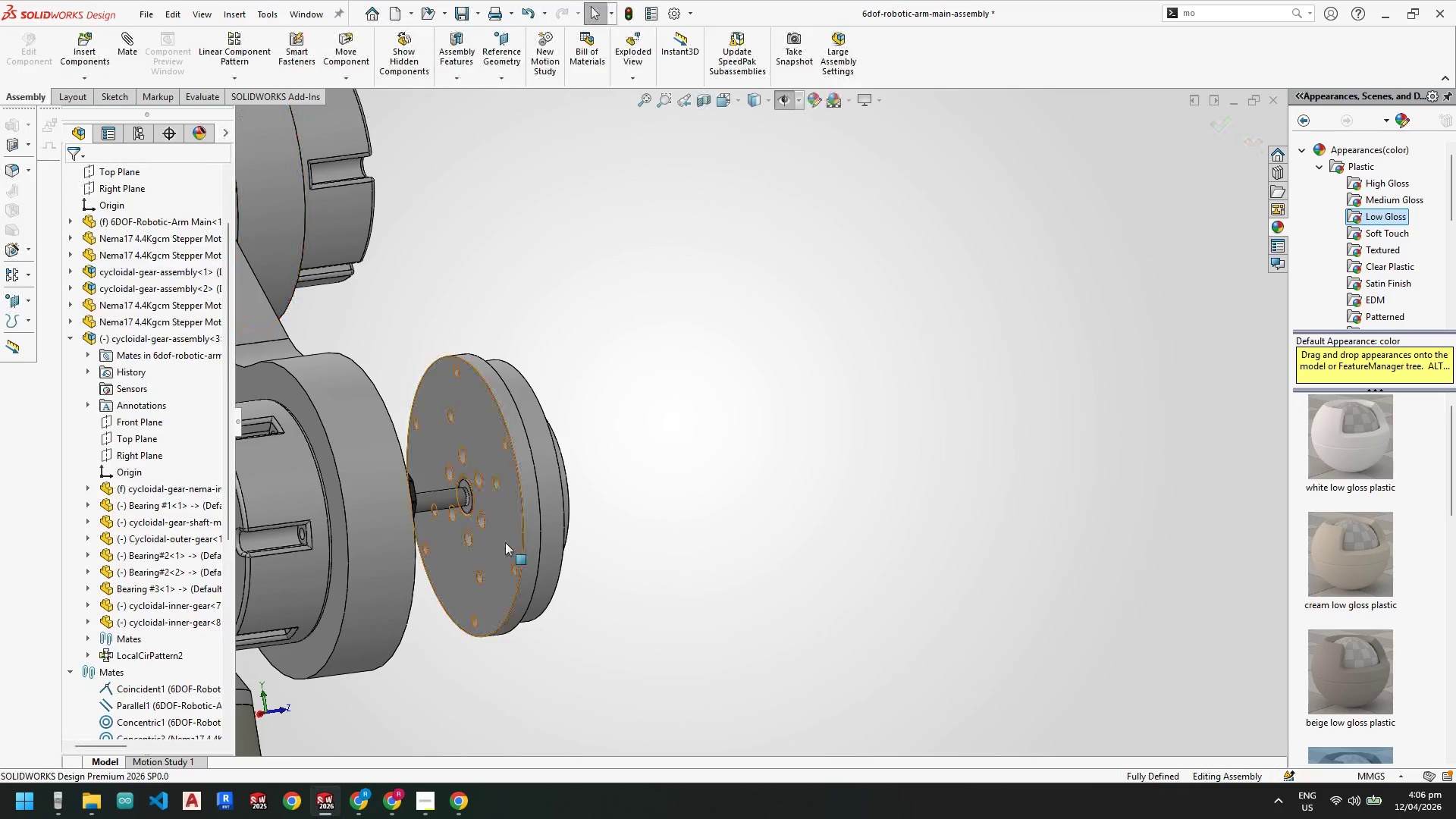 
scroll: coordinate [516, 315], scroll_direction: down, amount: 7.0
 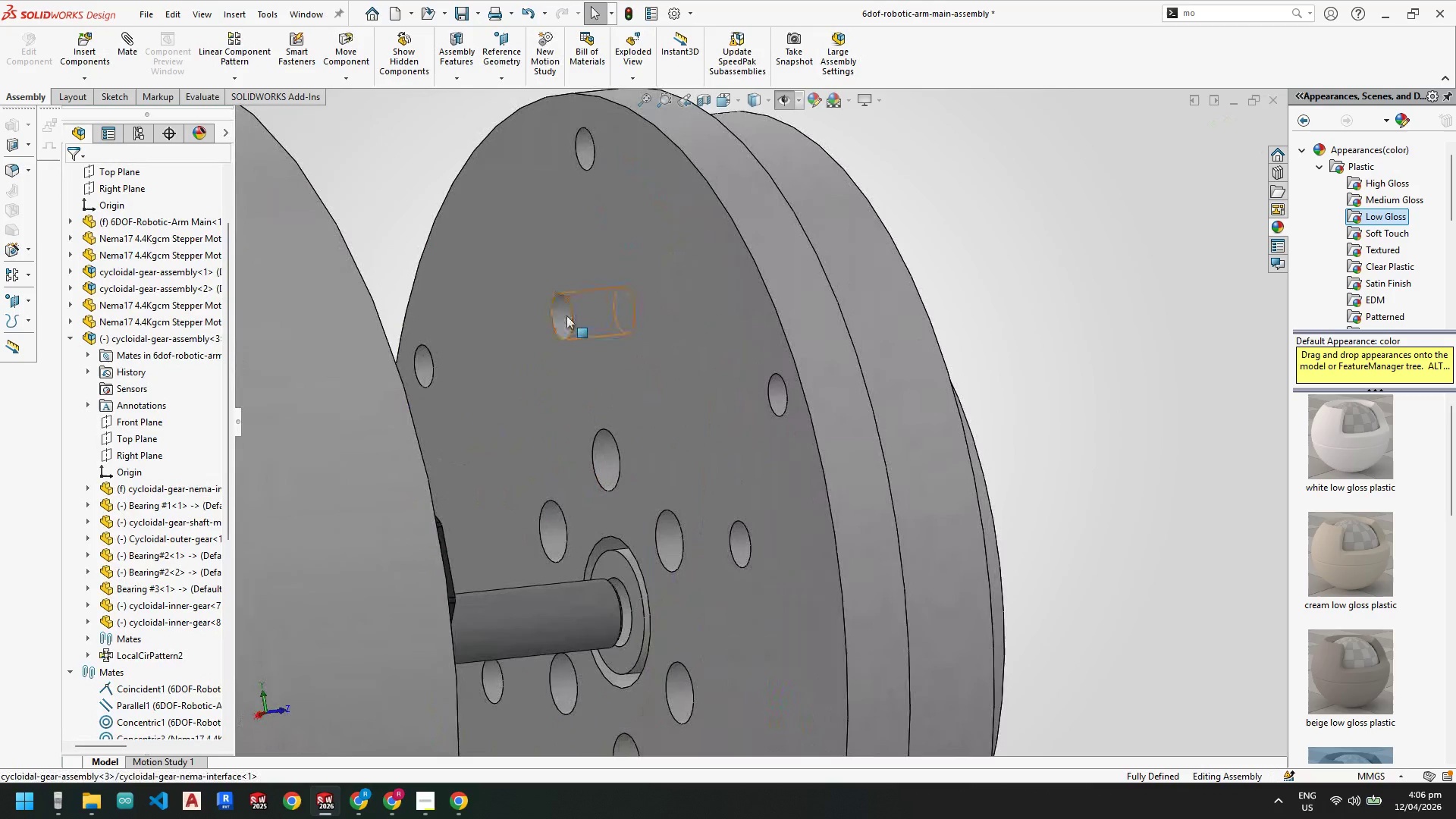 
left_click([566, 315])
 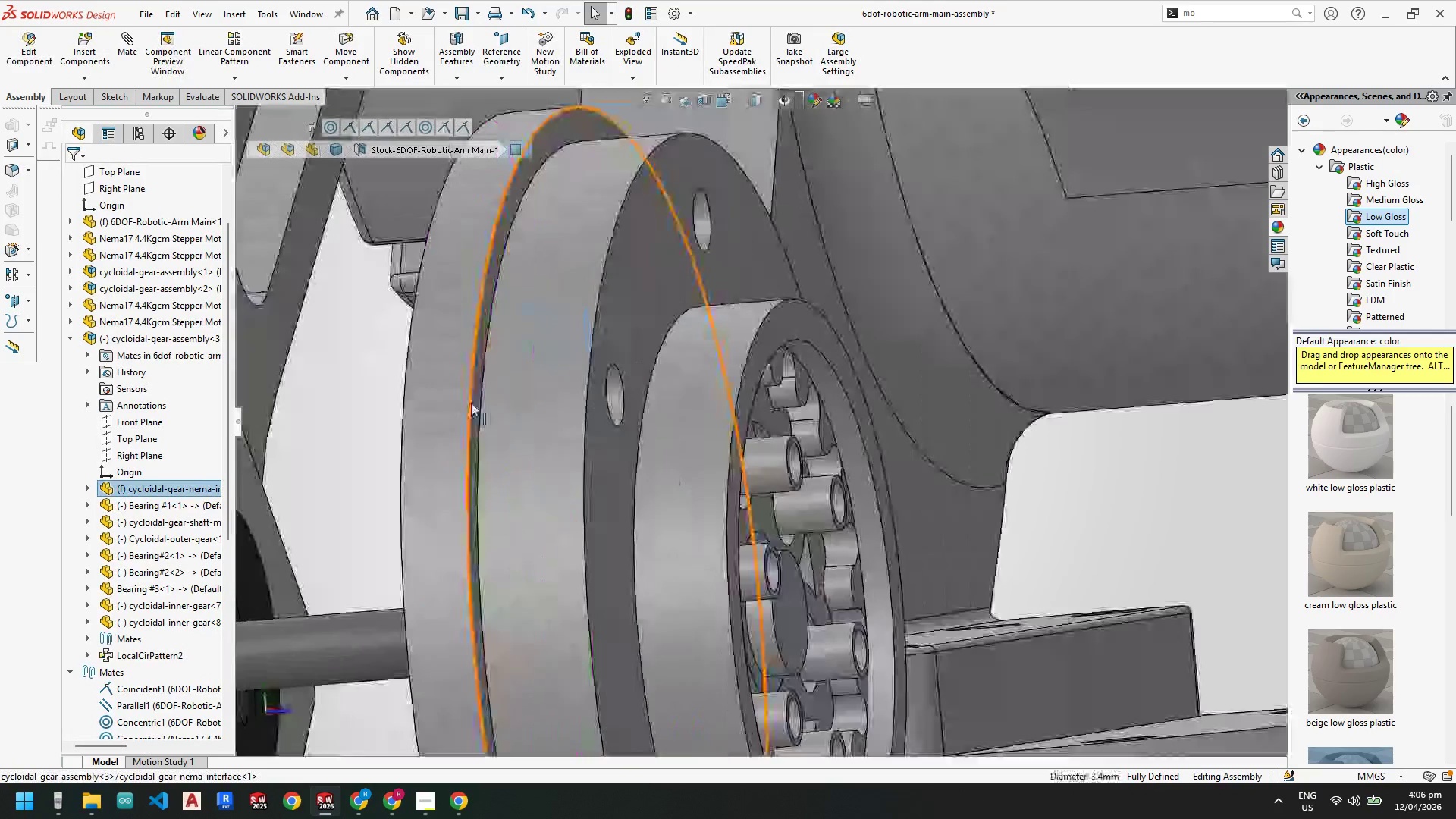 
scroll: coordinate [431, 375], scroll_direction: up, amount: 1.0
 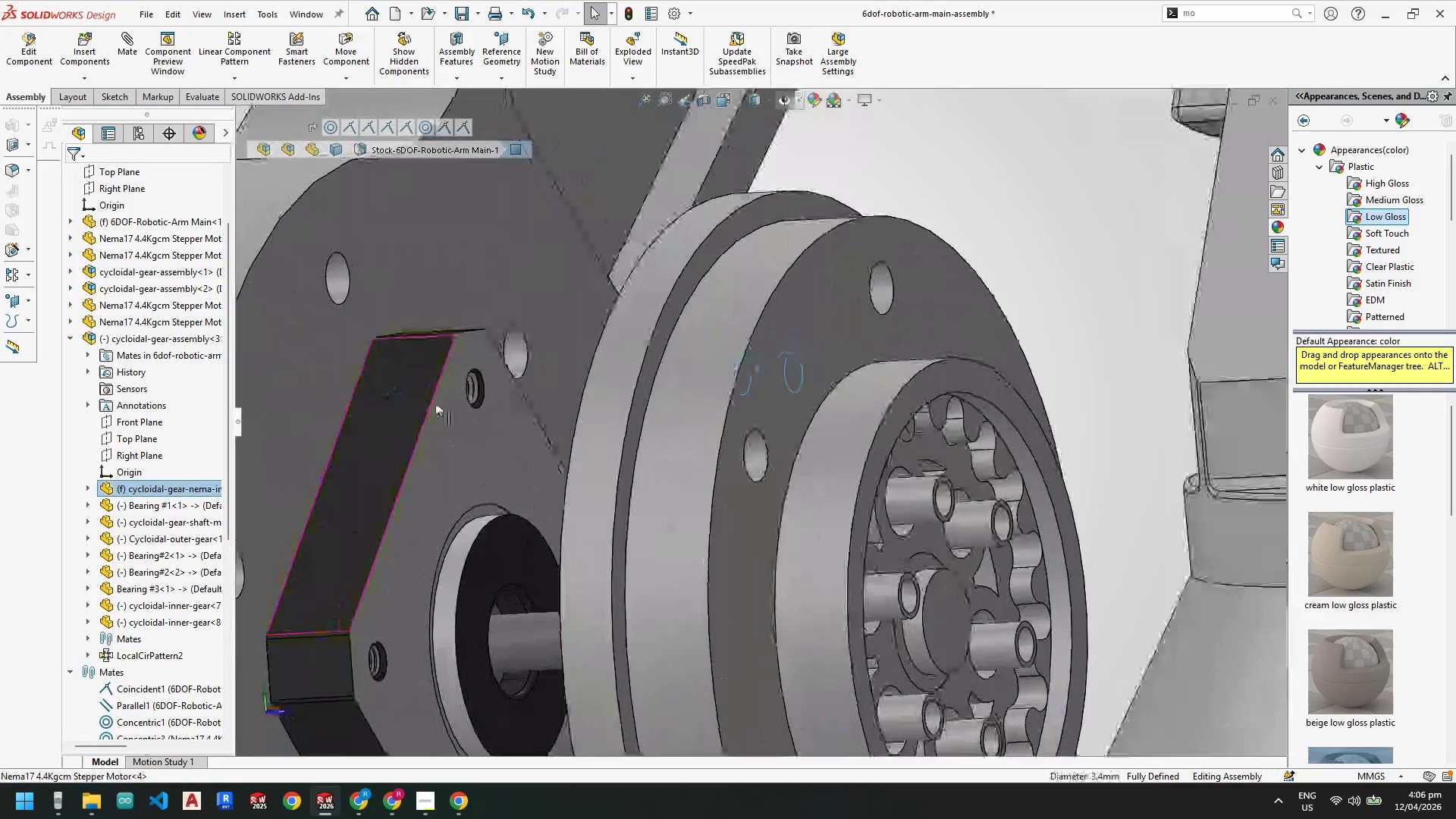 
hold_key(key=ControlLeft, duration=1.19)
 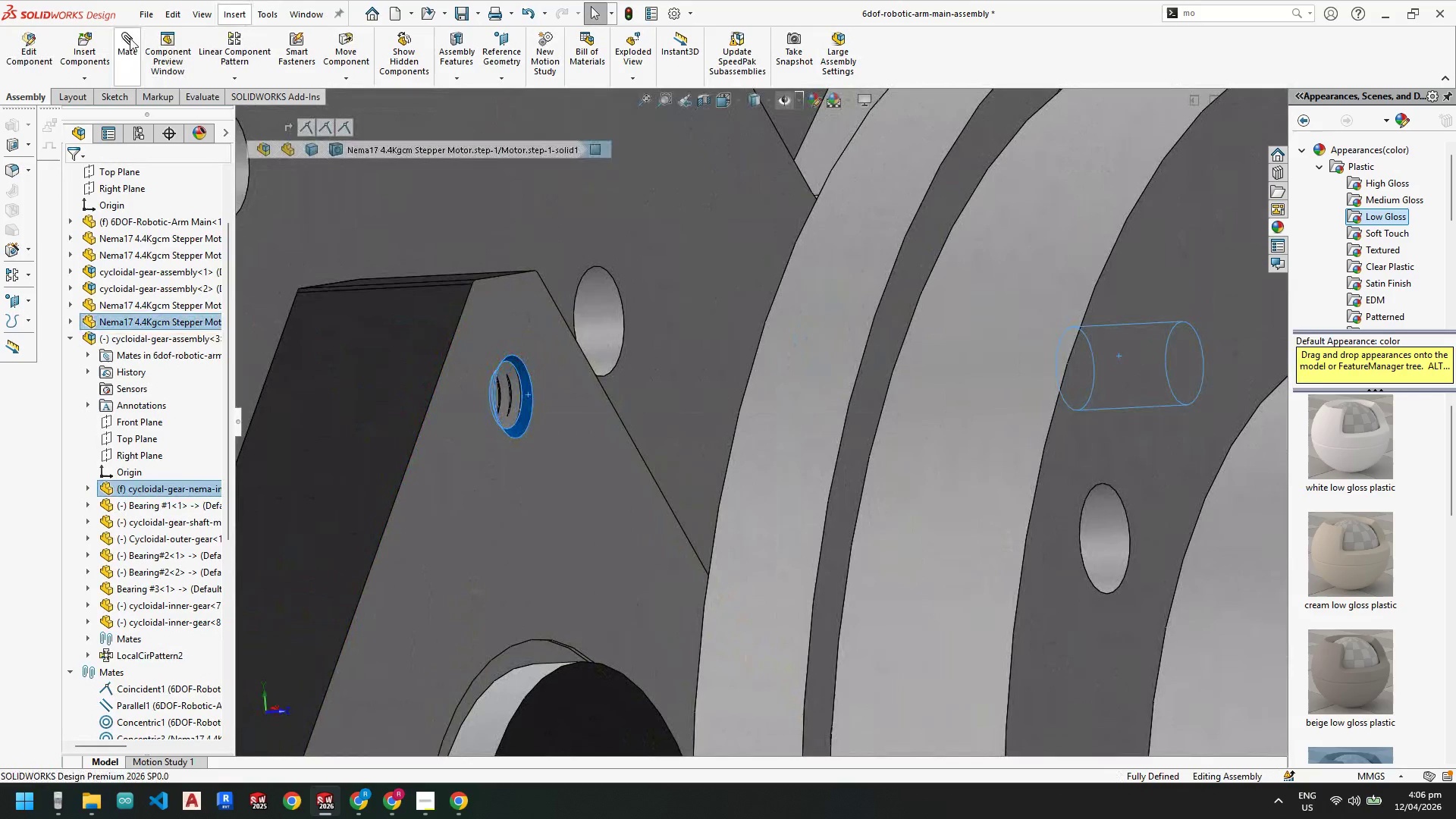 
scroll: coordinate [497, 392], scroll_direction: down, amount: 4.0
 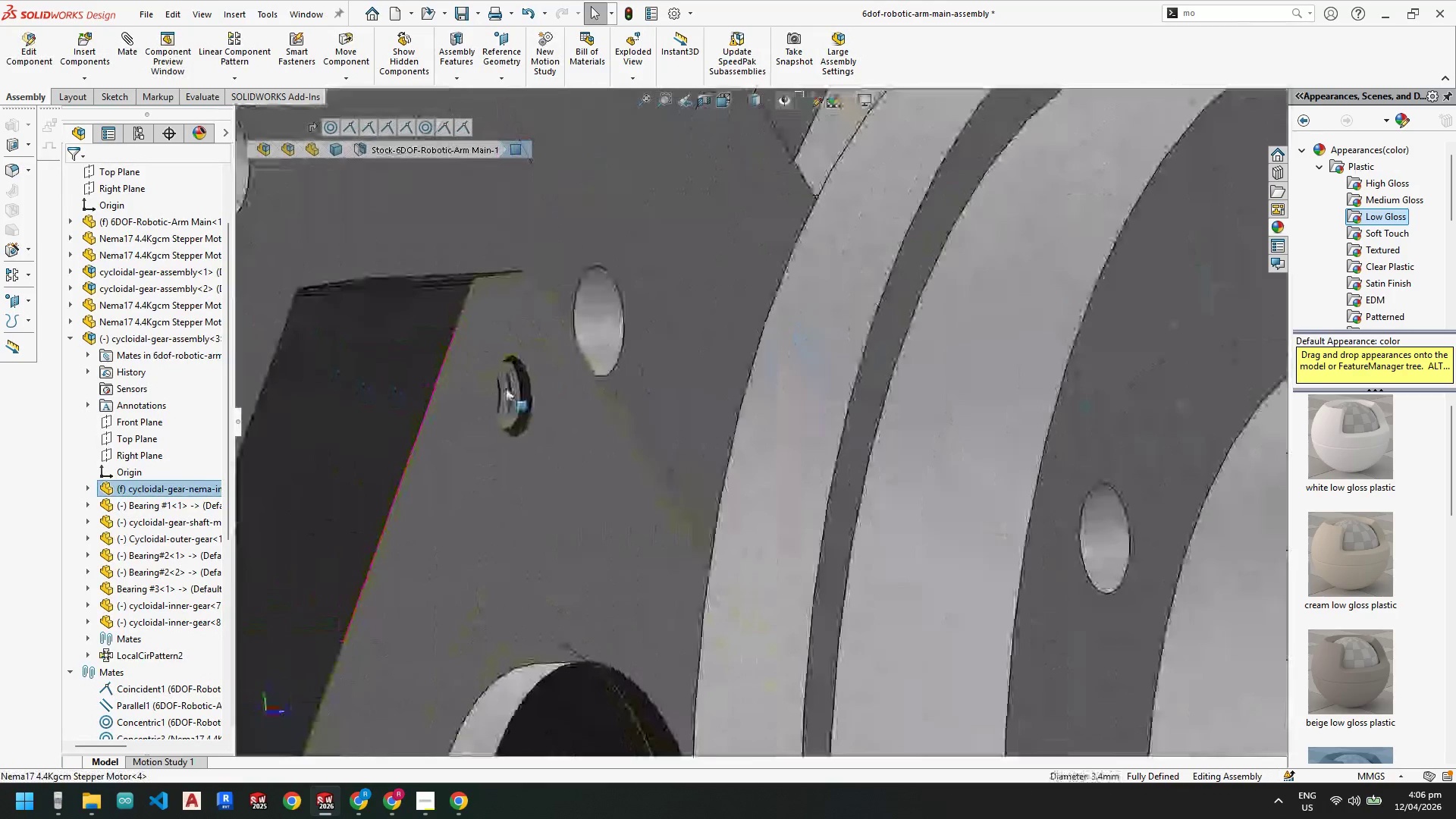 
left_click([529, 395])
 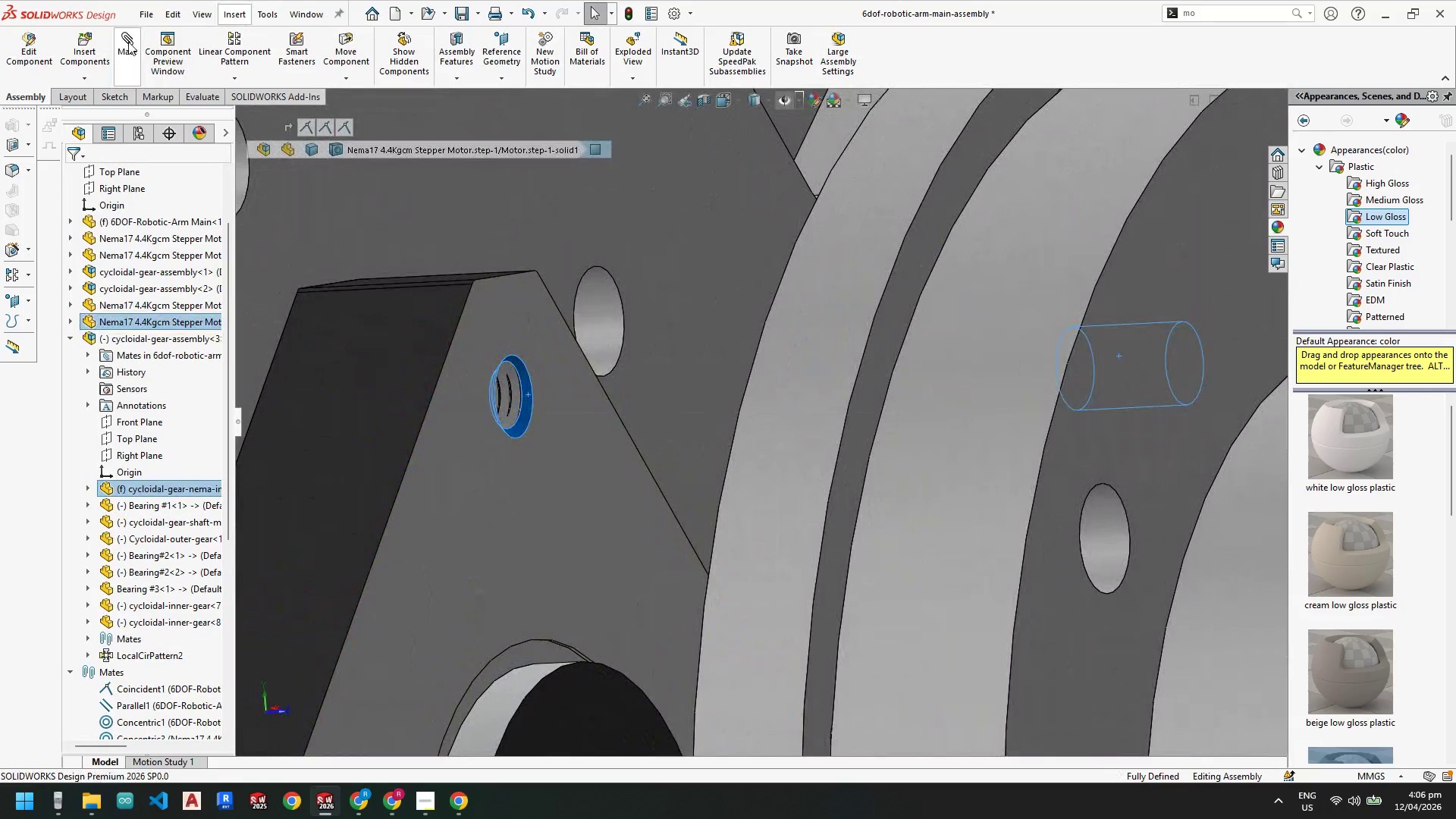 
left_click([128, 42])
 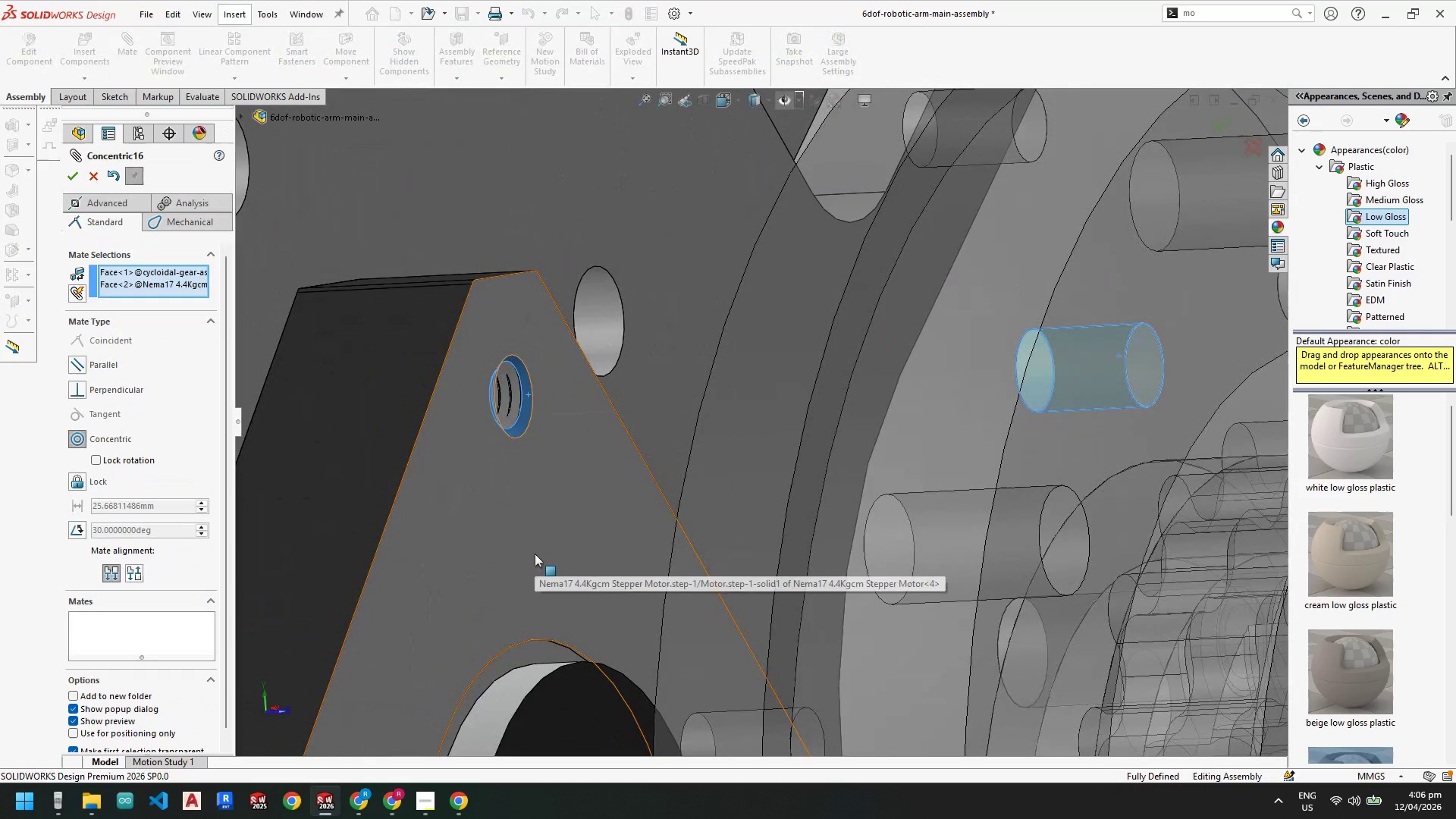 
key(Escape)
 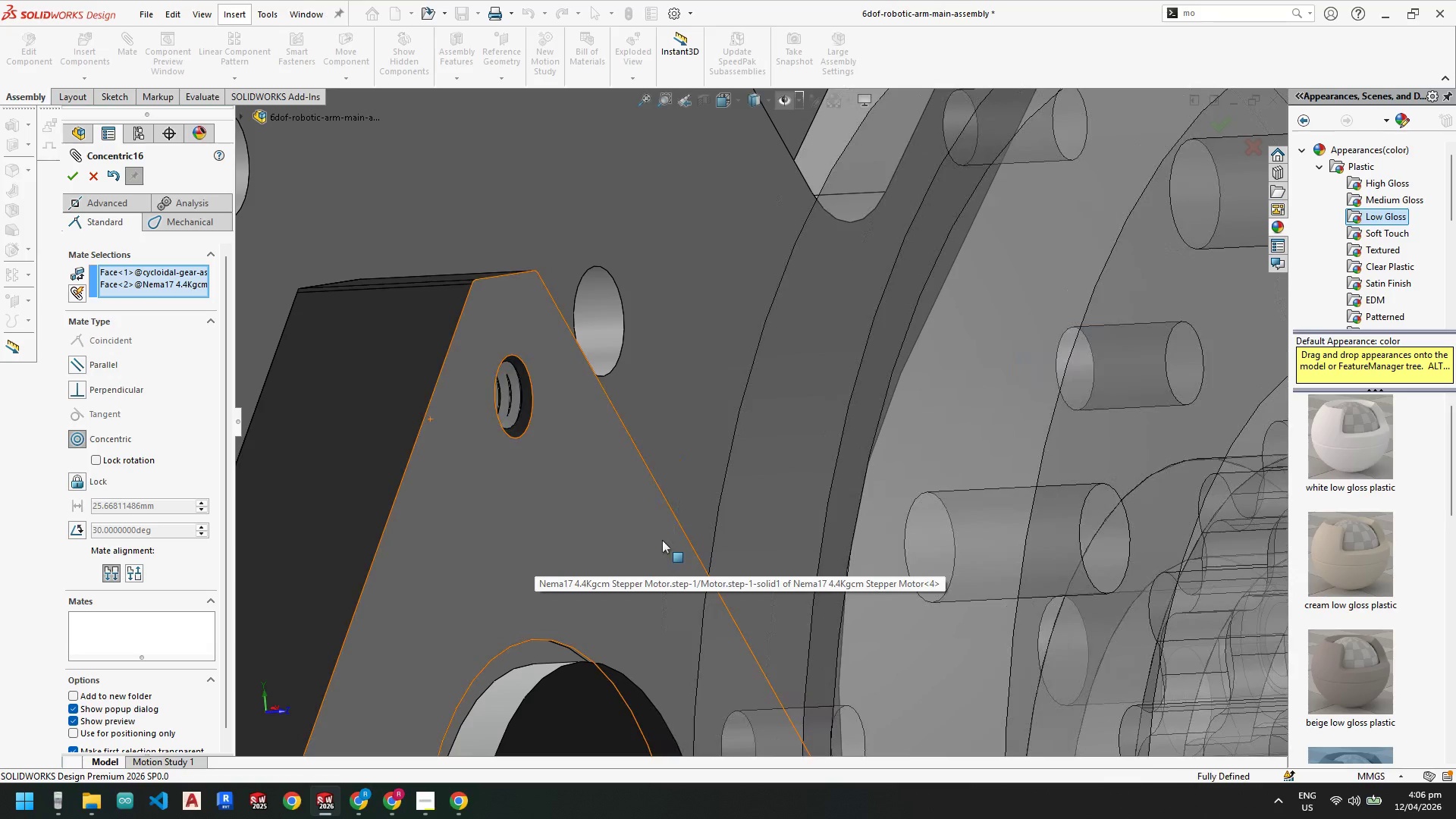 
key(Escape)
 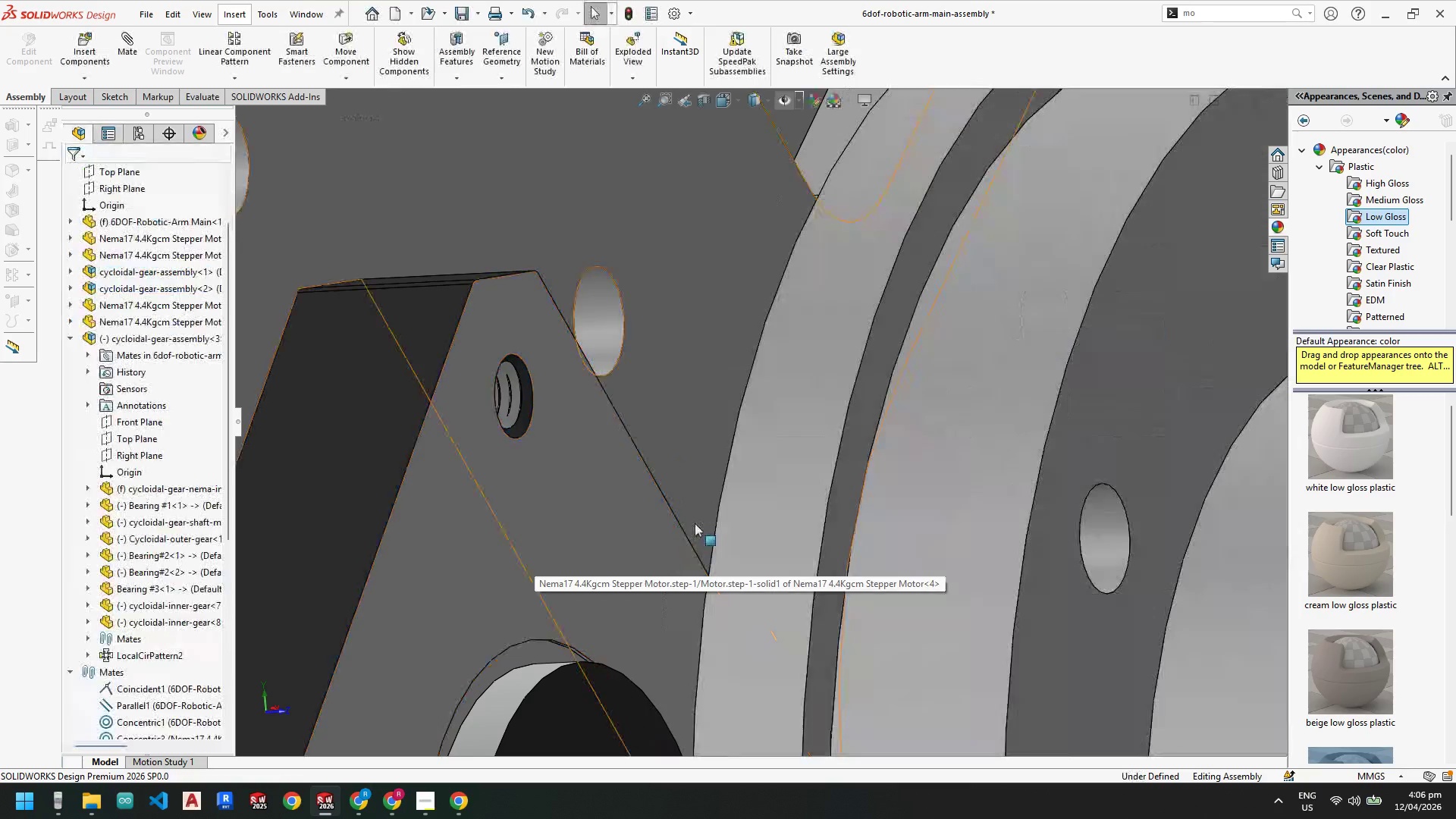 
key(Escape)
 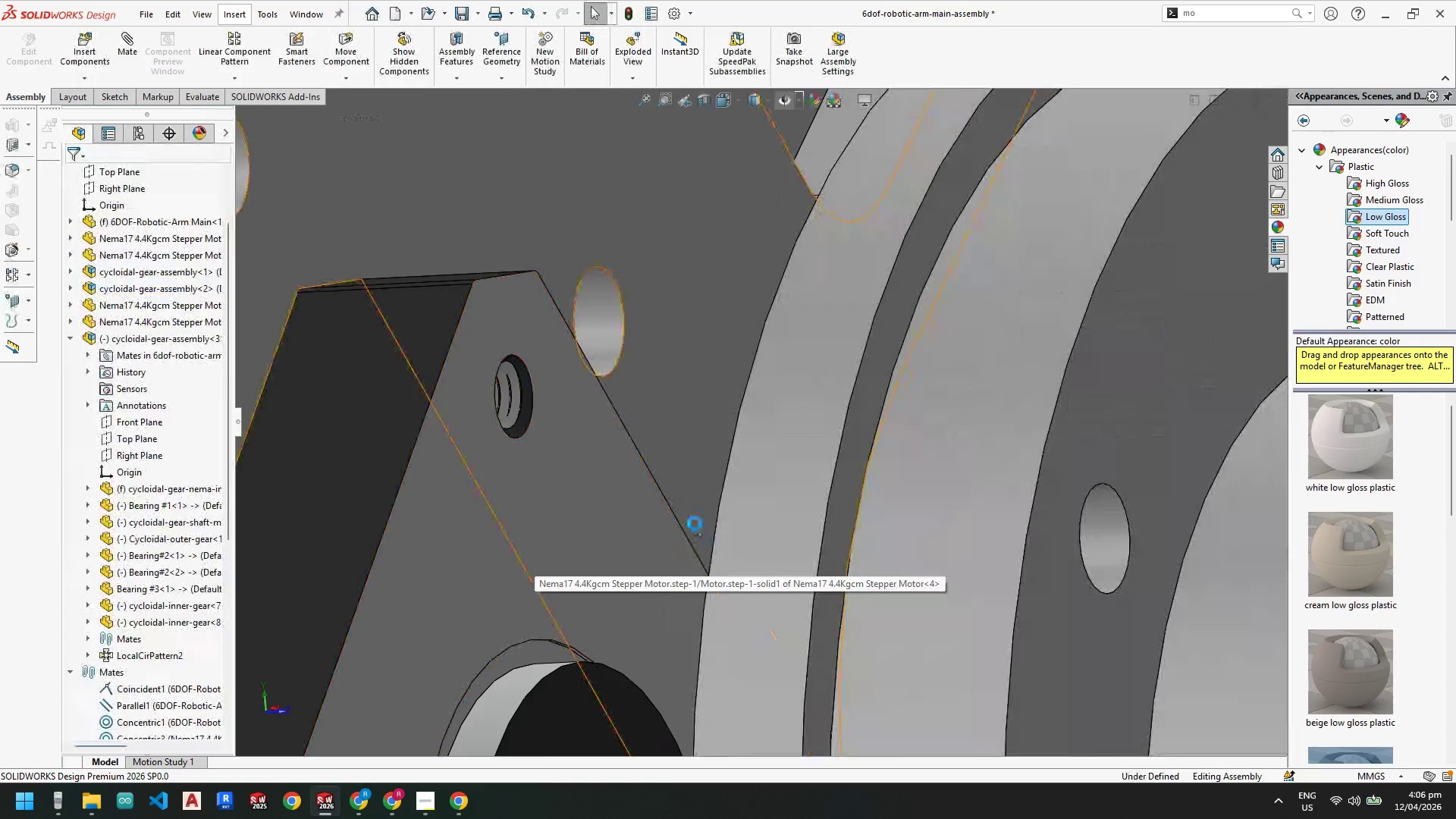 
scroll: coordinate [739, 516], scroll_direction: up, amount: 8.0
 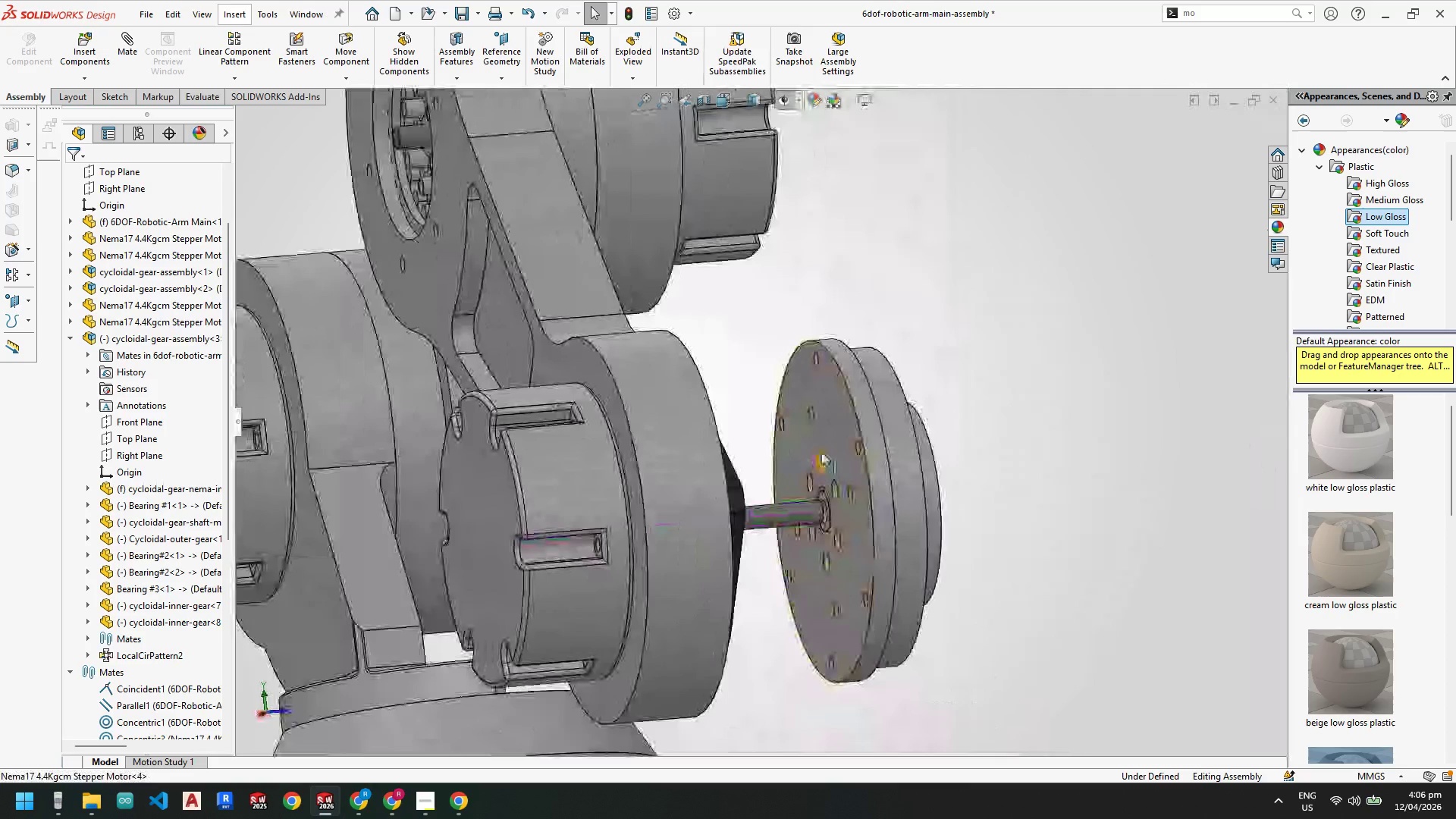 
left_click([824, 431])
 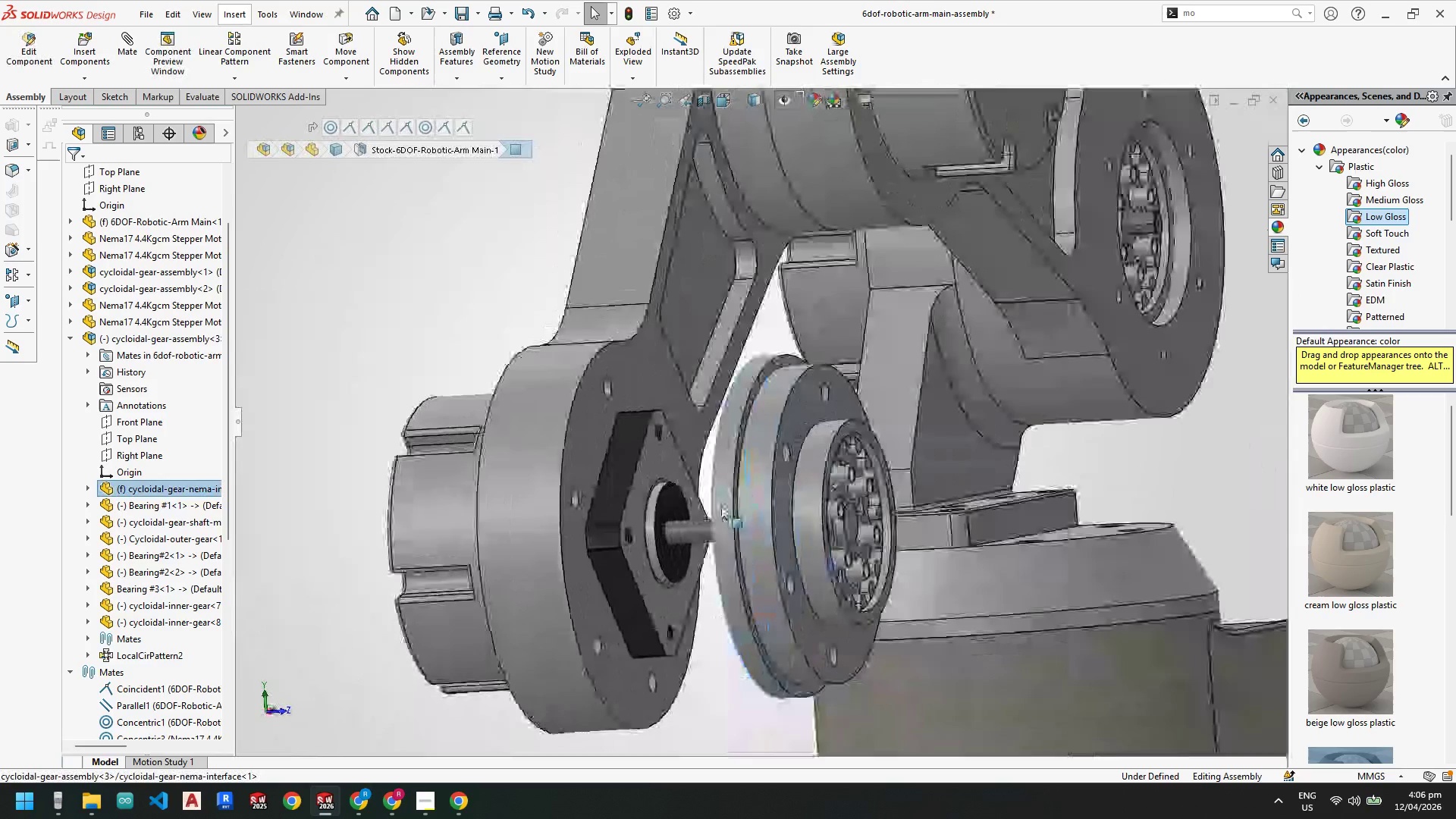 
hold_key(key=ControlLeft, duration=0.75)
left_click([650, 464])
 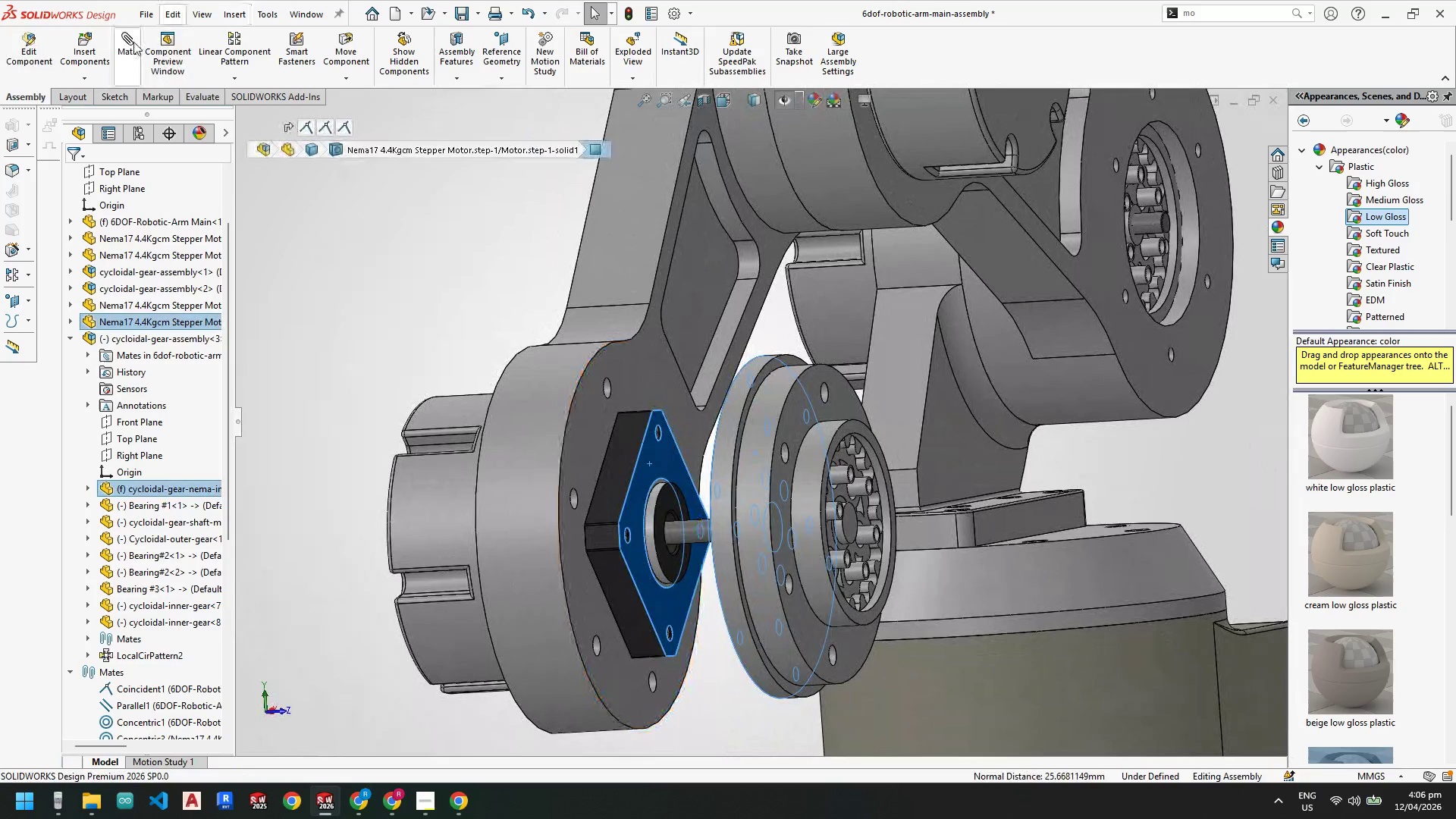 
left_click([132, 46])
 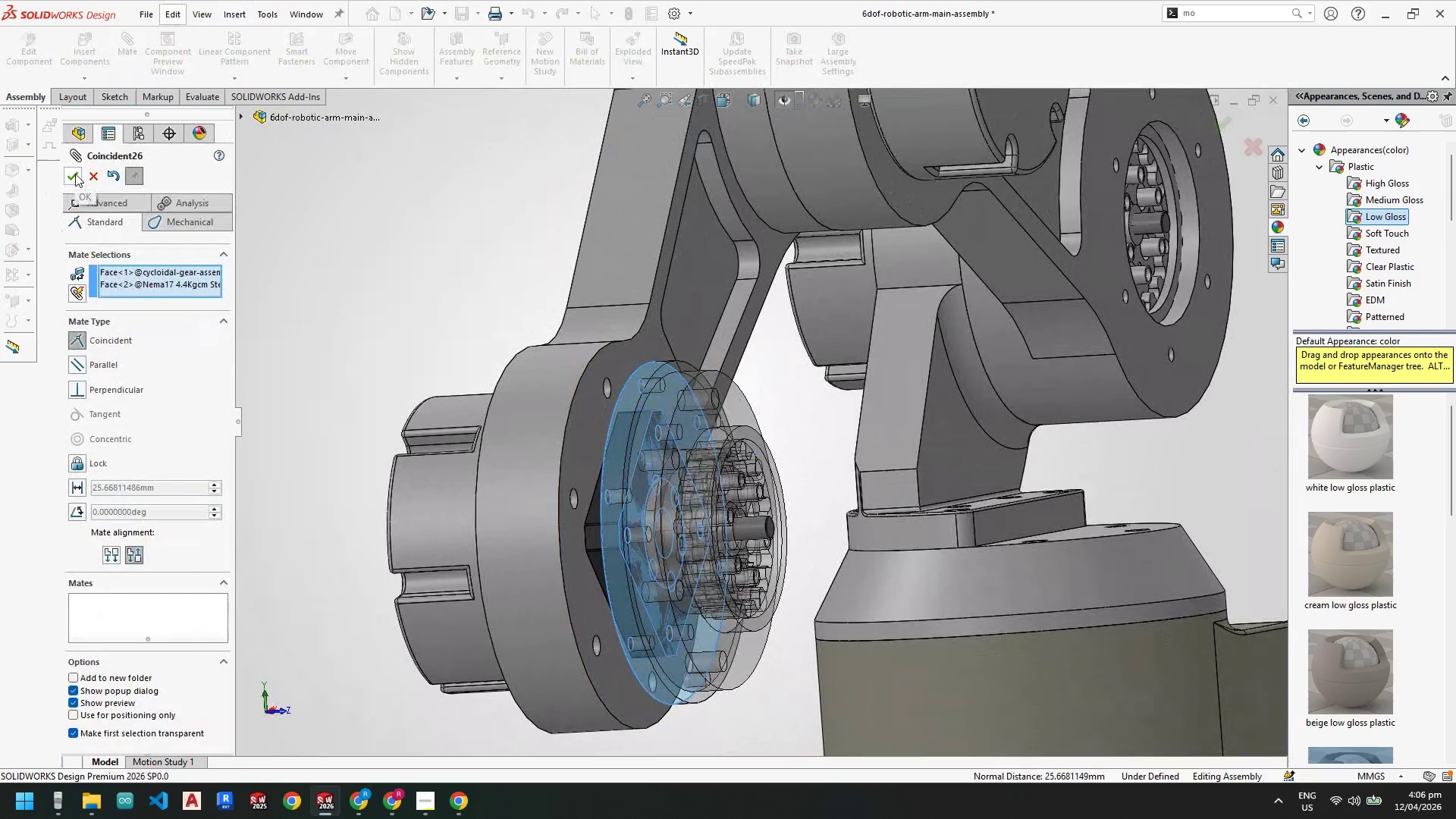 
left_click([75, 172])
 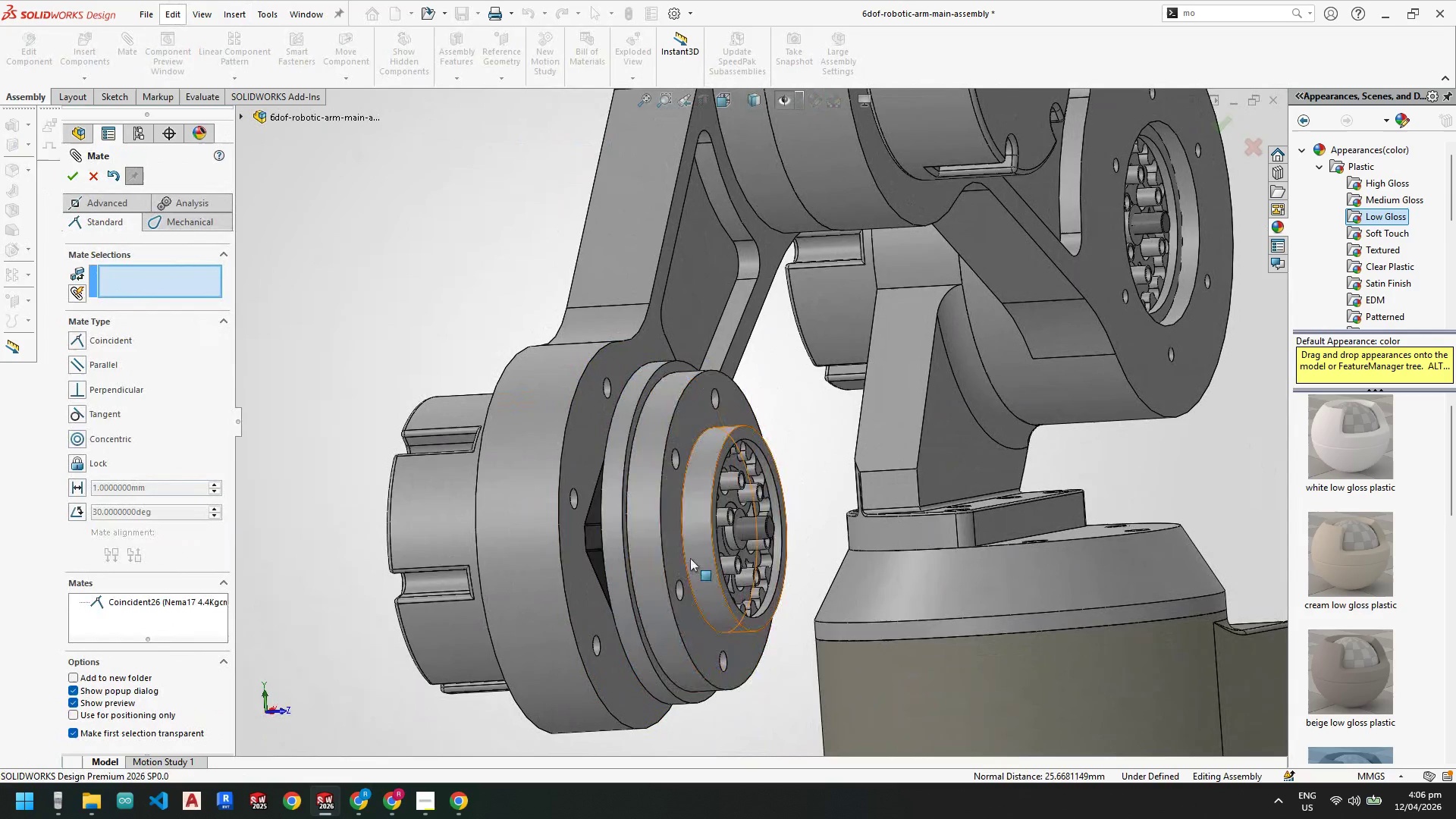 
scroll: coordinate [667, 519], scroll_direction: down, amount: 1.0
 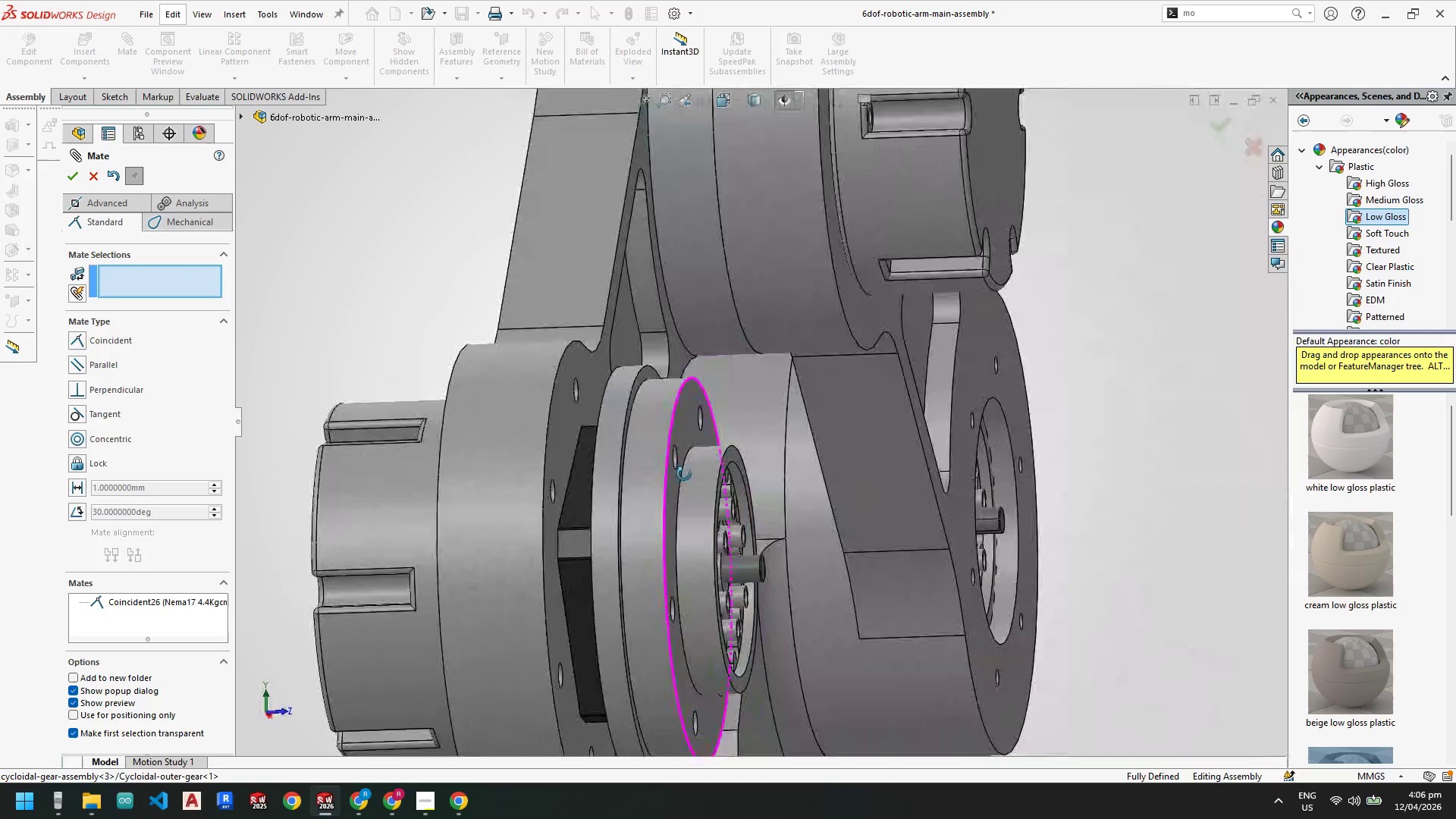 
wait(6.04)
 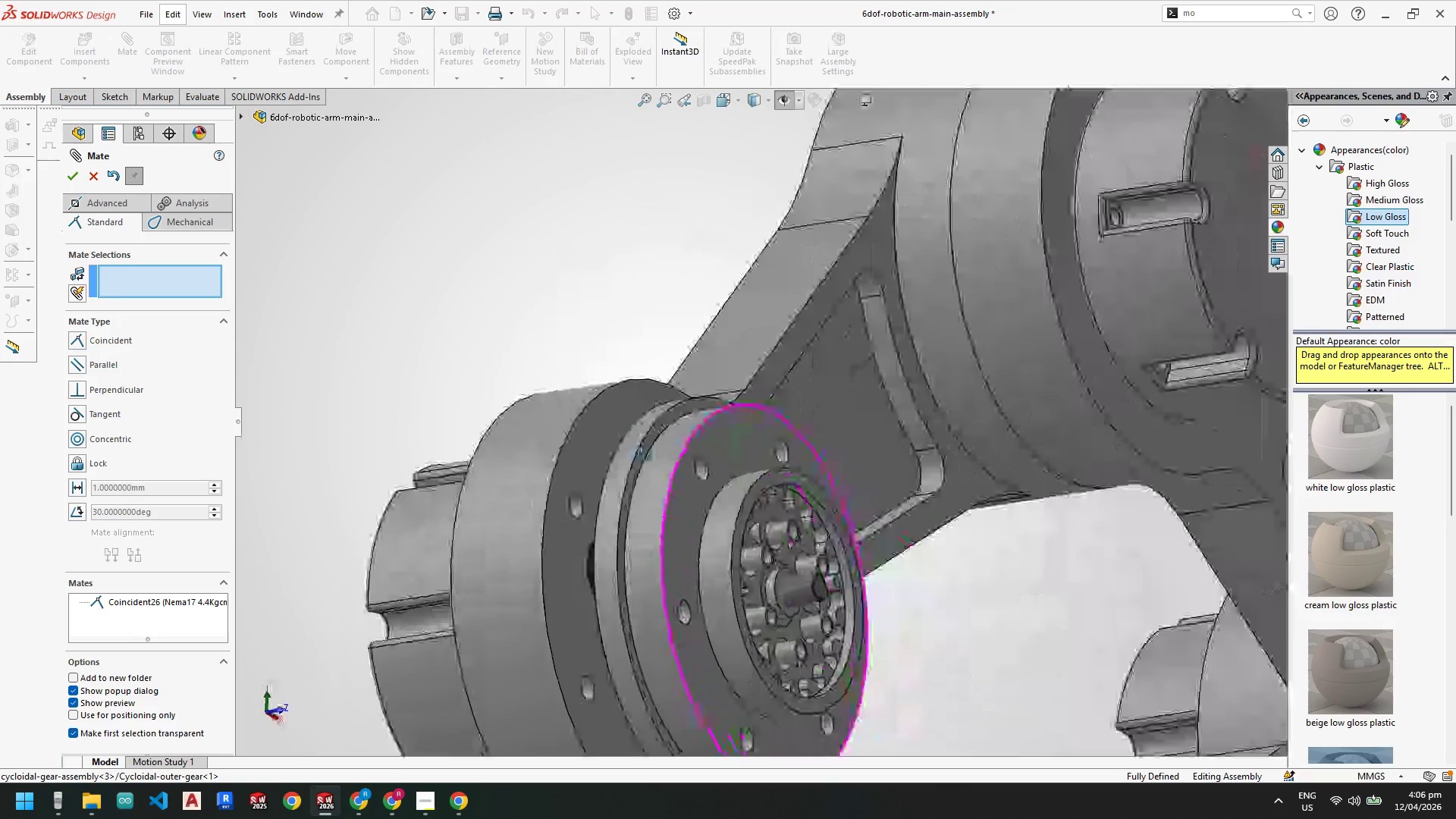 
scroll: coordinate [657, 484], scroll_direction: down, amount: 1.0
 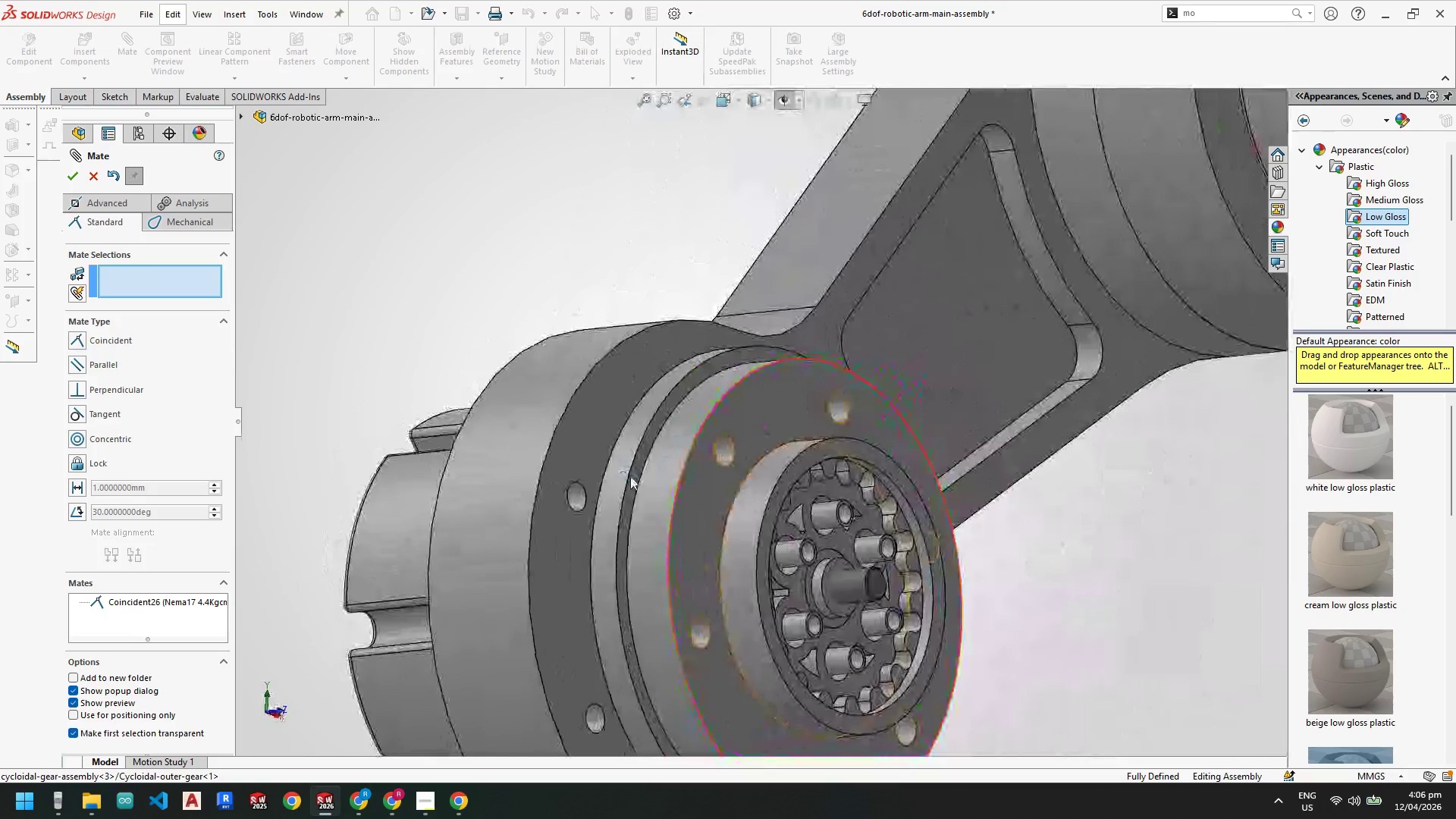 
scroll: coordinate [852, 653], scroll_direction: up, amount: 3.0
 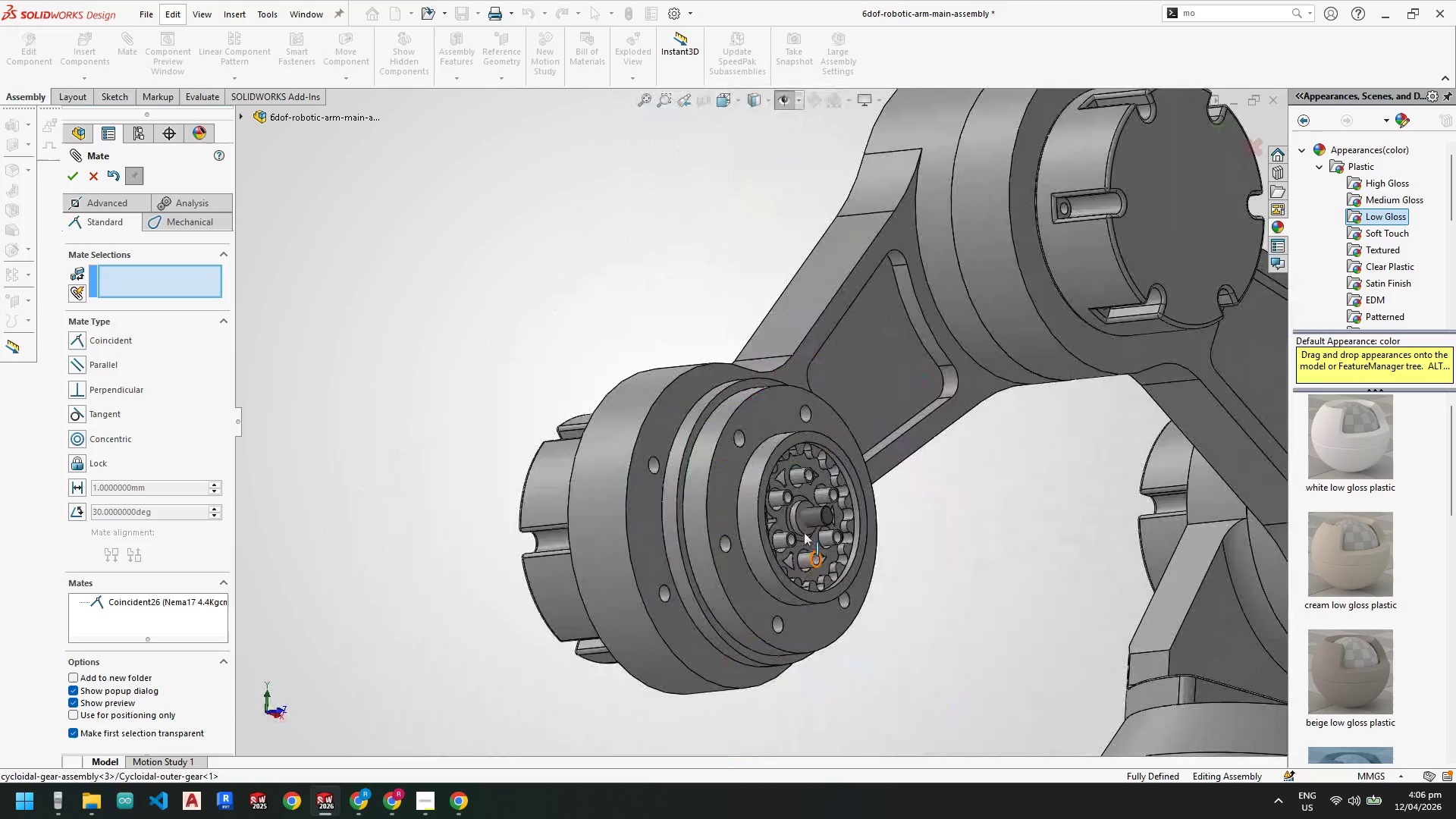 
scroll: coordinate [786, 532], scroll_direction: down, amount: 3.0
 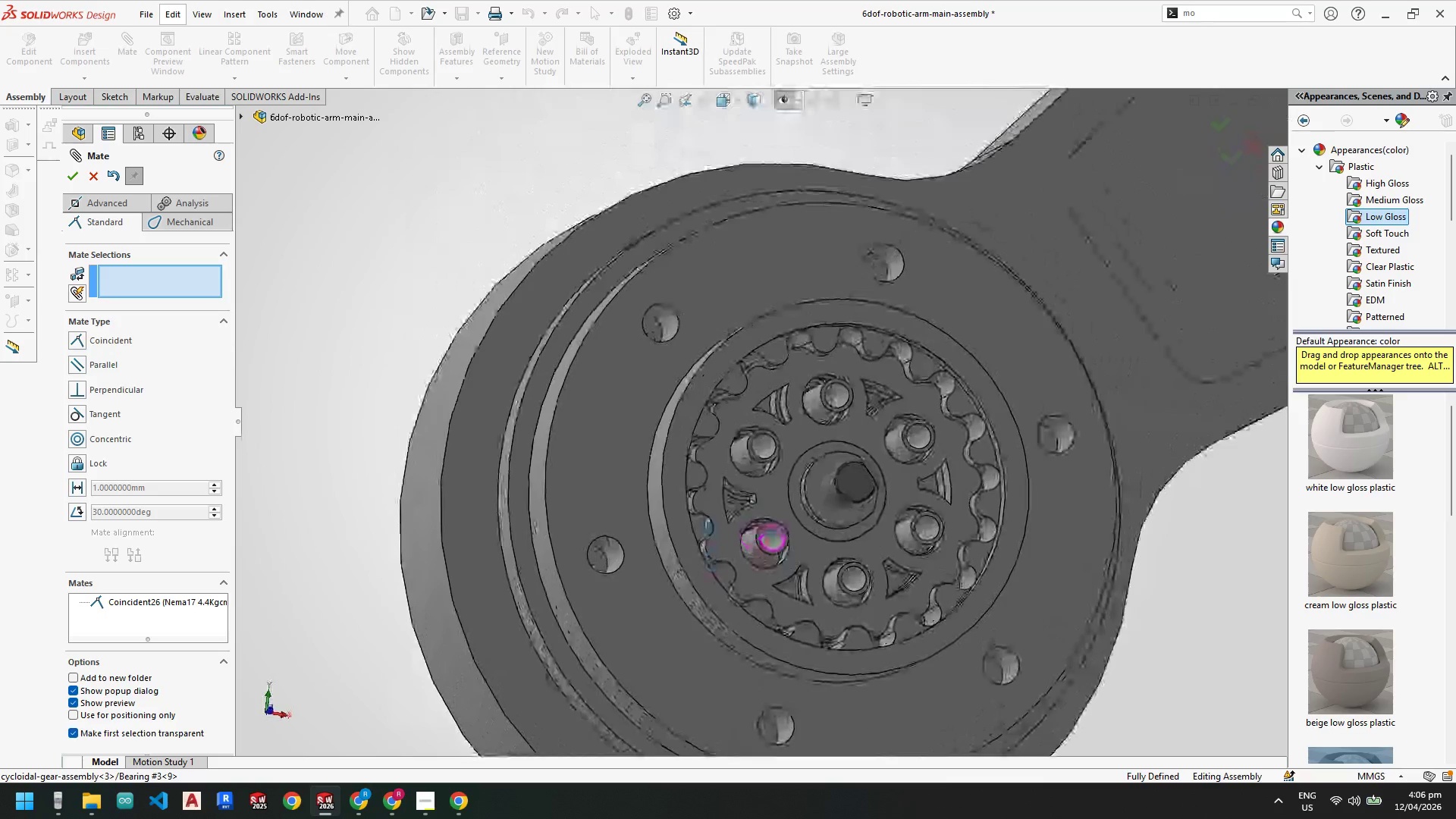 
wait(5.15)
 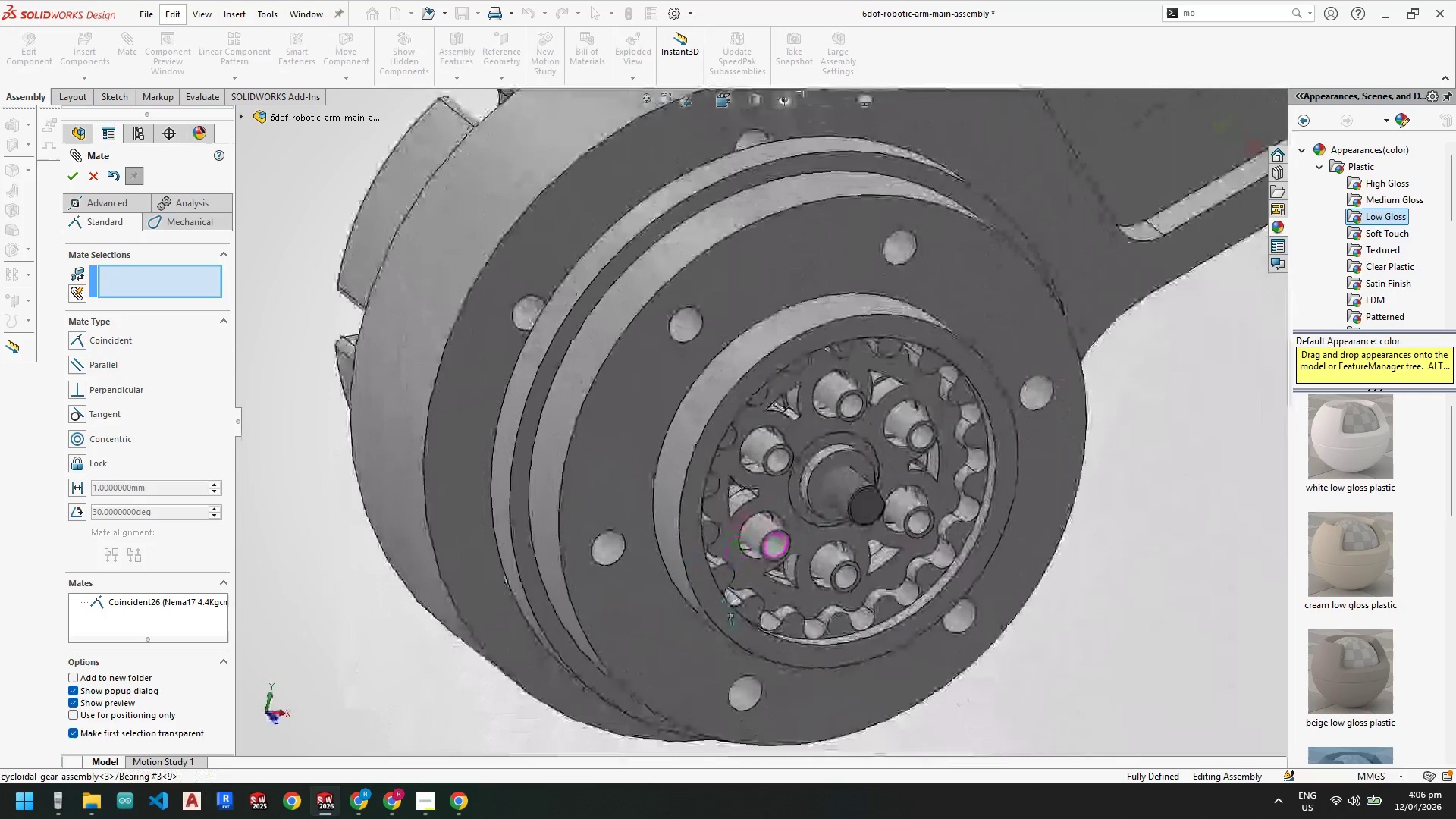 
scroll: coordinate [760, 559], scroll_direction: up, amount: 12.0
 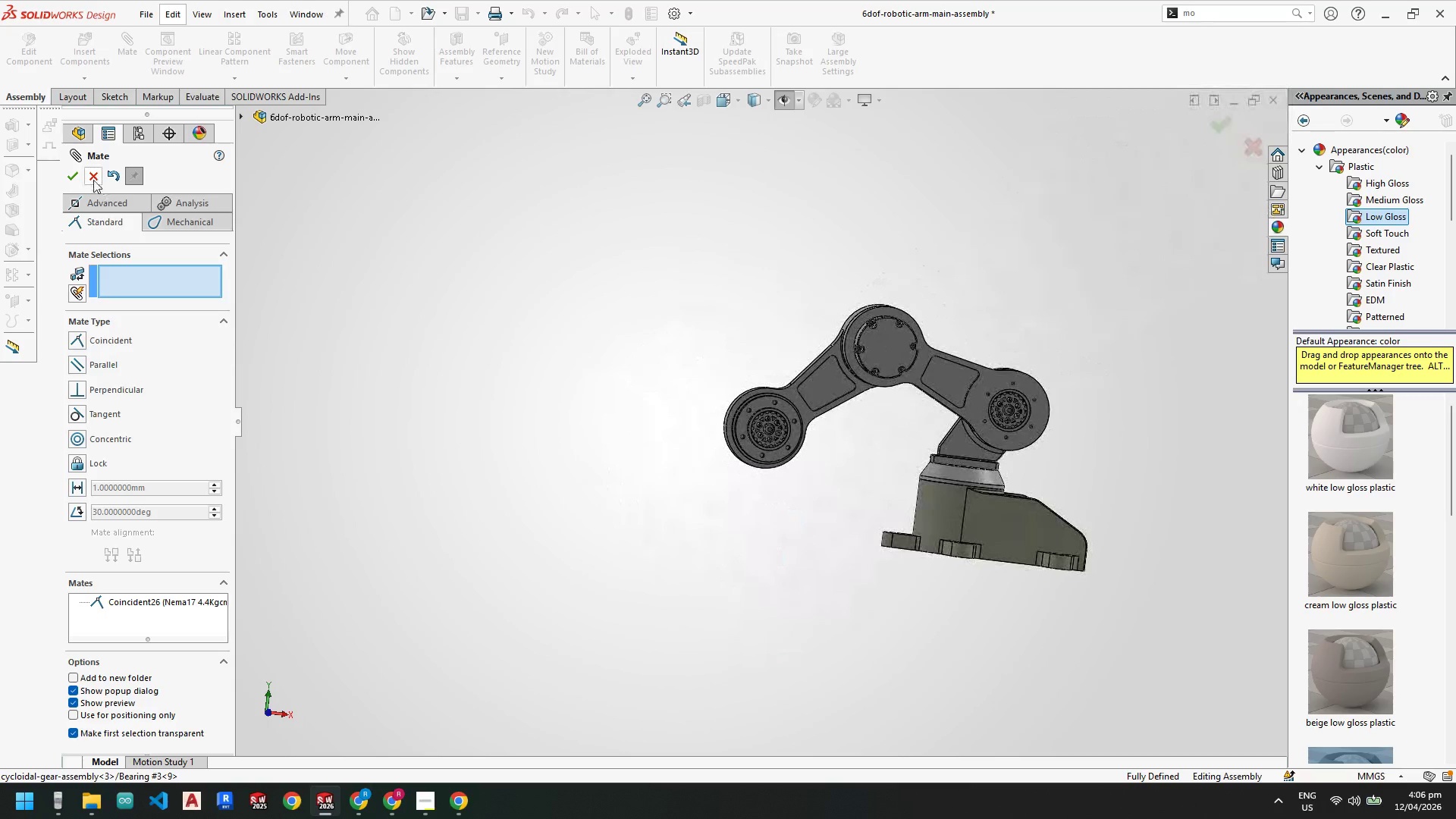 
left_click([76, 176])
 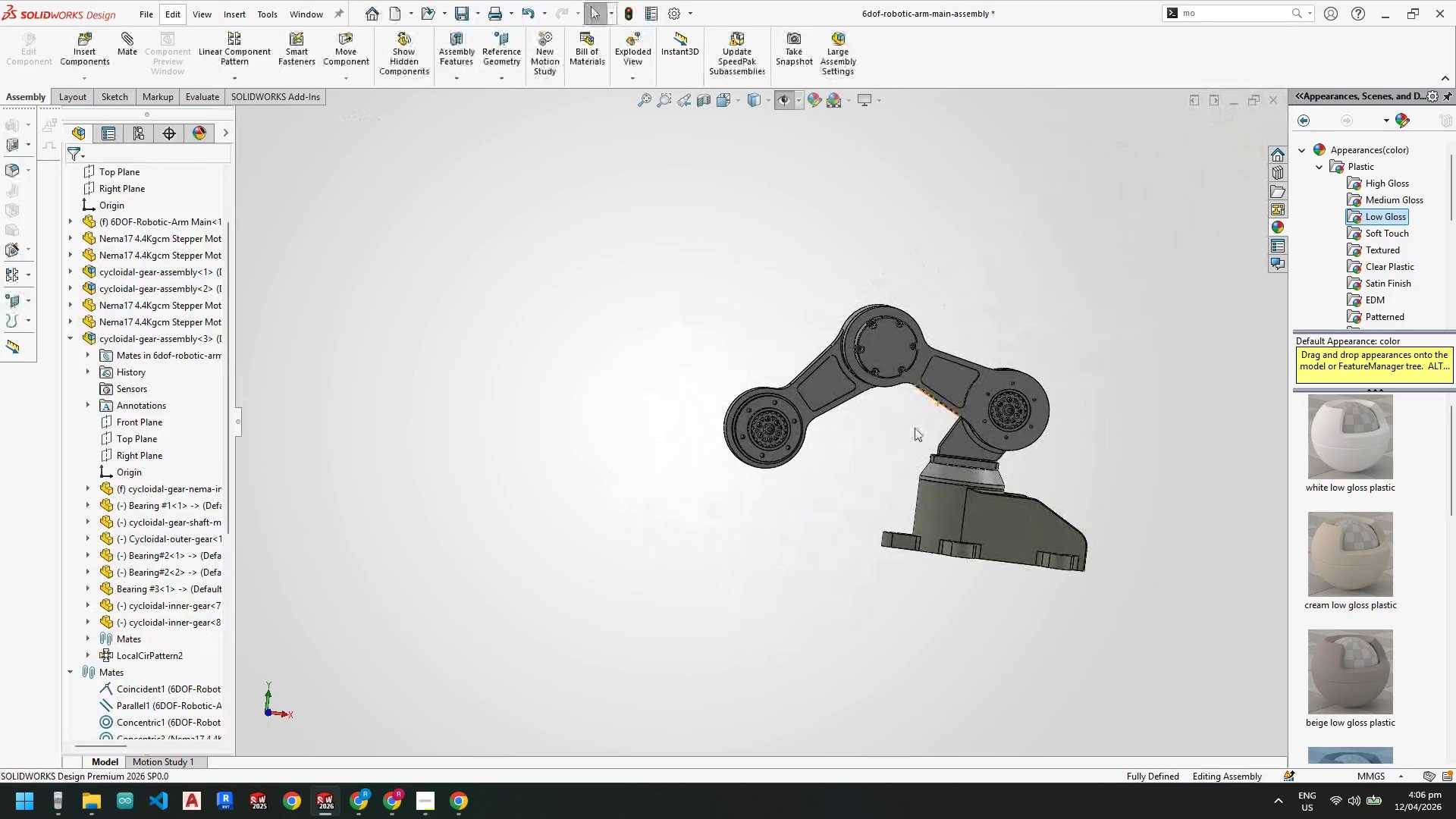 
scroll: coordinate [852, 412], scroll_direction: down, amount: 9.0
 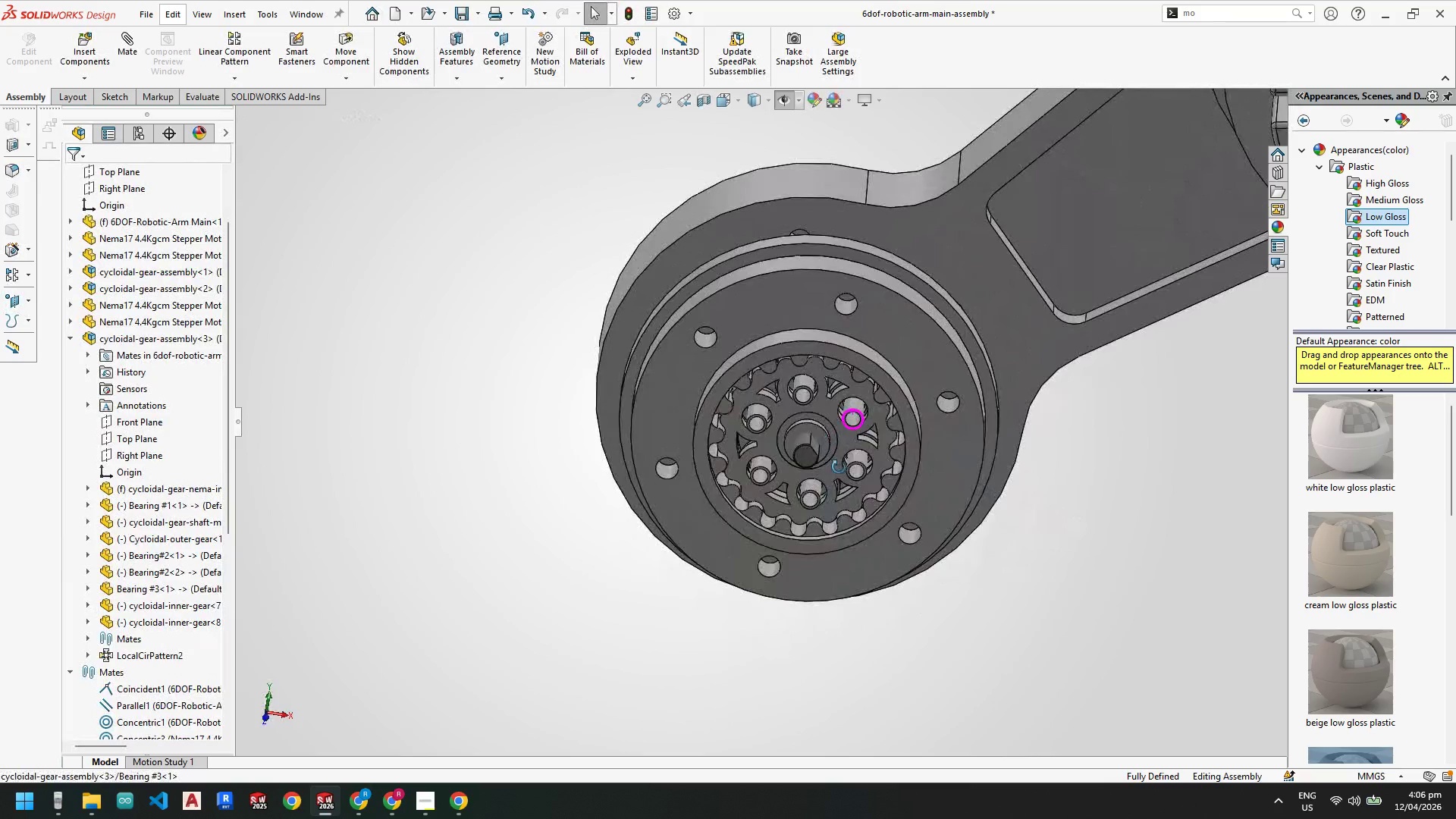 
scroll: coordinate [896, 427], scroll_direction: up, amount: 7.0
 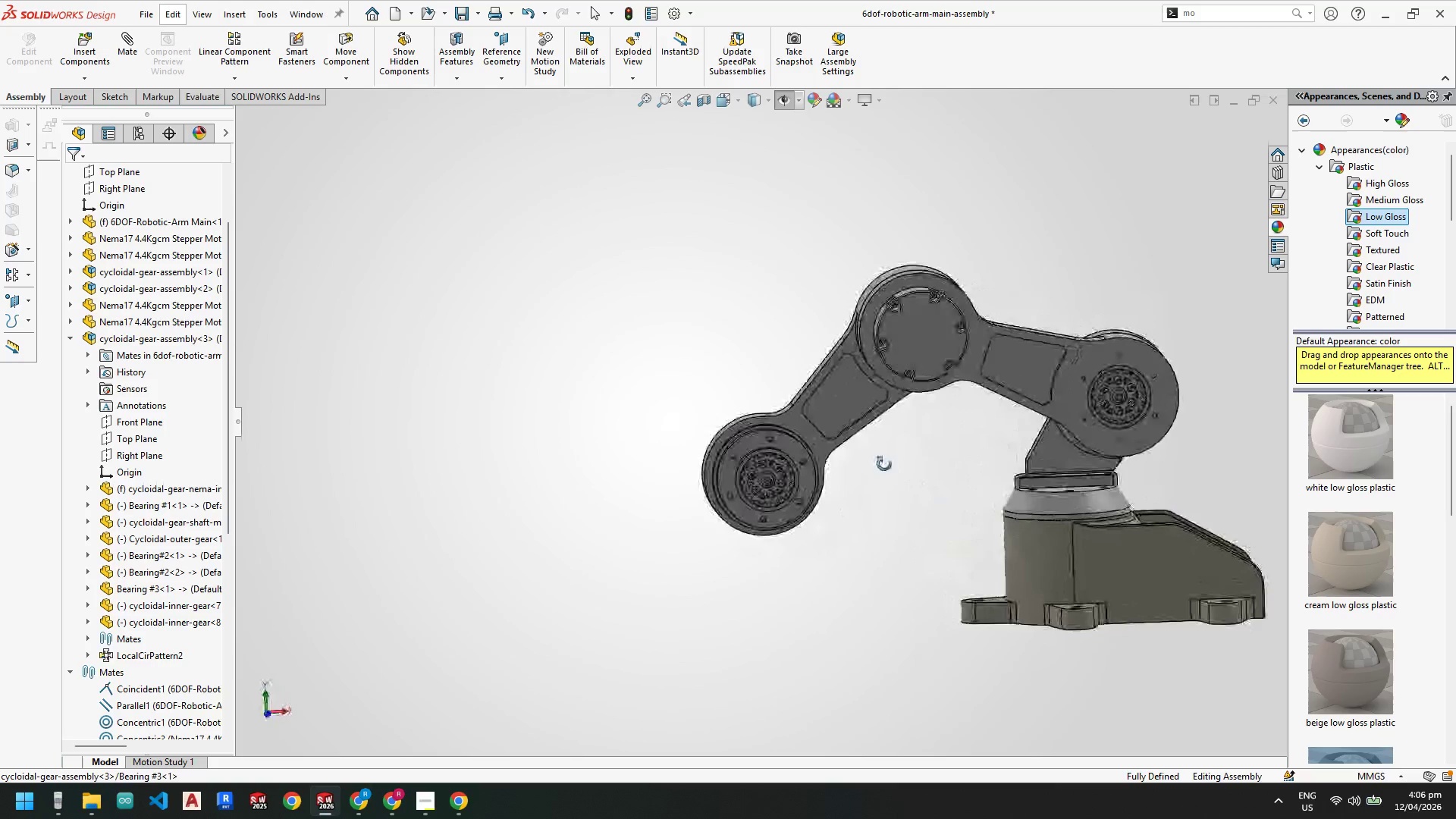 
scroll: coordinate [878, 445], scroll_direction: down, amount: 1.0
 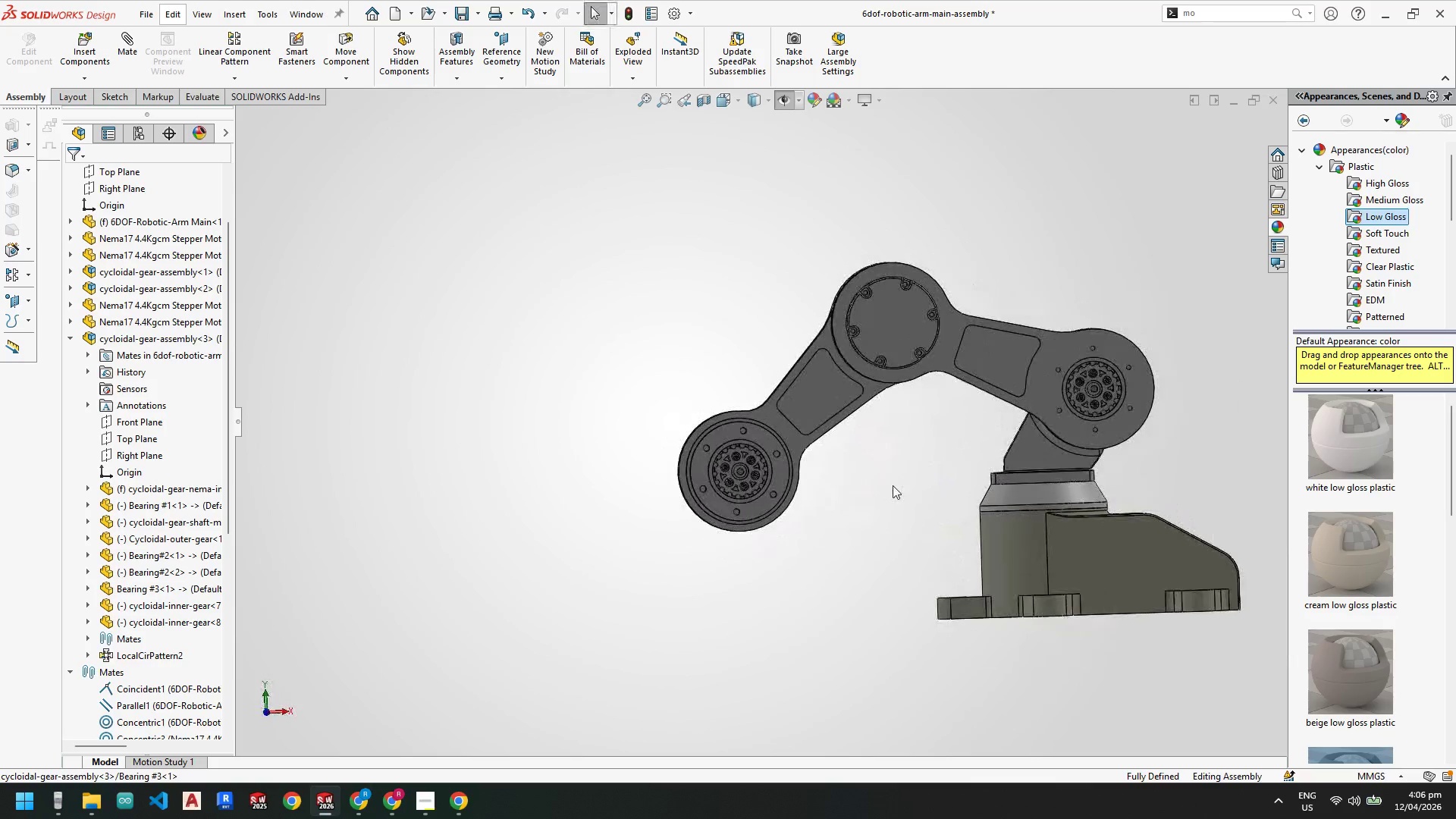 
scroll: coordinate [893, 485], scroll_direction: up, amount: 2.0
 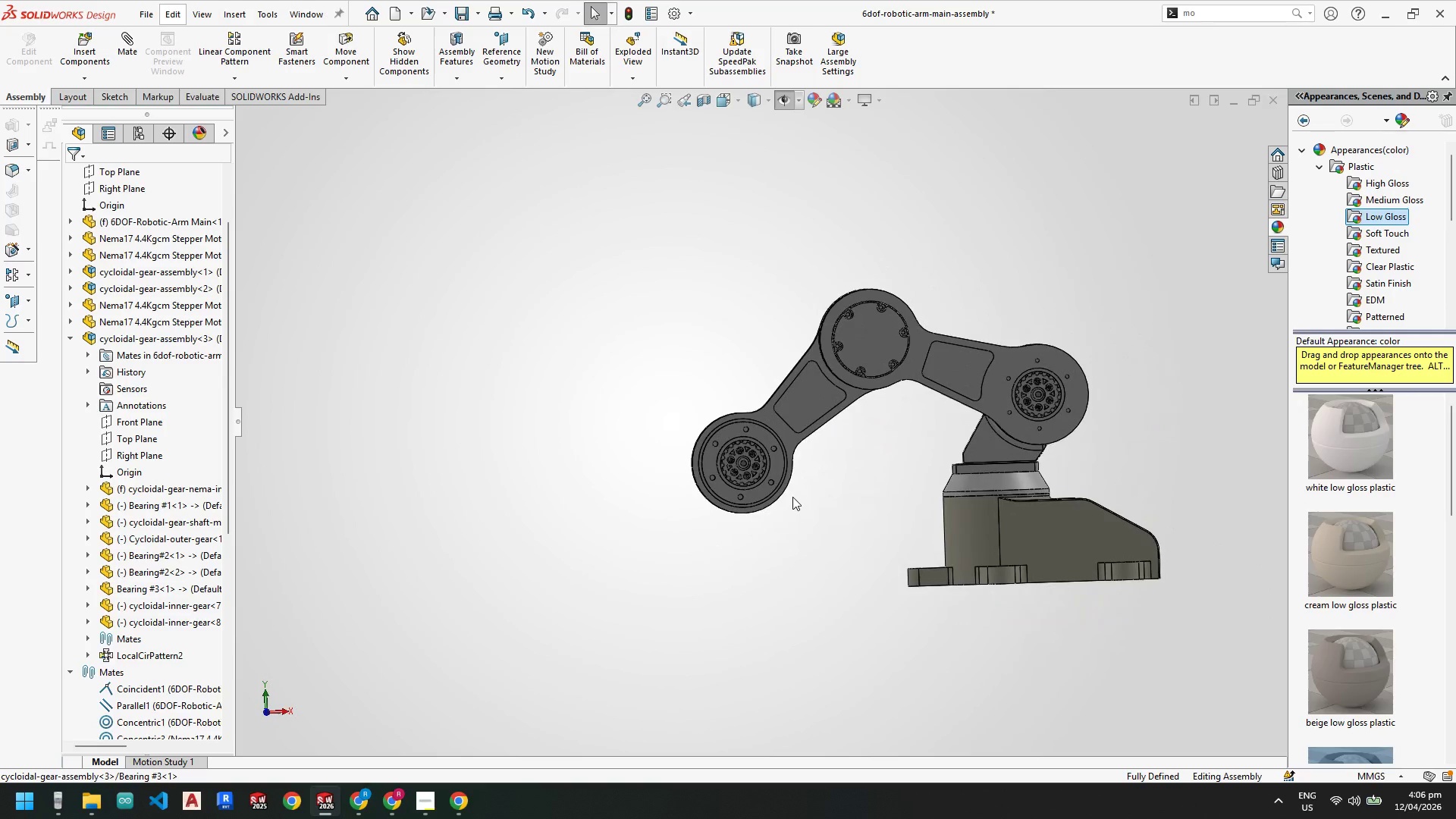 
scroll: coordinate [1004, 493], scroll_direction: down, amount: 6.0
 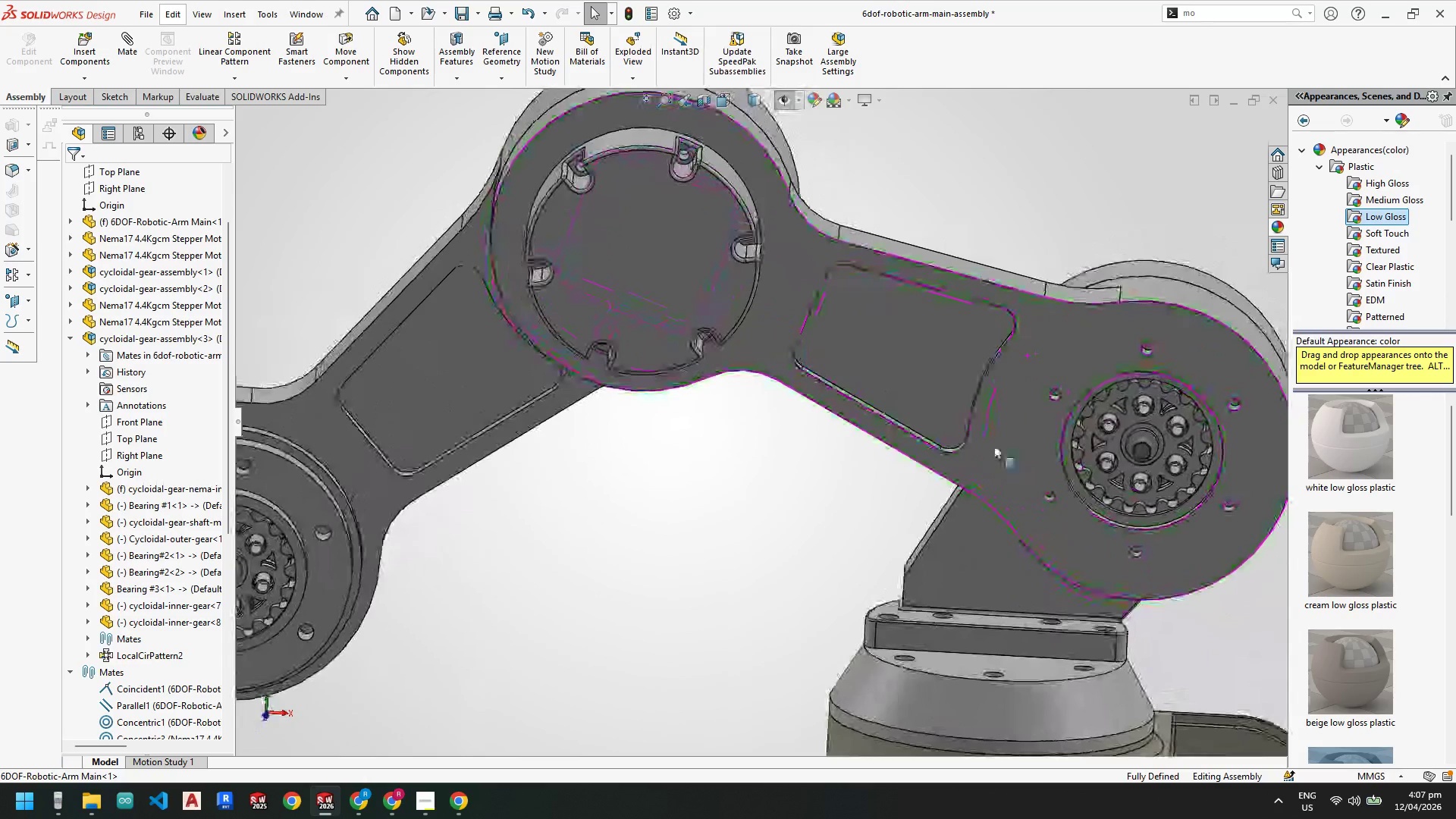 
scroll: coordinate [990, 447], scroll_direction: up, amount: 2.0
 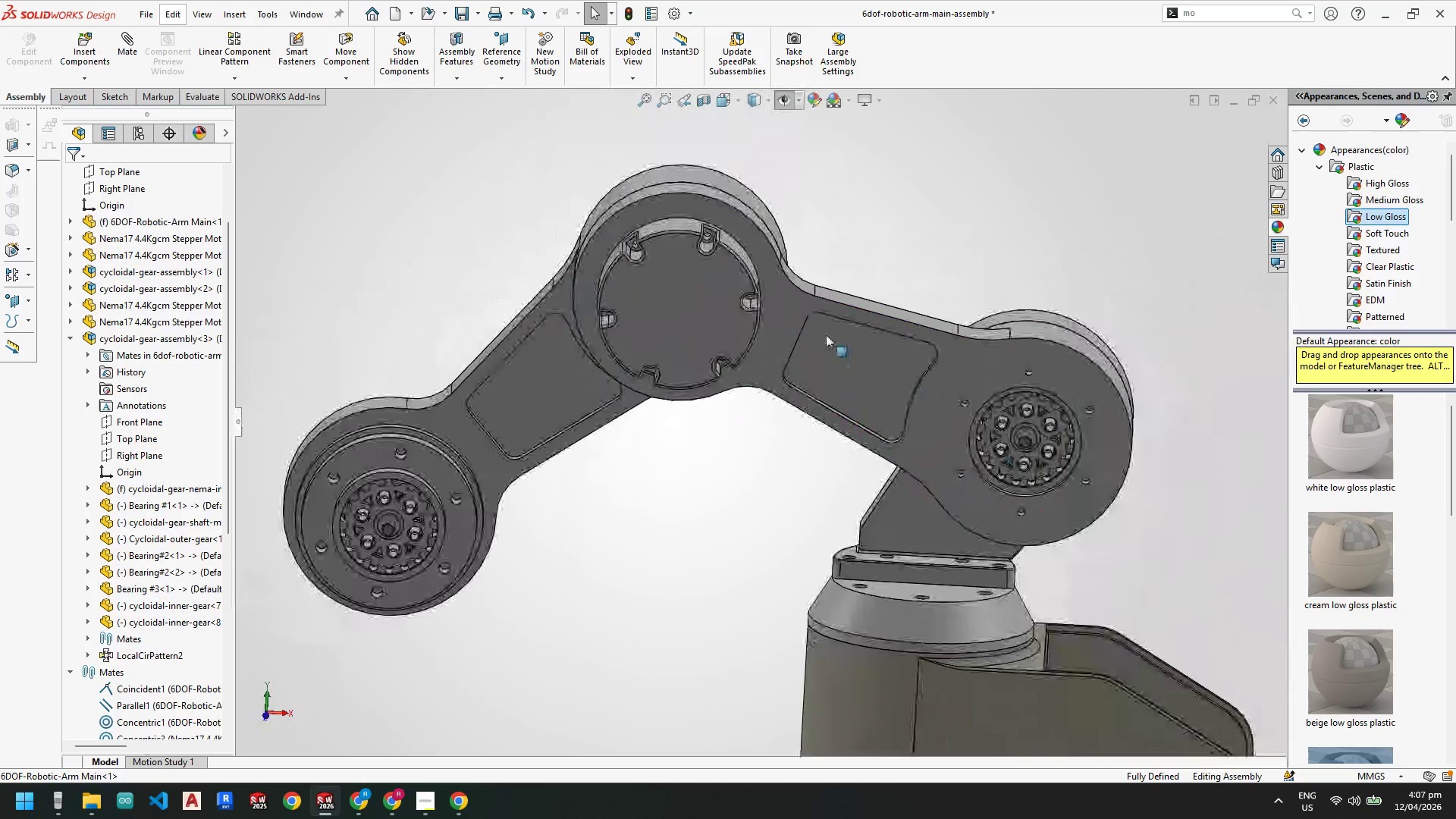 
scroll: coordinate [798, 338], scroll_direction: down, amount: 5.0
 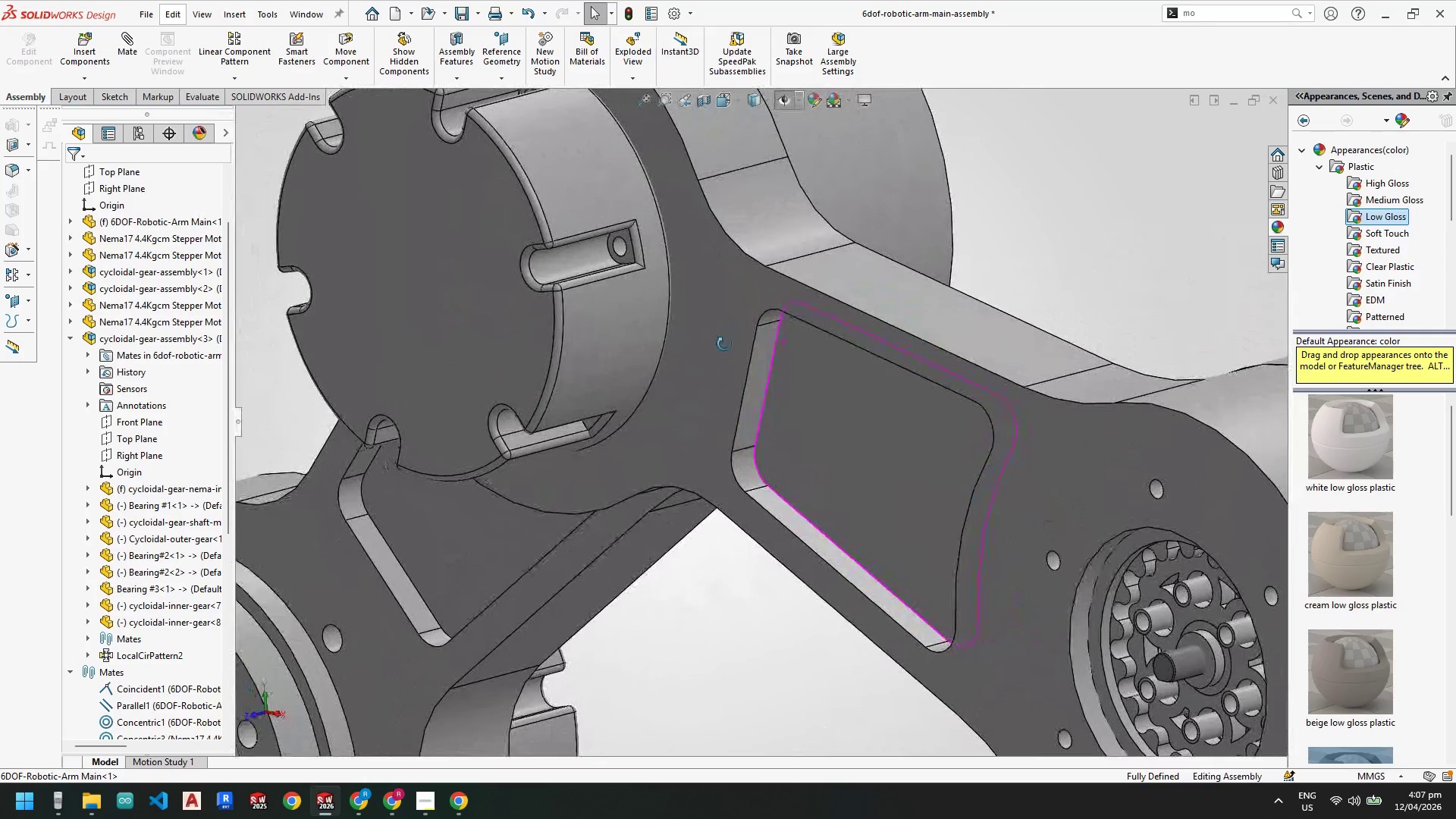 
scroll: coordinate [753, 501], scroll_direction: up, amount: 11.0
 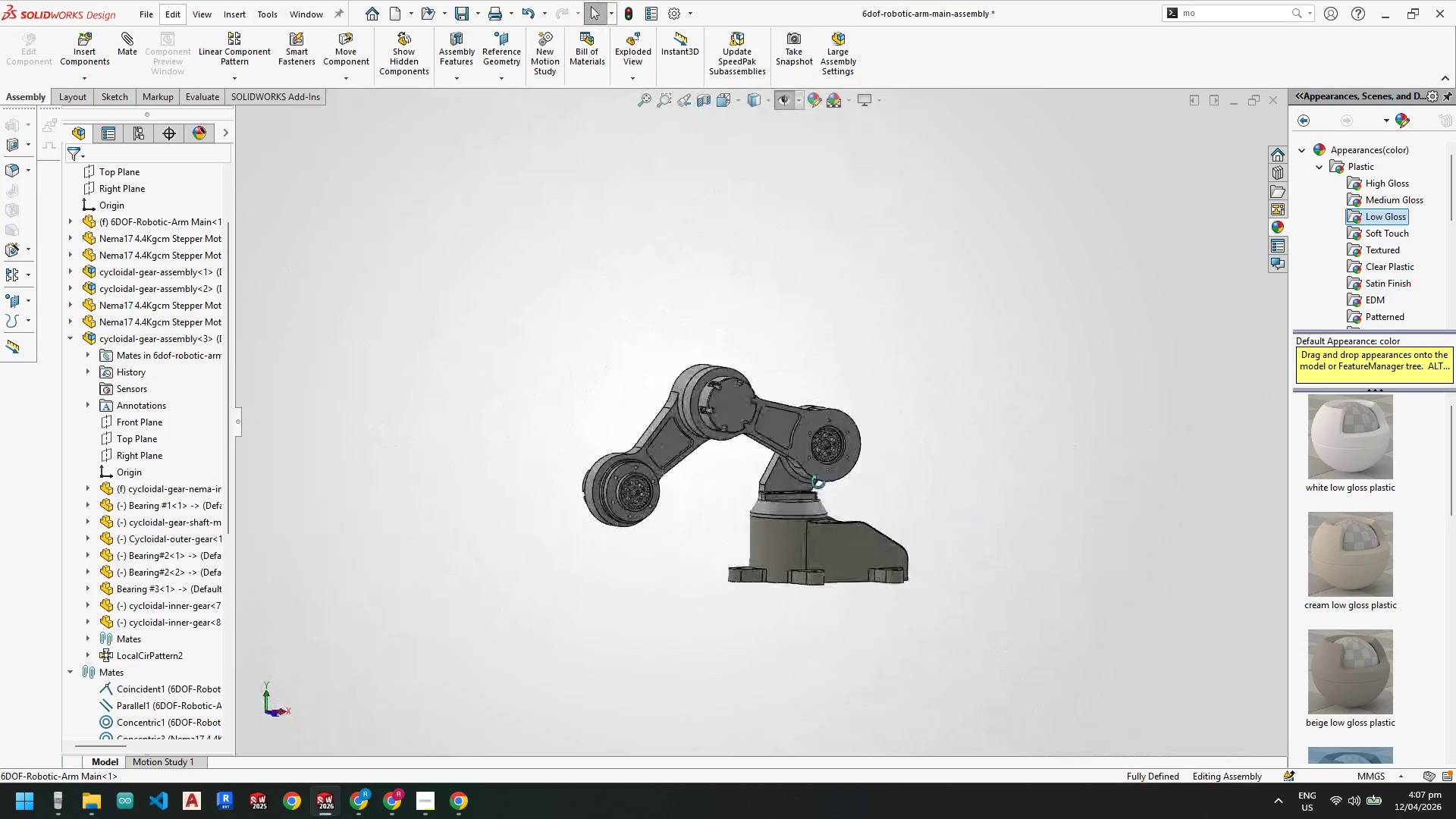 
scroll: coordinate [769, 396], scroll_direction: down, amount: 5.0
 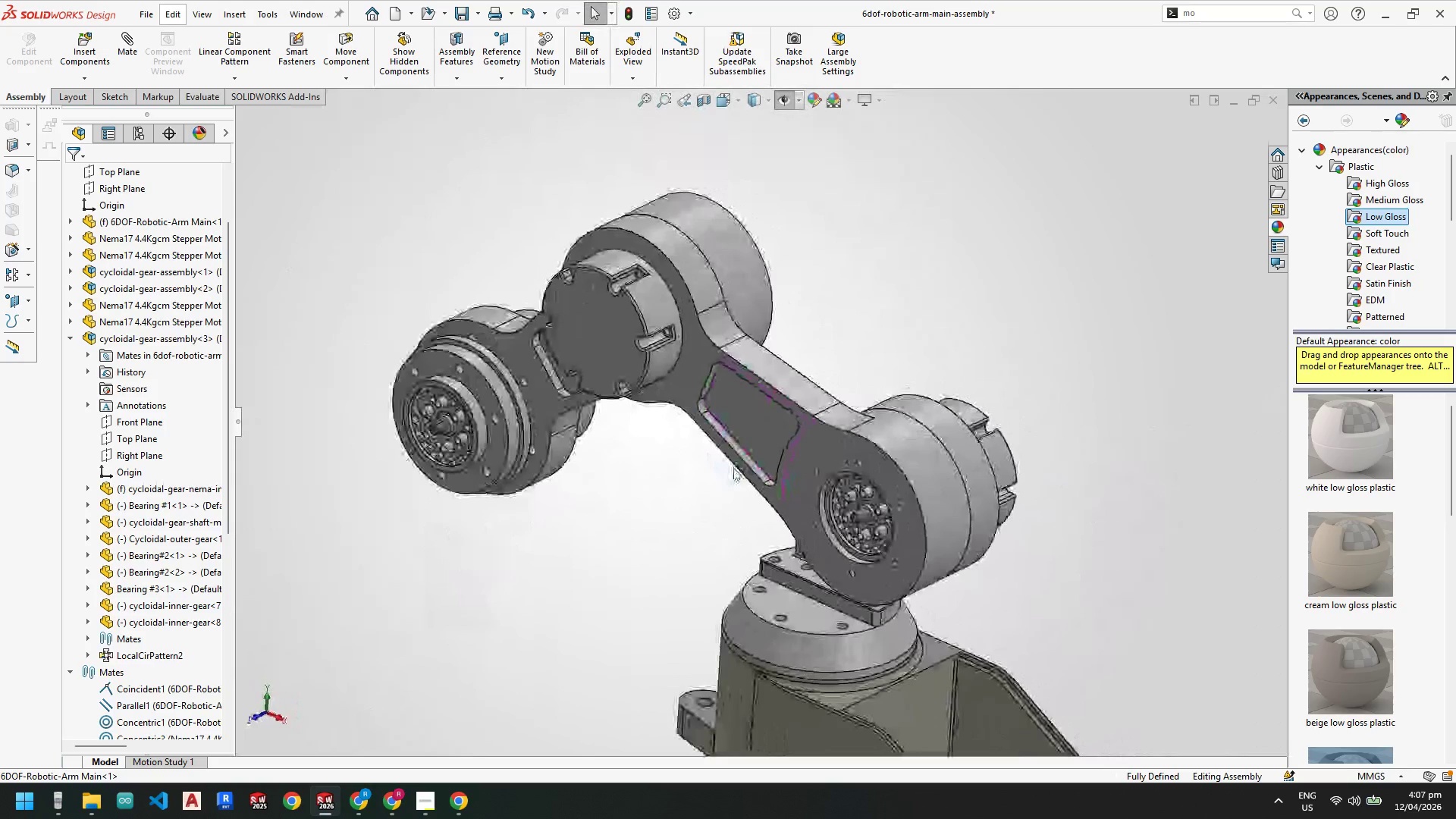 
left_click([623, 482])
 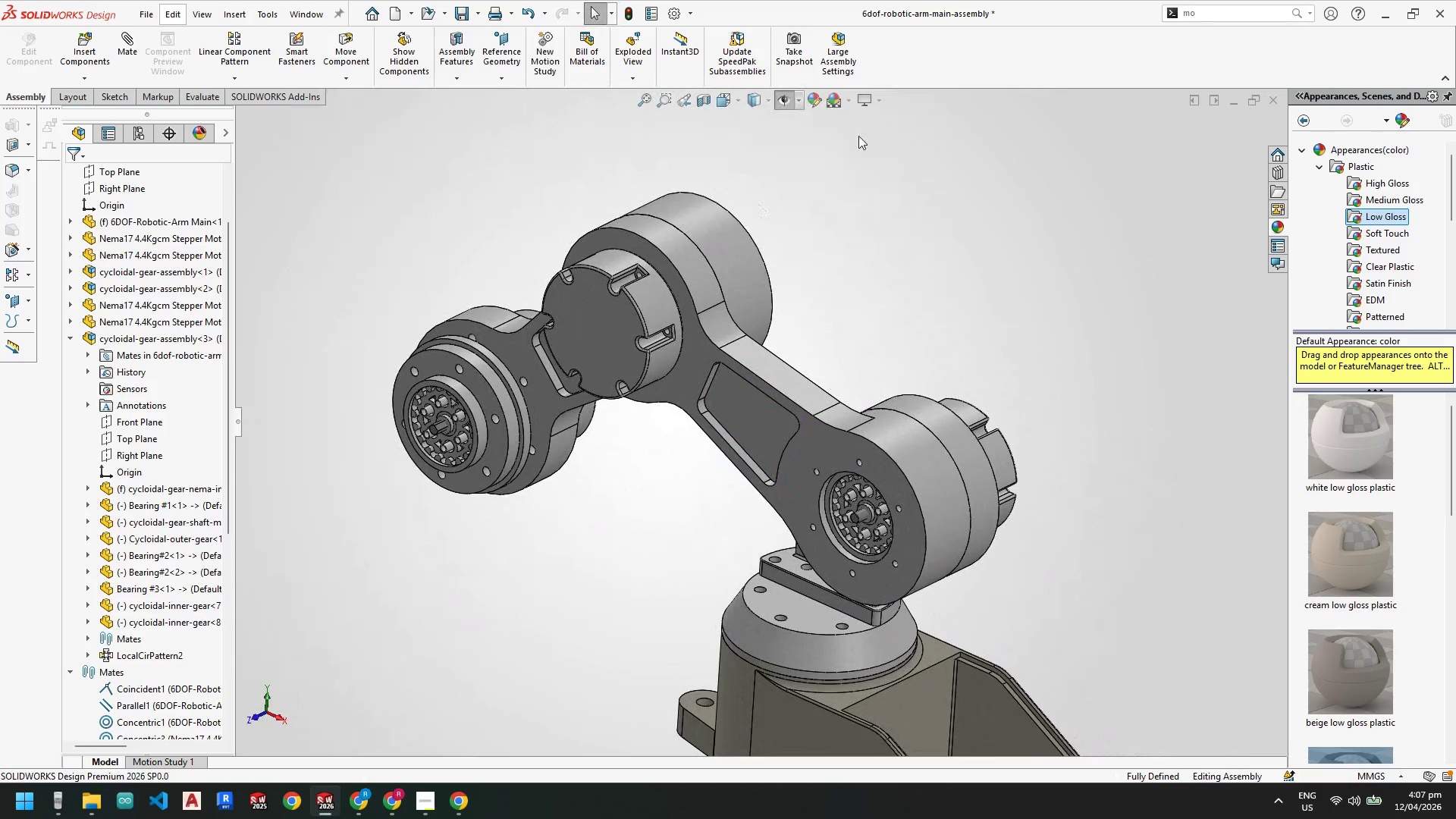 
scroll: coordinate [574, 540], scroll_direction: up, amount: 2.0
 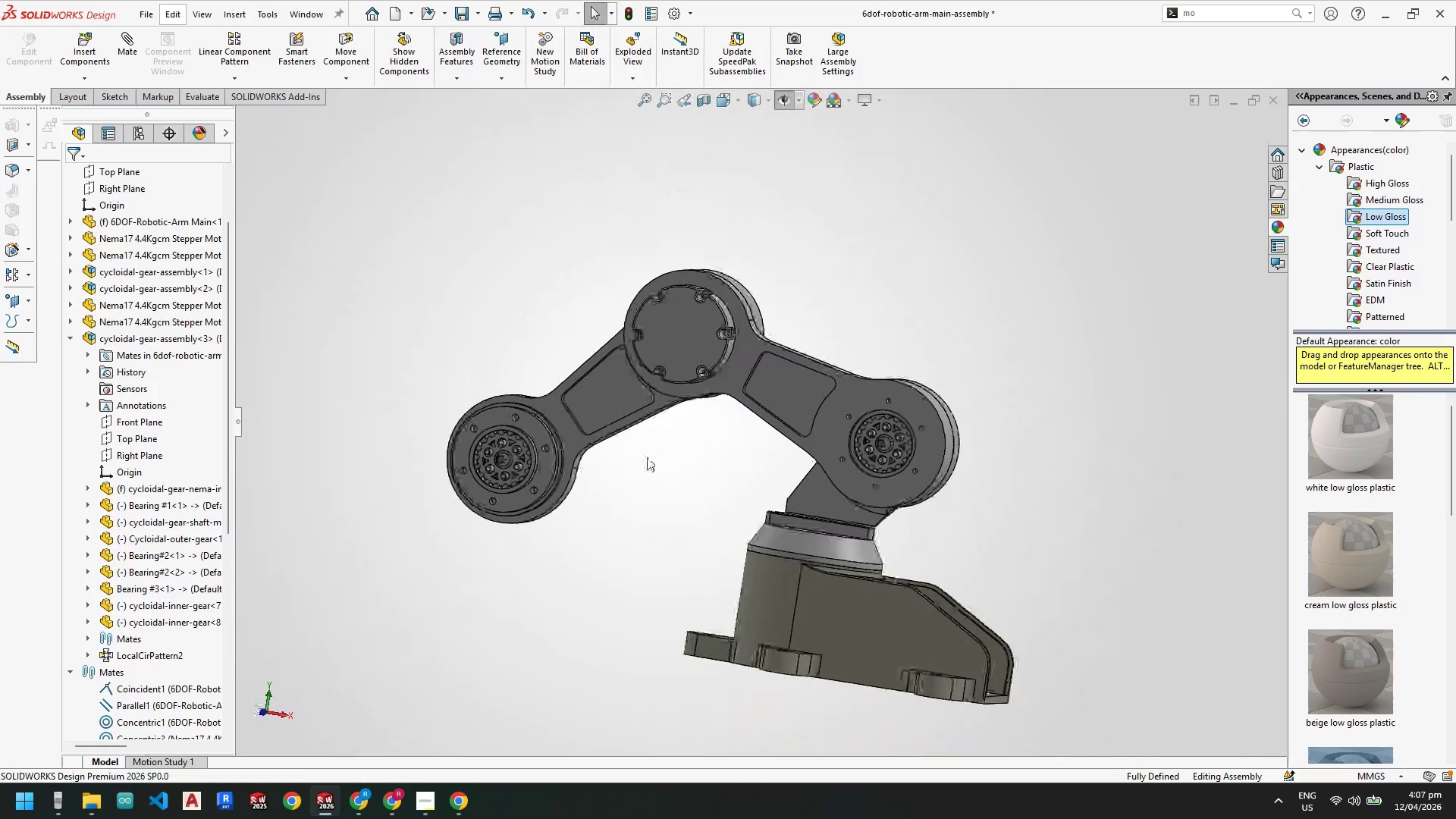 
key(Control+S)
 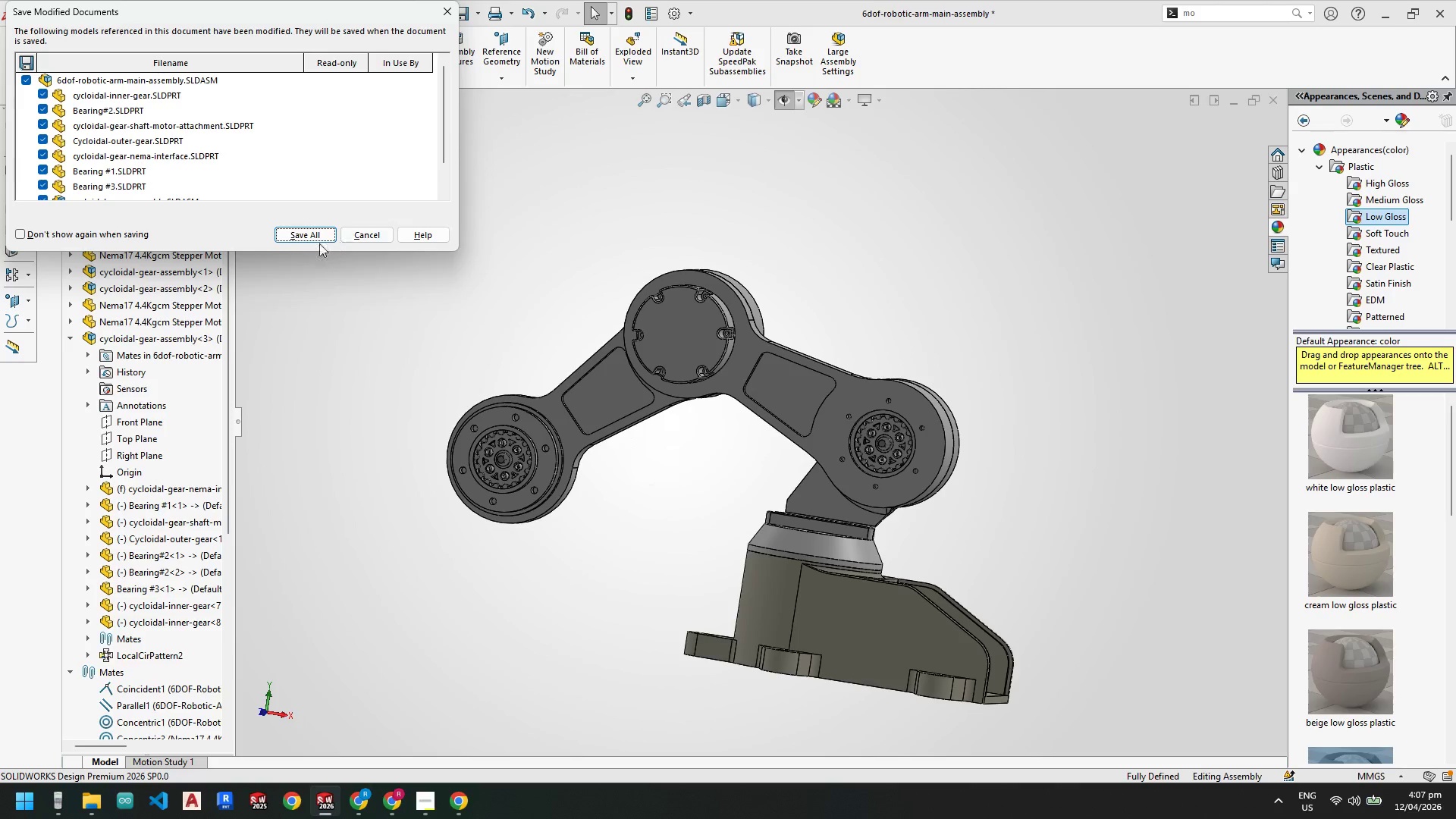 
left_click([312, 238])
 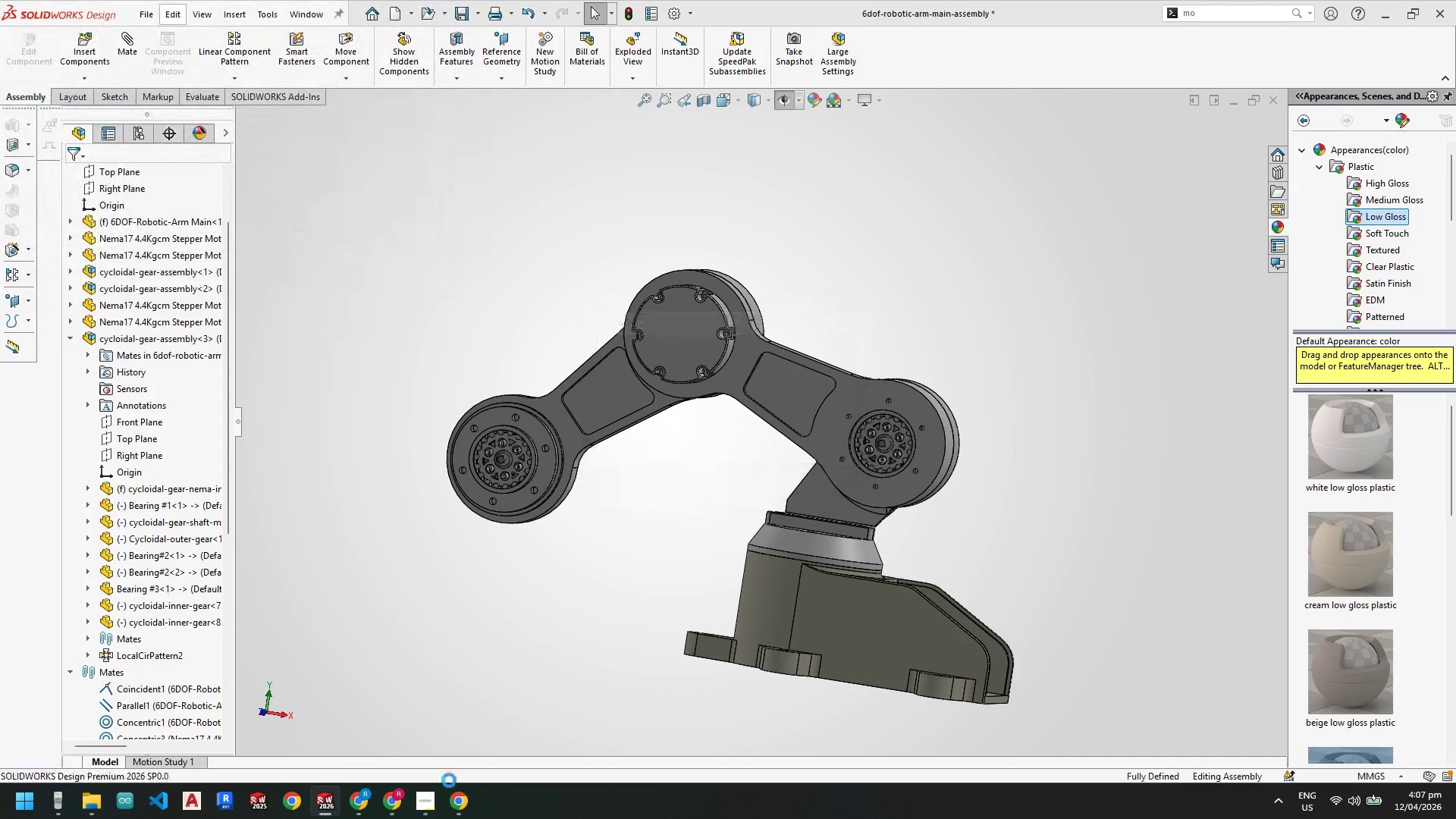 
left_click([440, 806])